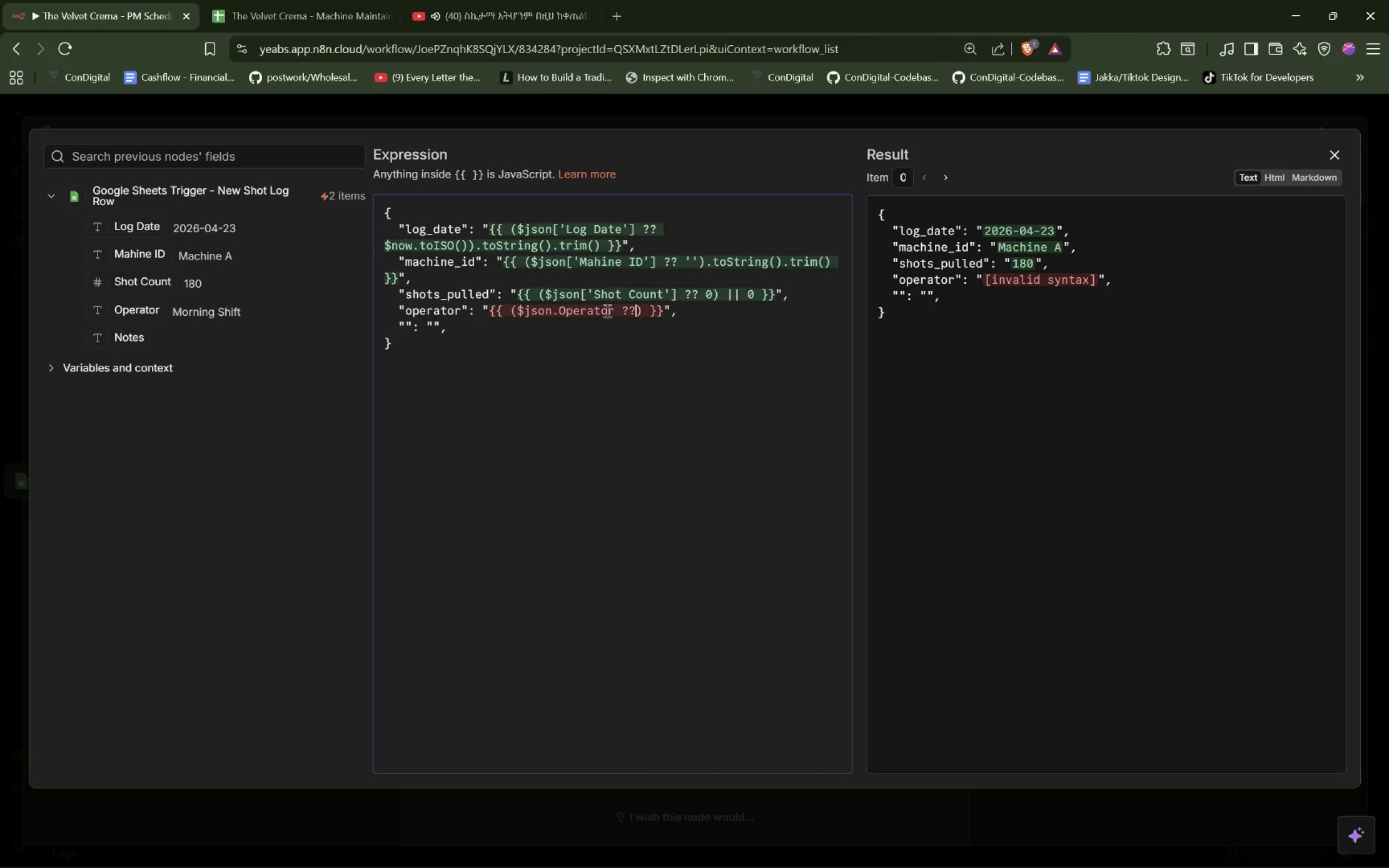 
key(Shift+Space)
 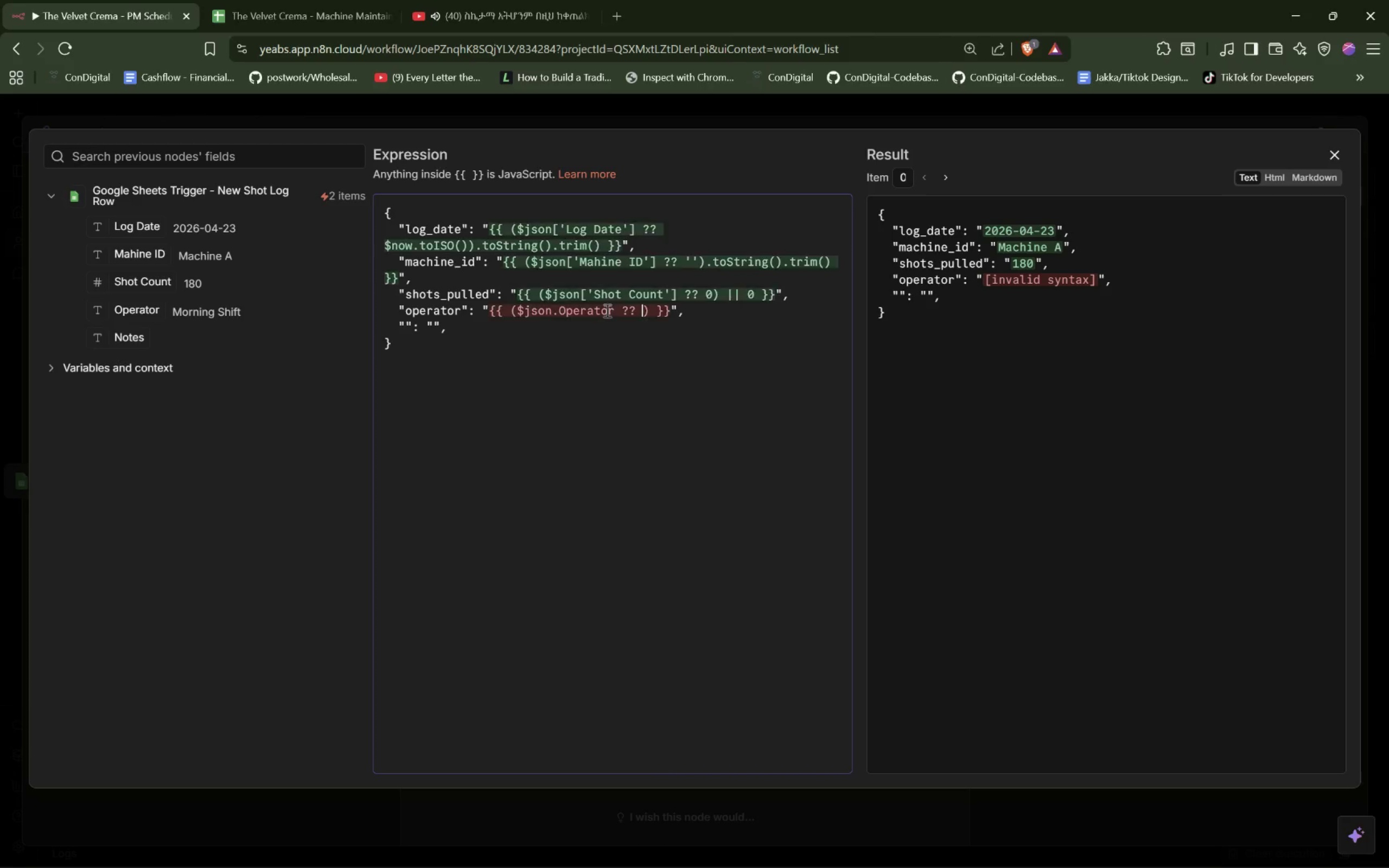 
key(Quote)
 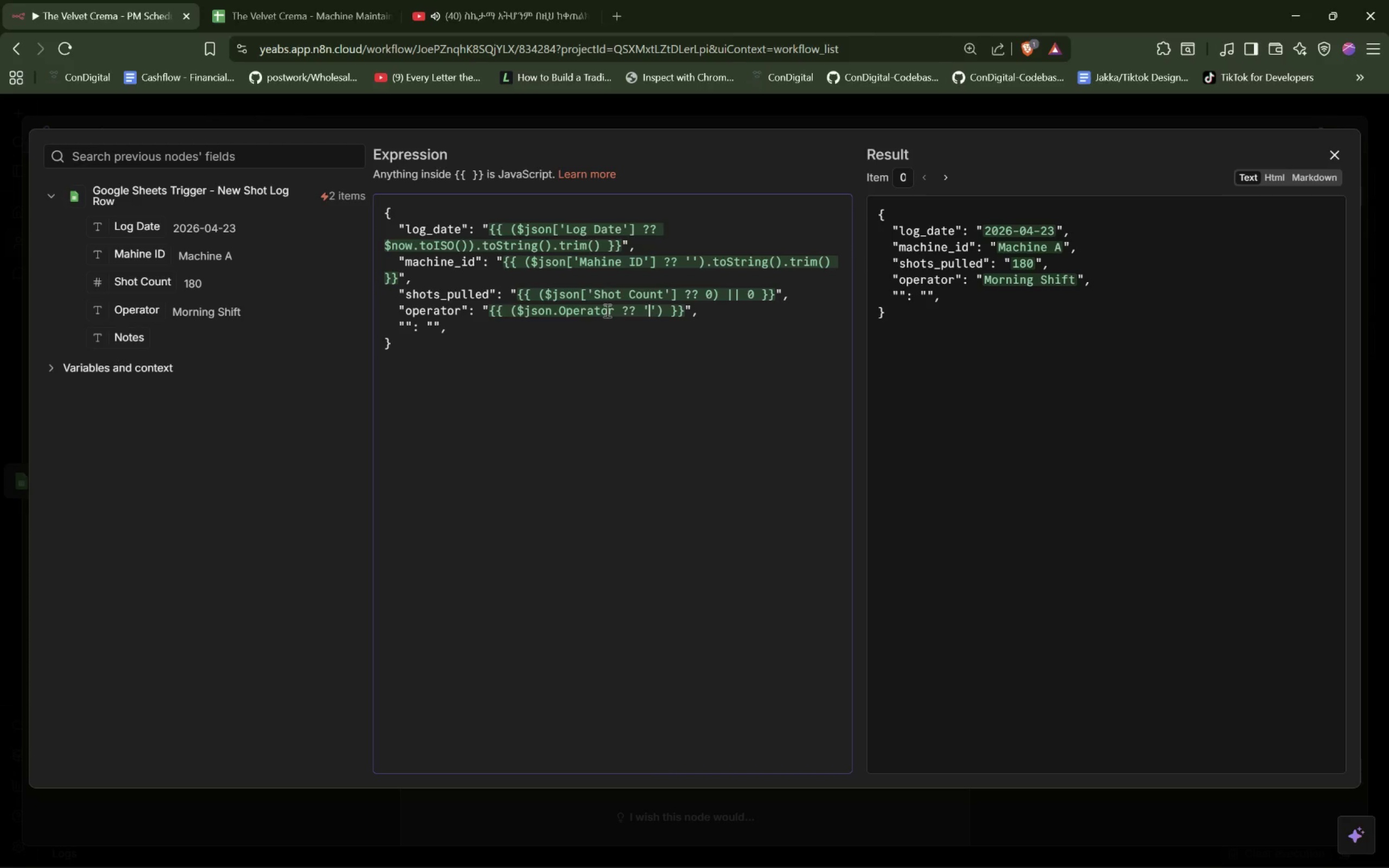 
key(ArrowRight)
 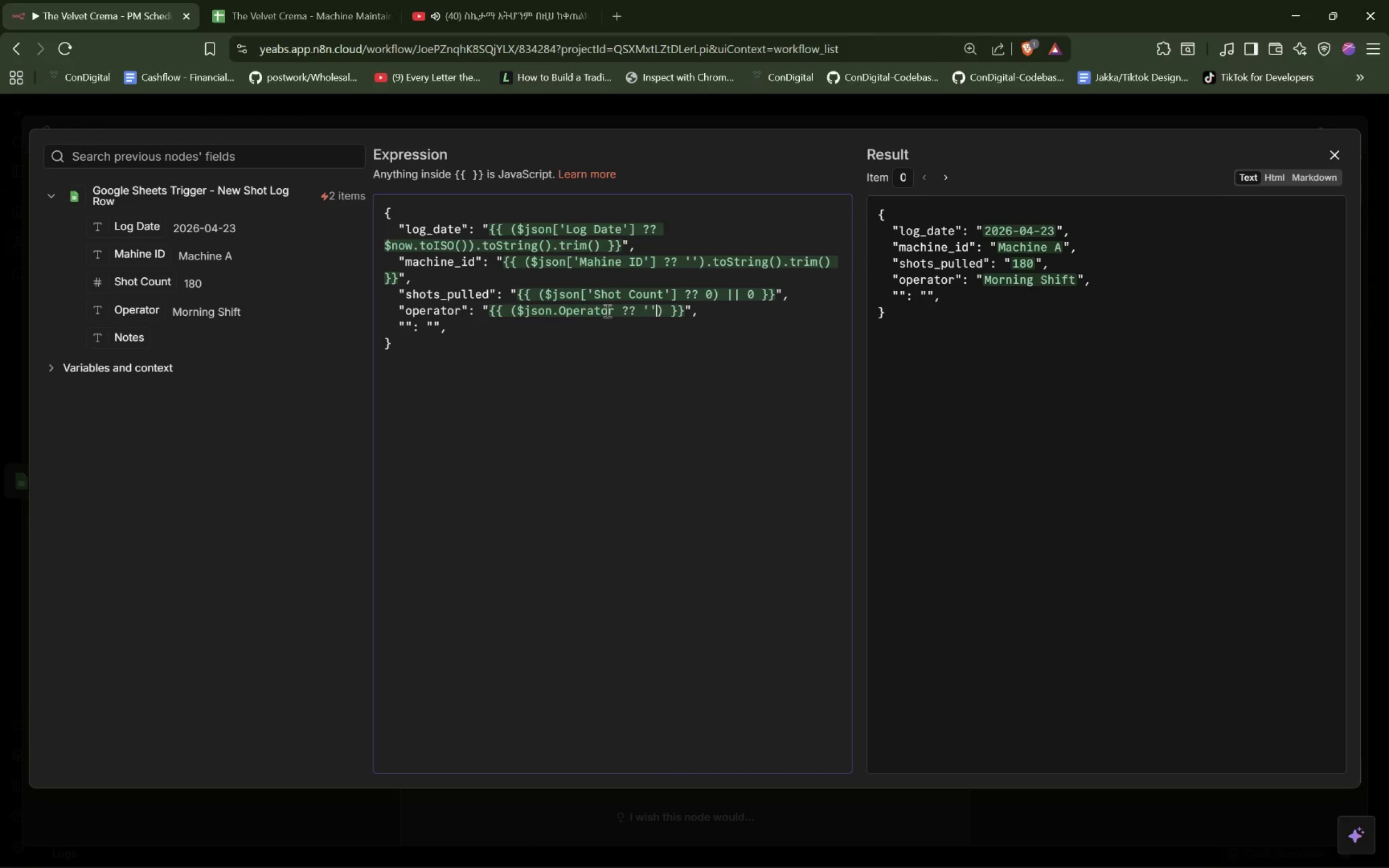 
key(ArrowRight)
 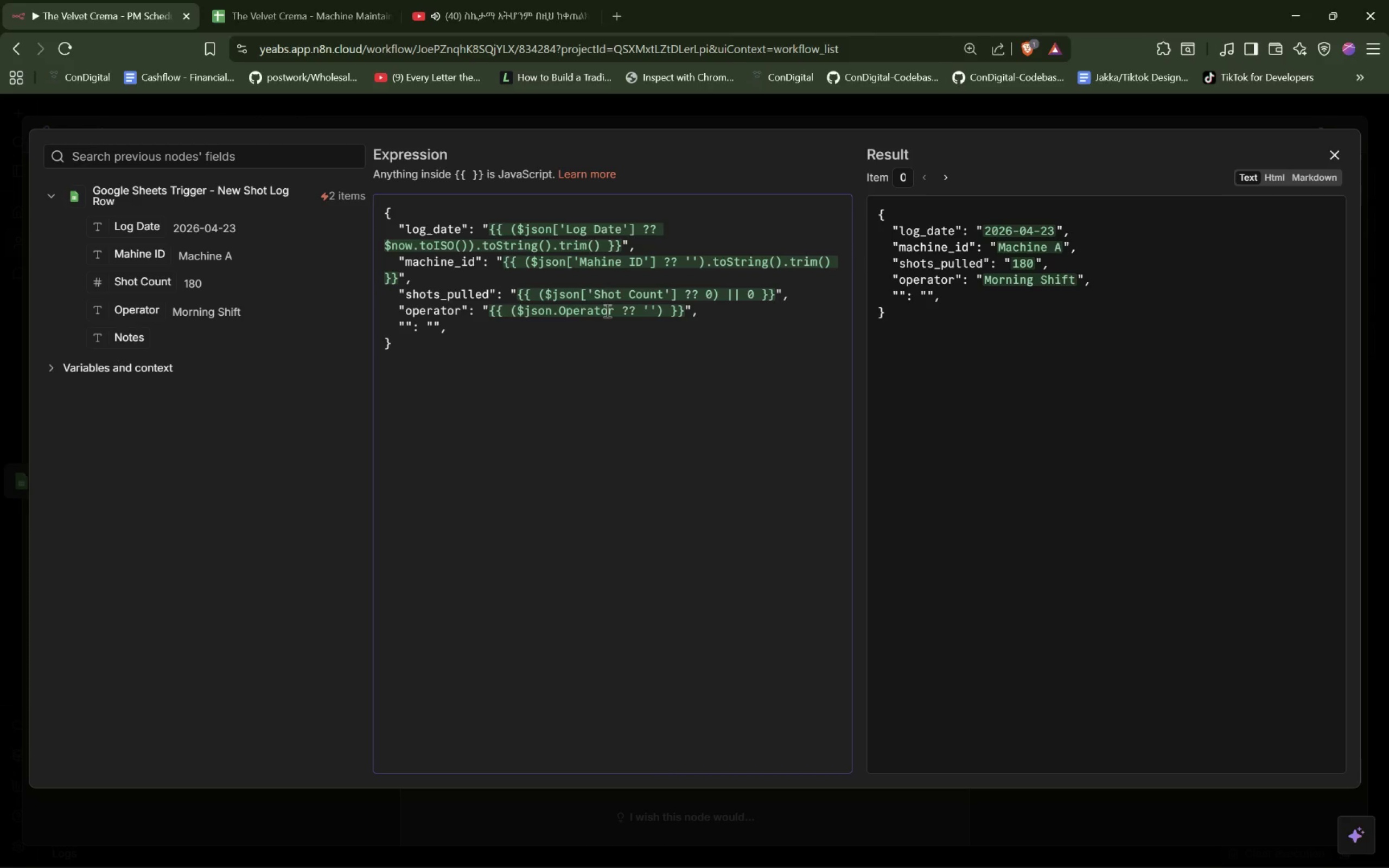 
type(.toString().trim())
 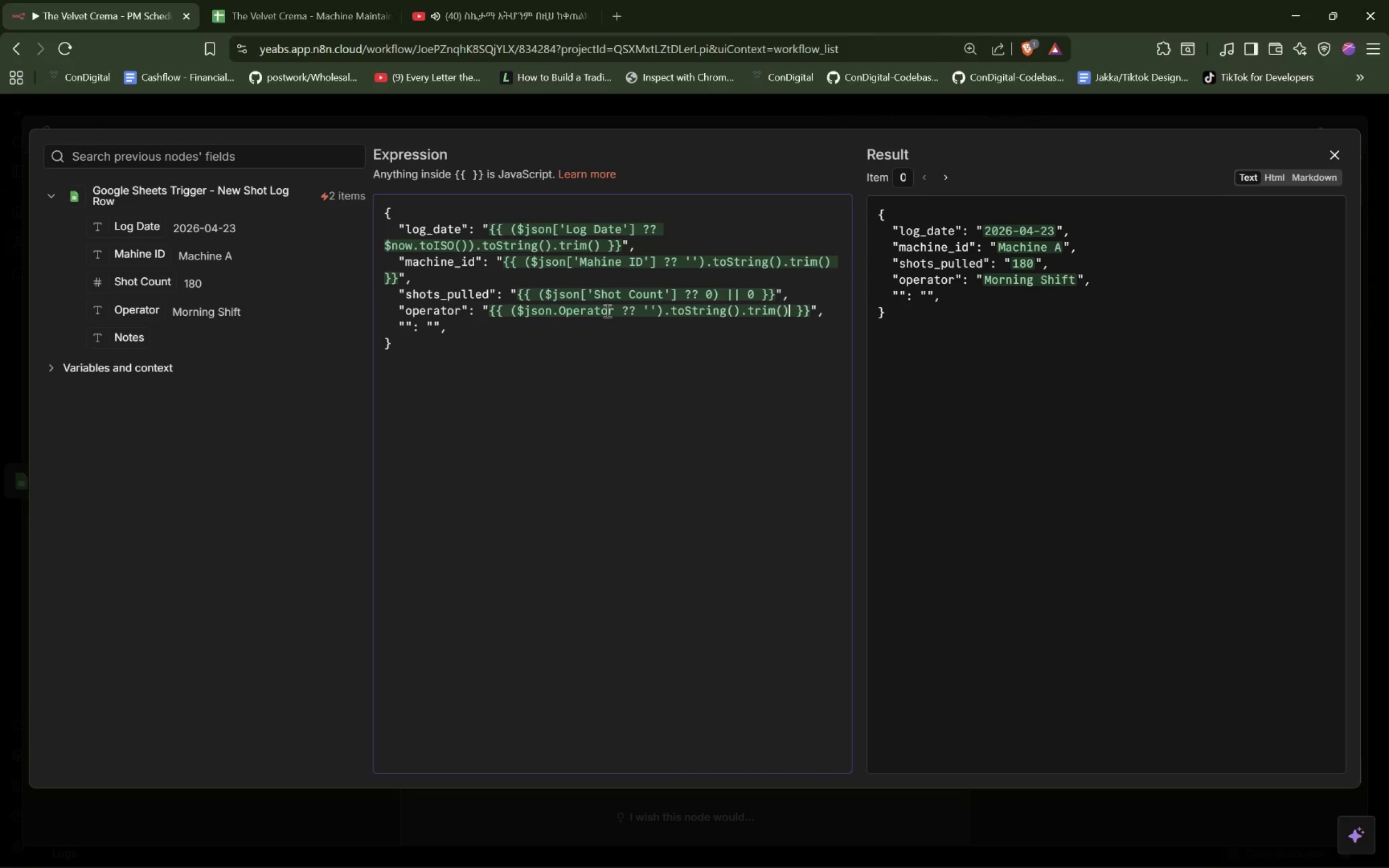 
key(ArrowDown)
 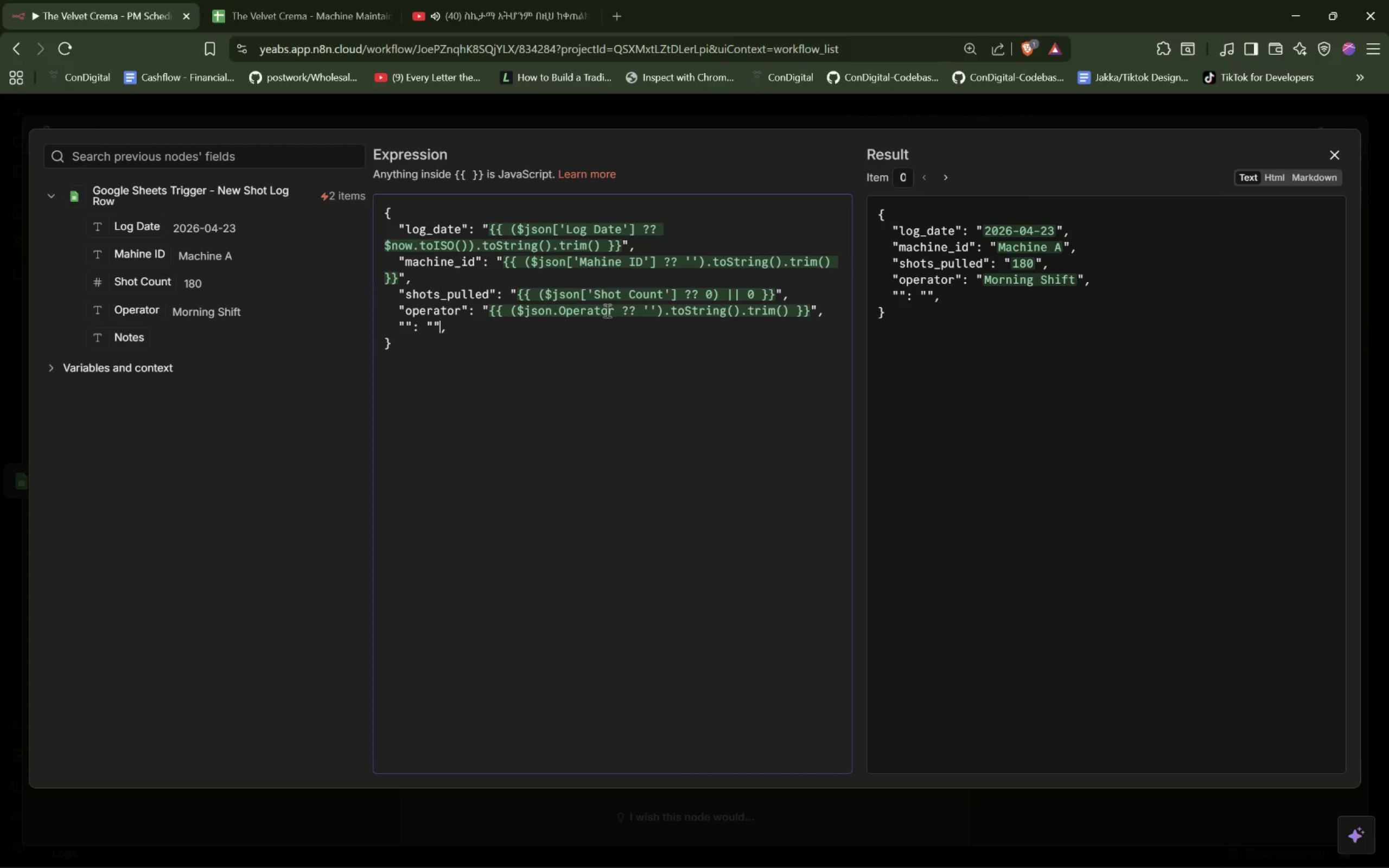 
key(ArrowLeft)
 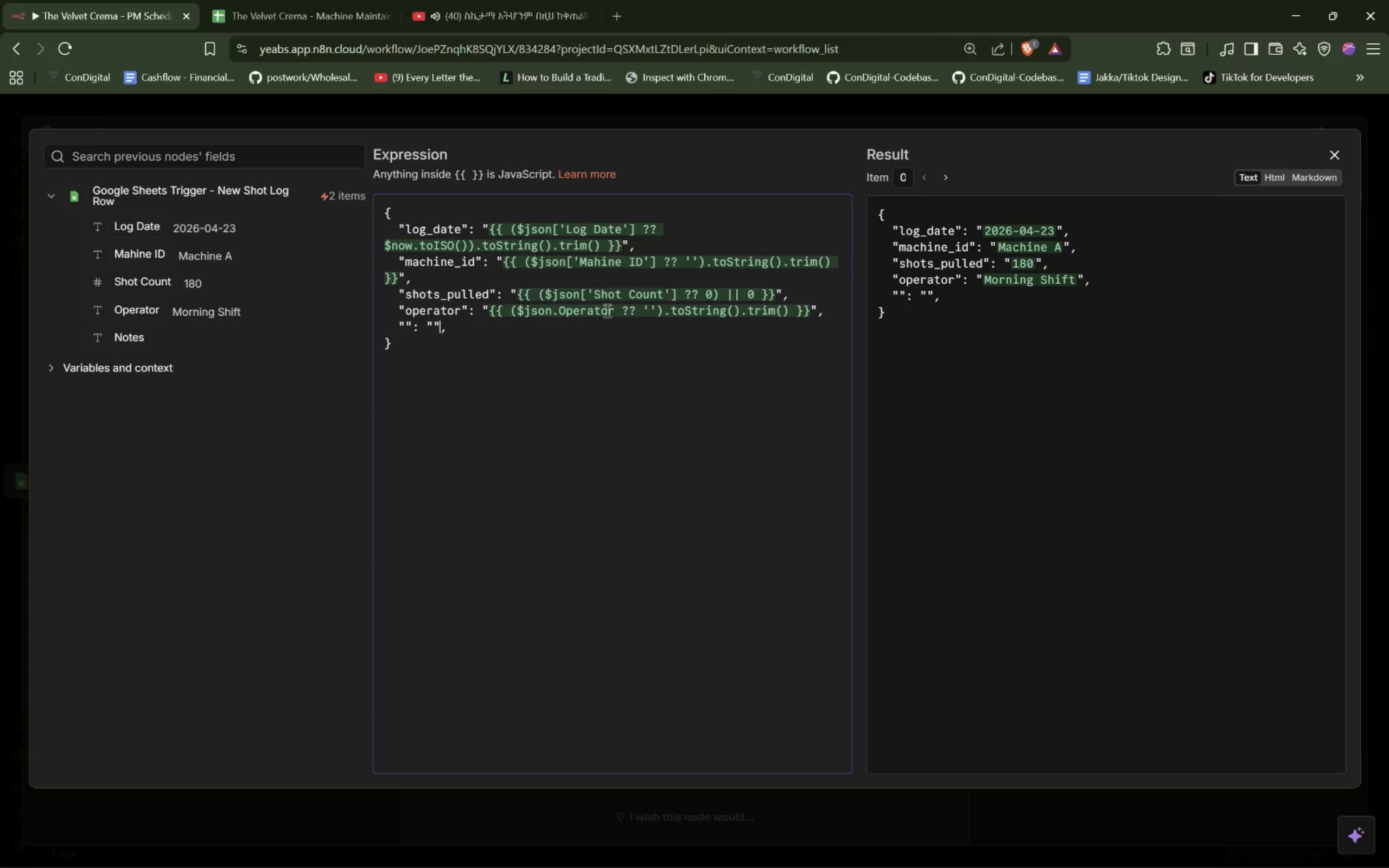 
key(ArrowLeft)
 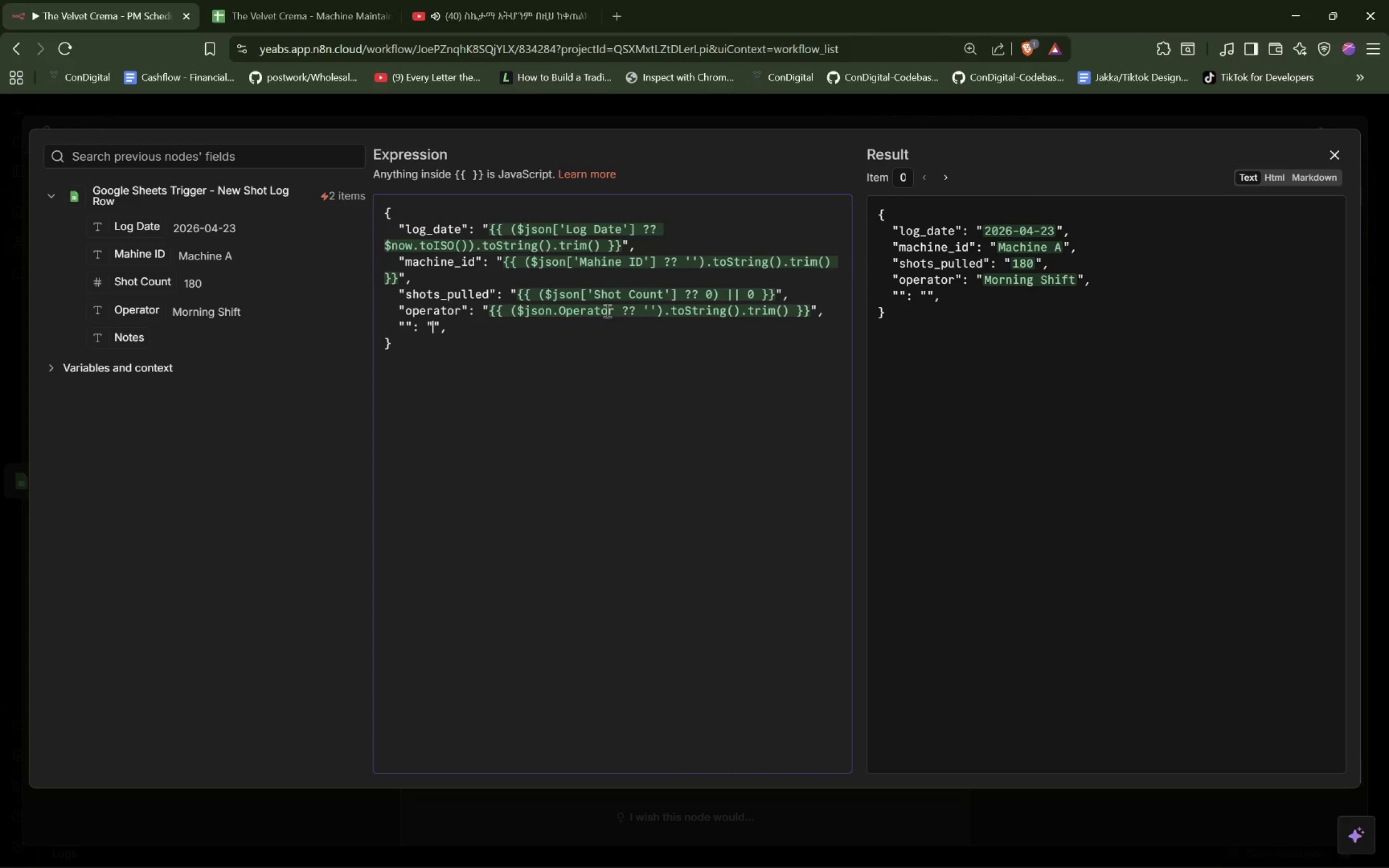 
key(ArrowLeft)
 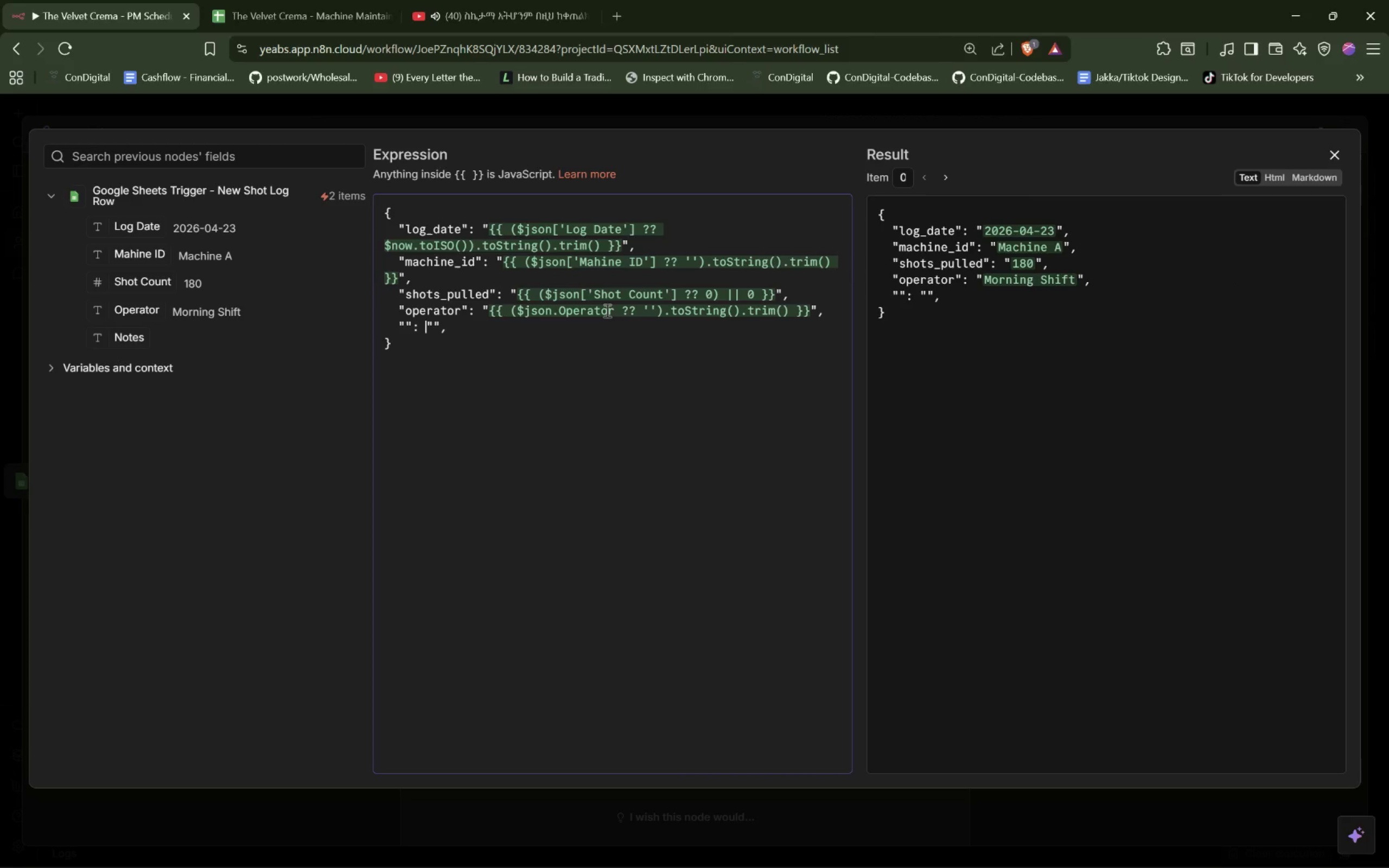 
key(ArrowLeft)
 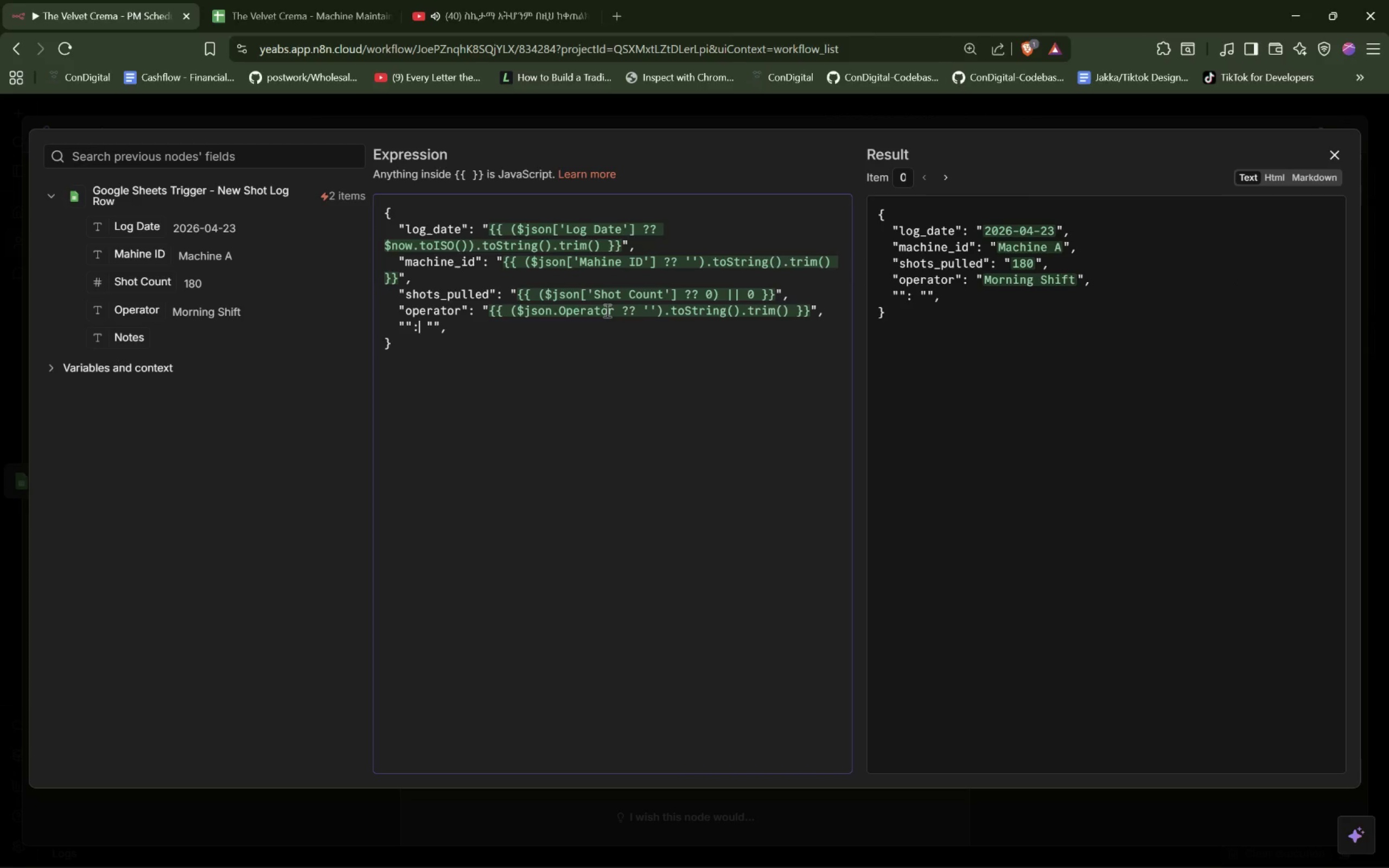 
key(ArrowLeft)
 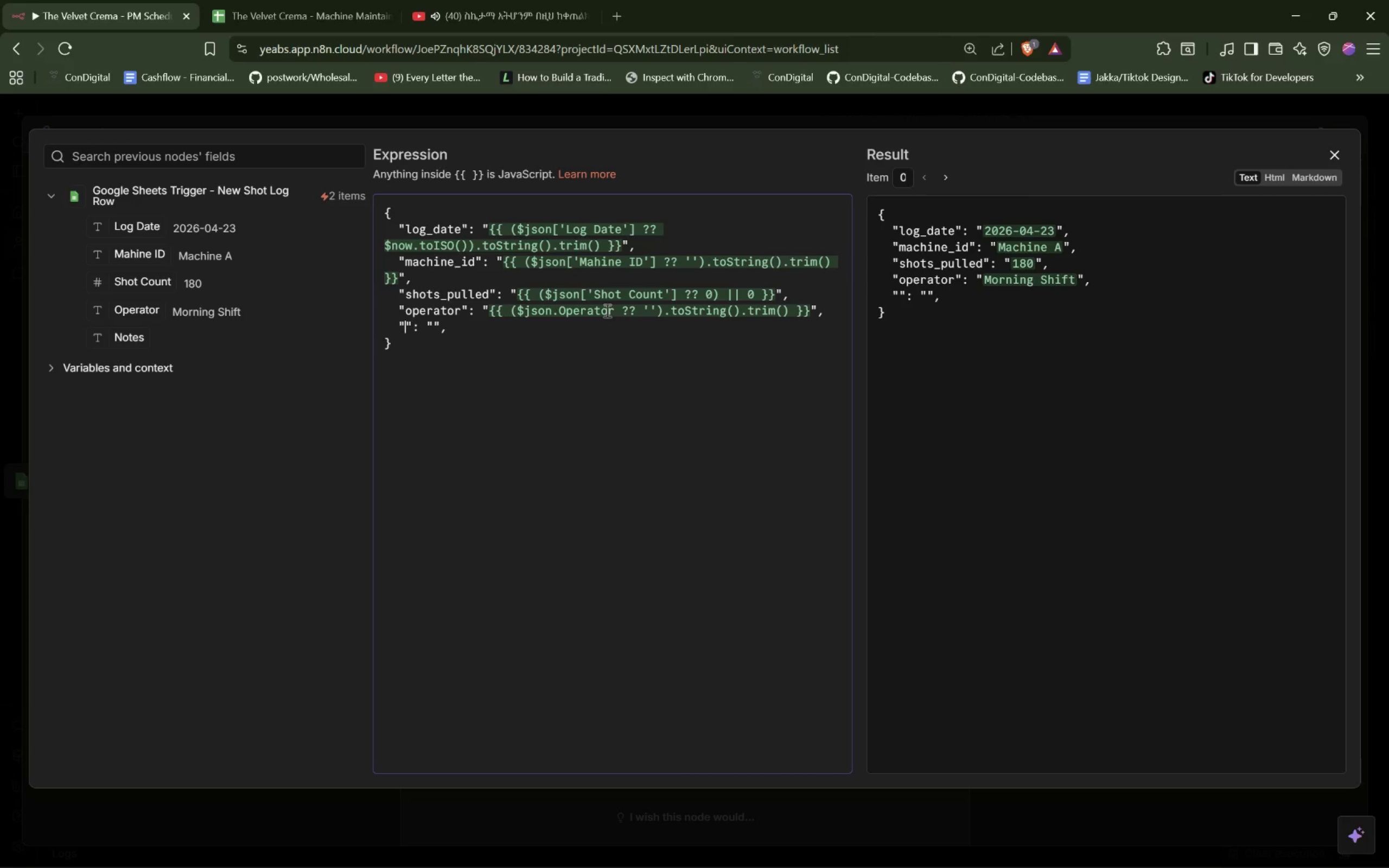 
key(ArrowLeft)
 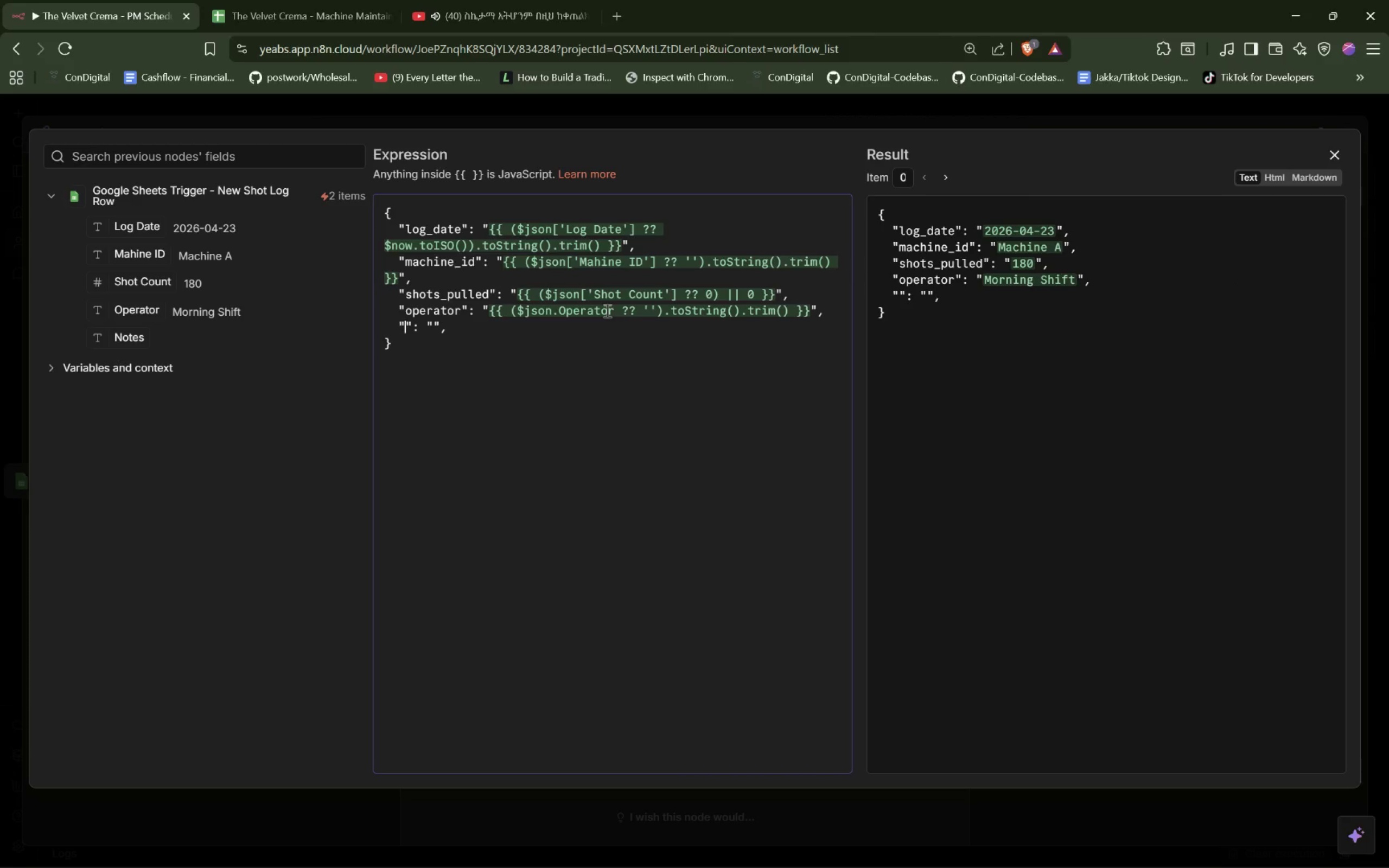 
key(ArrowLeft)
 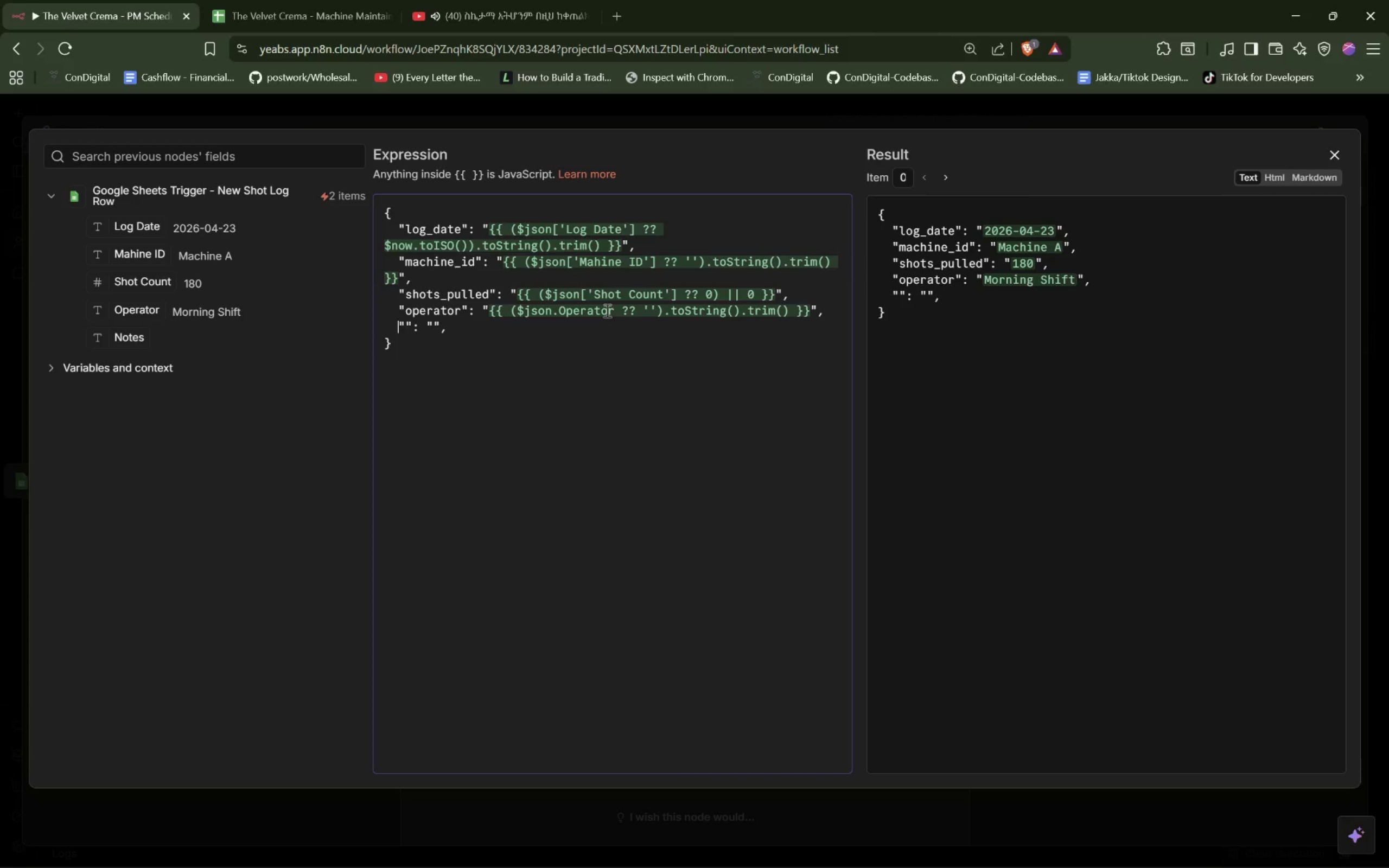 
key(ArrowRight)
 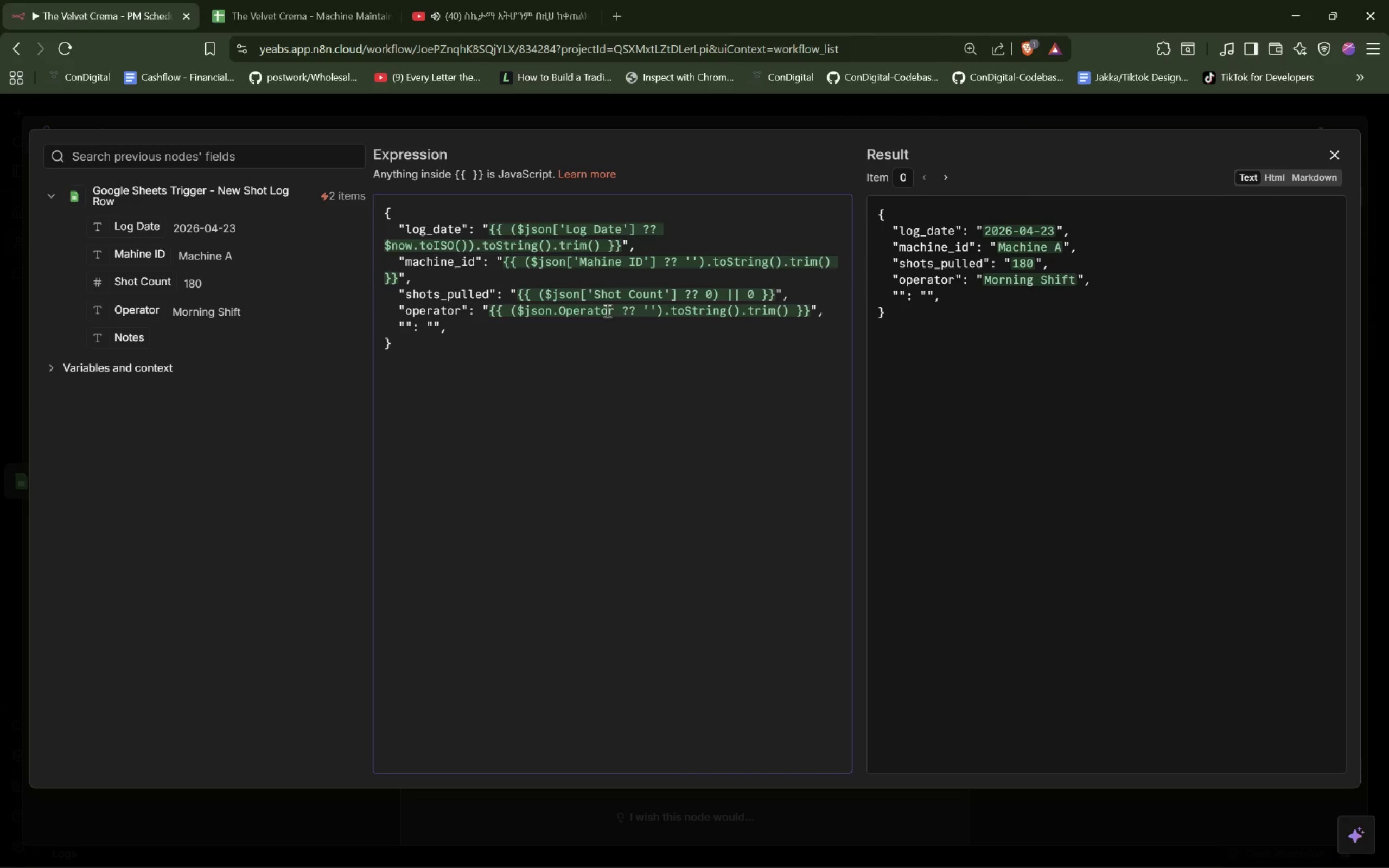 
type(notes)
 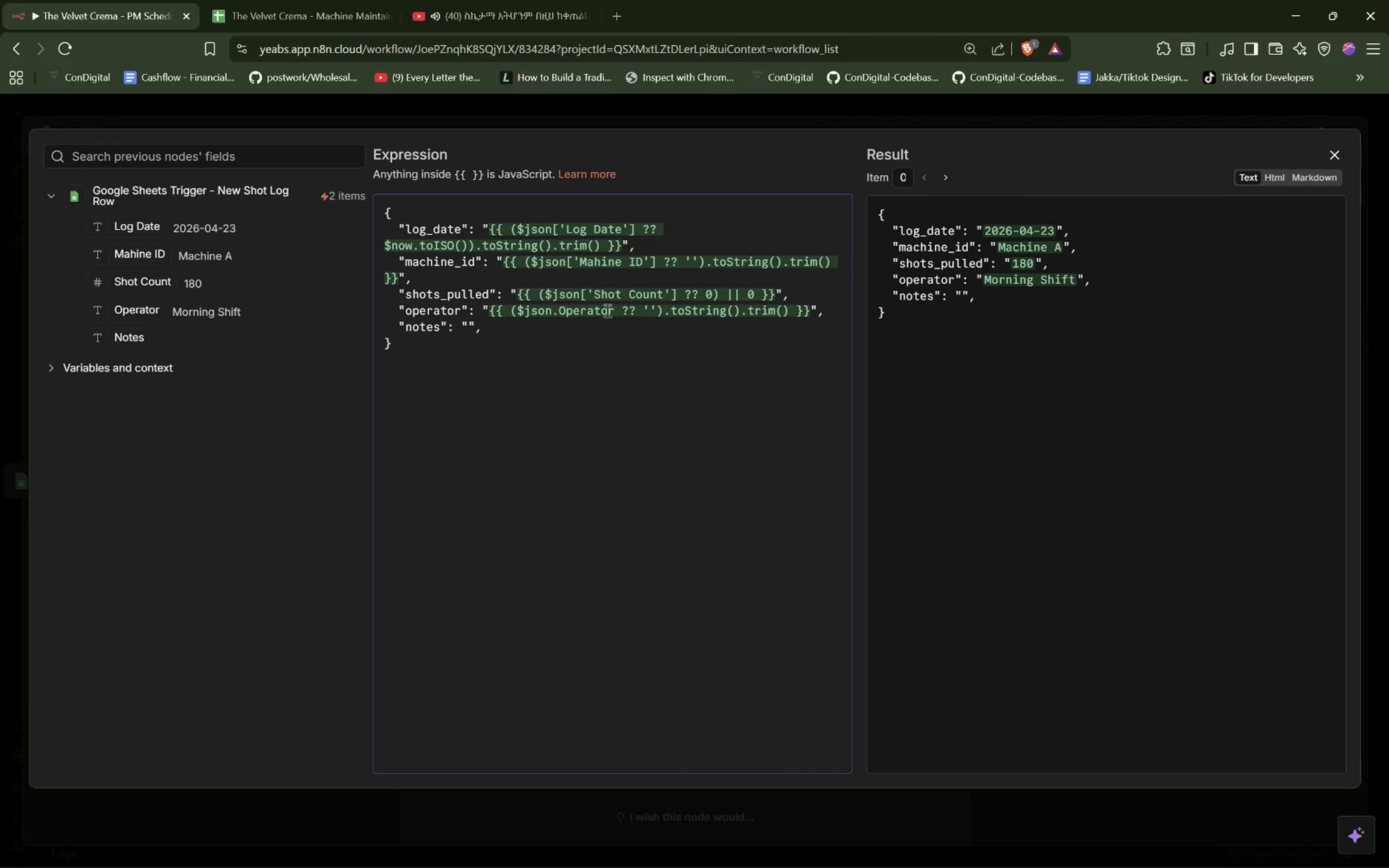 
key(ArrowRight)
 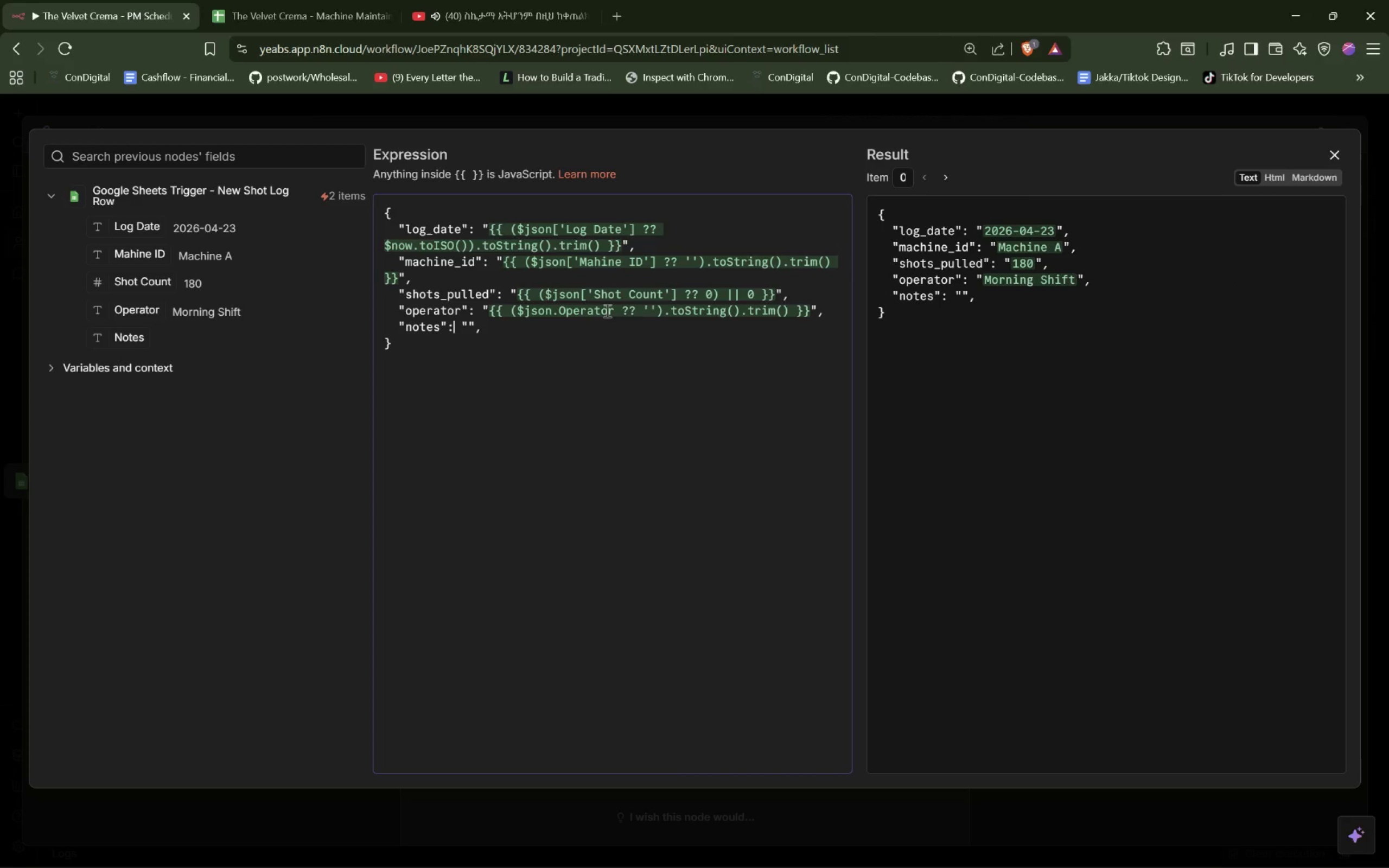 
key(ArrowRight)
 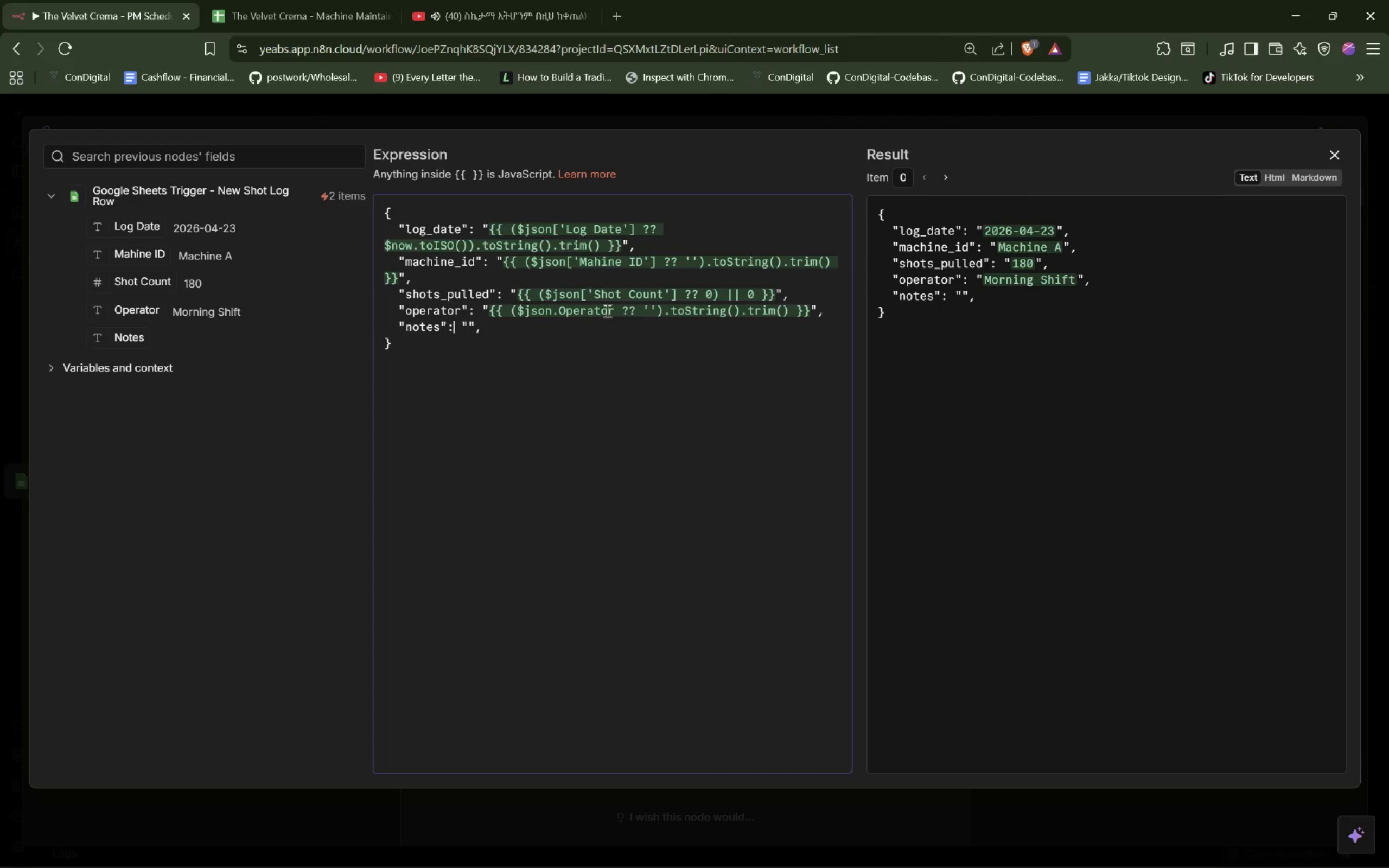 
key(ArrowRight)
 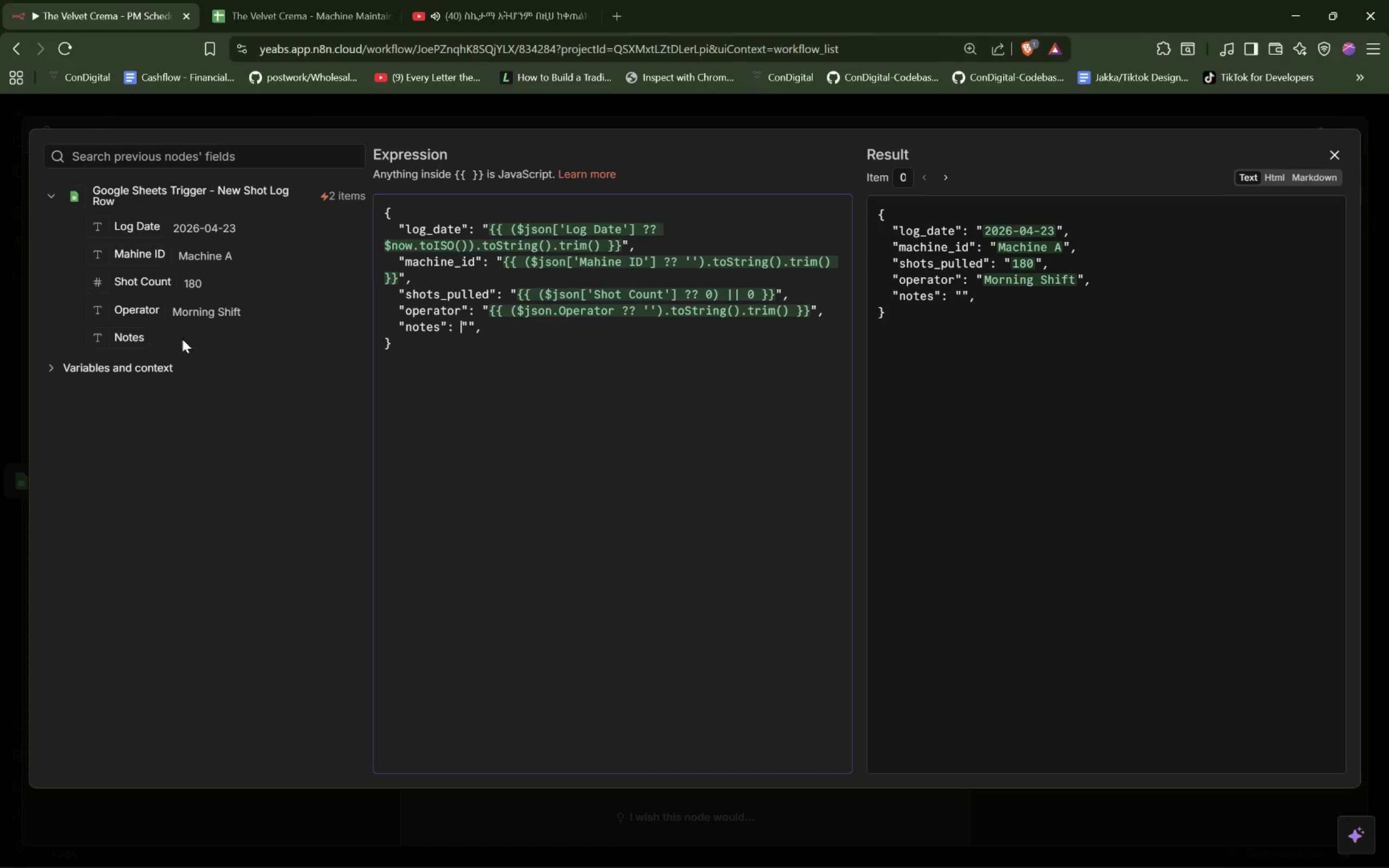 
left_click_drag(start_coordinate=[126, 344], to_coordinate=[469, 332])
 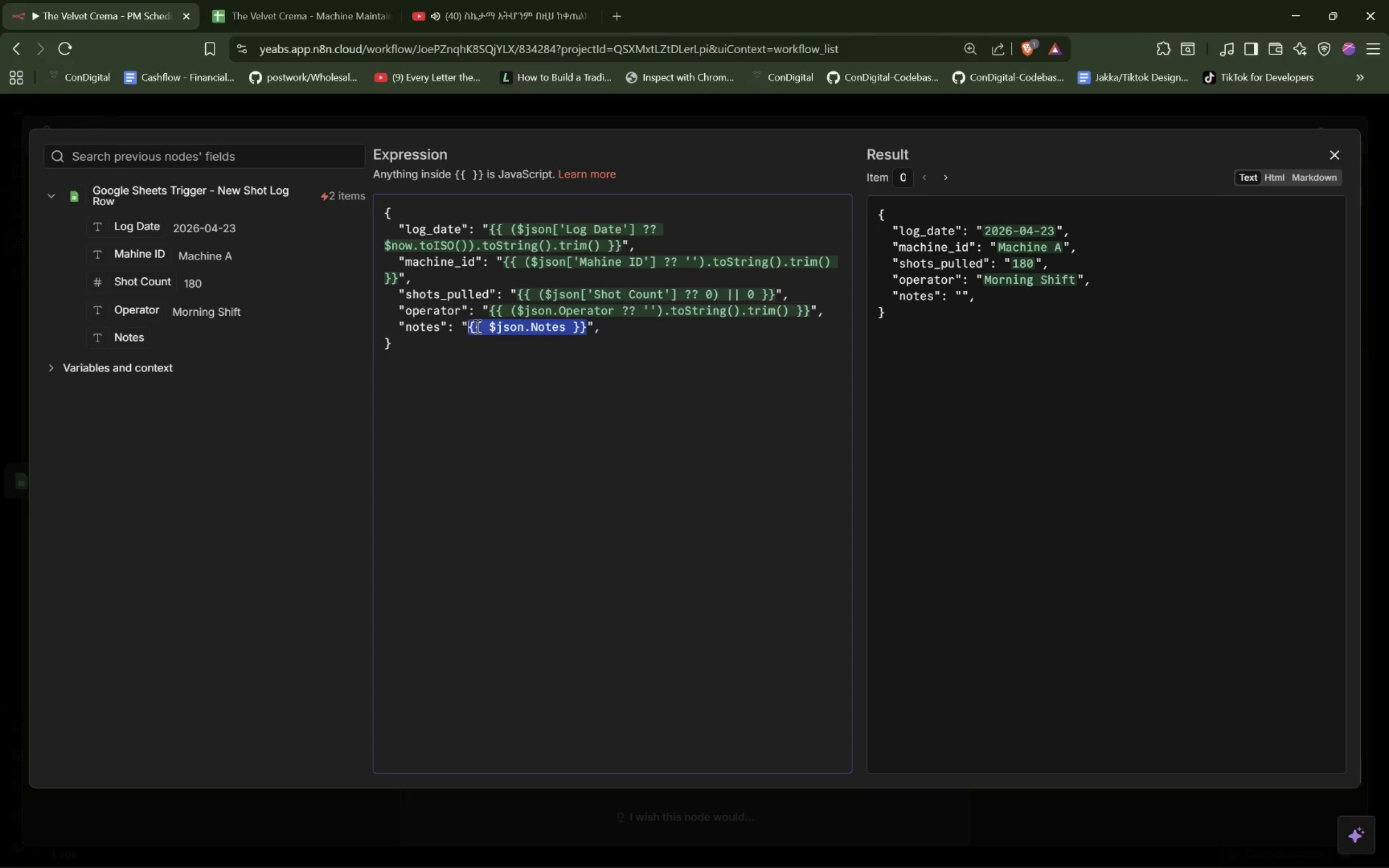 
left_click([490, 330])
 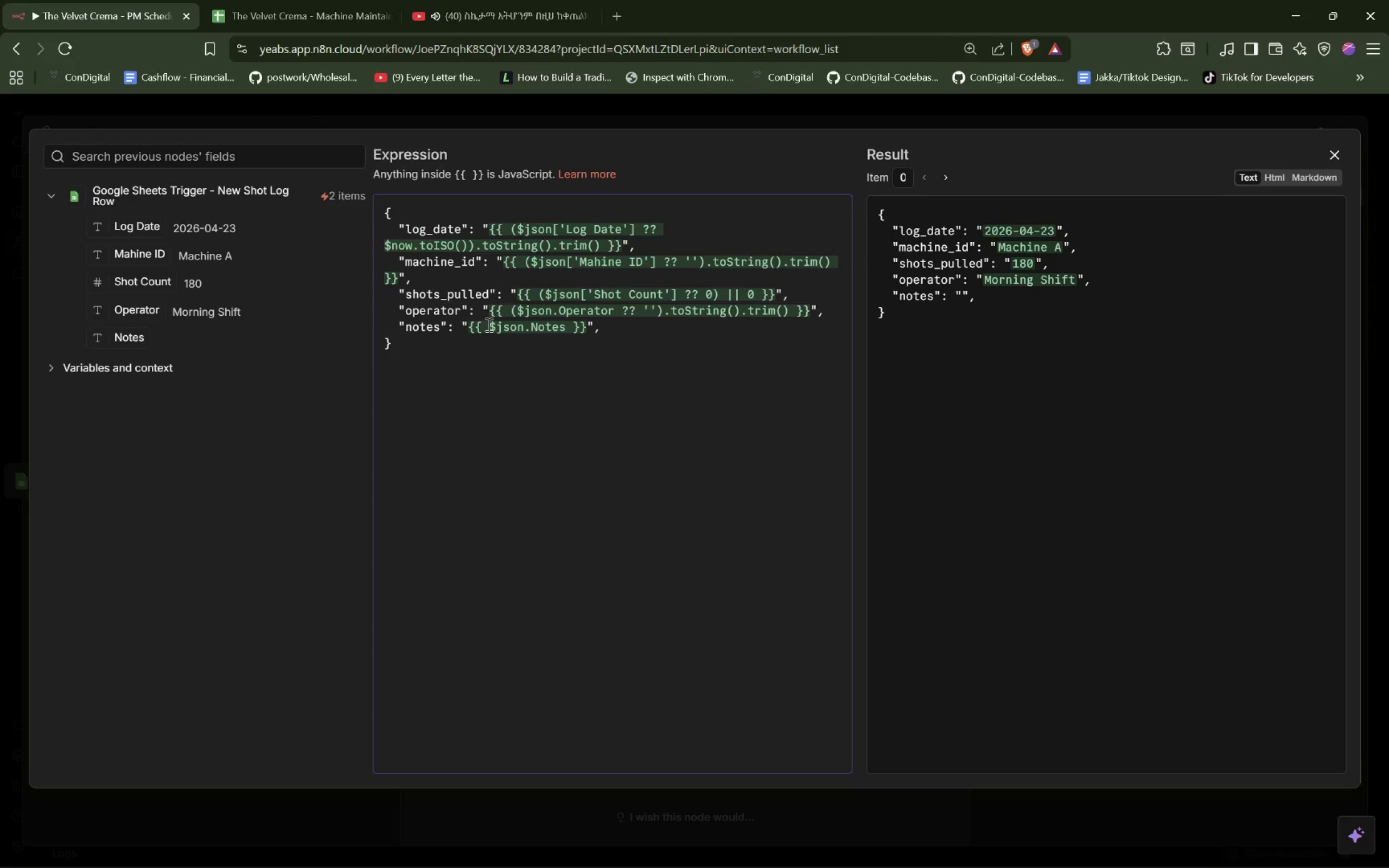 
left_click_drag(start_coordinate=[488, 324], to_coordinate=[564, 325])
 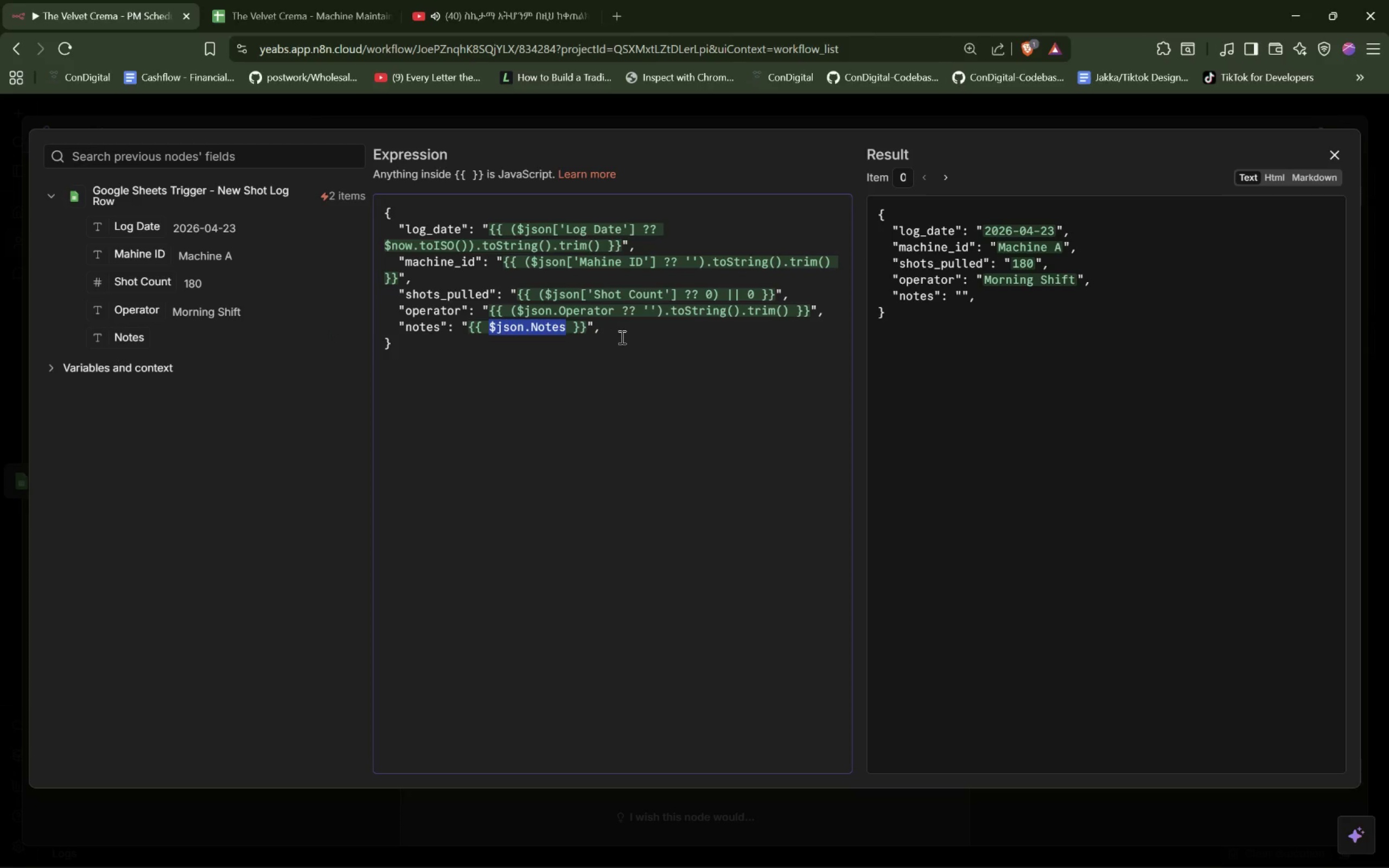 
key(Shift+9)
 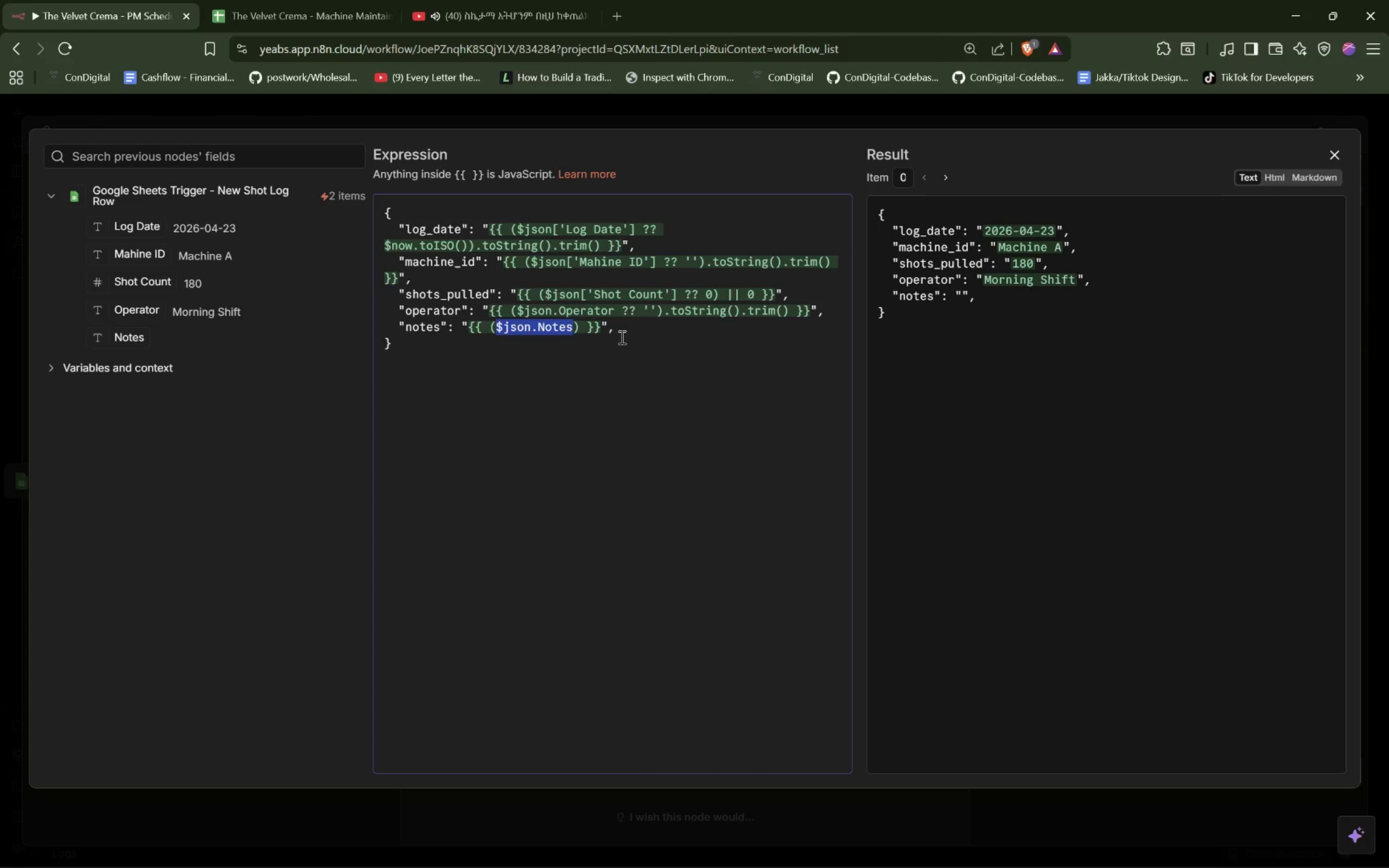 
key(ArrowRight)
 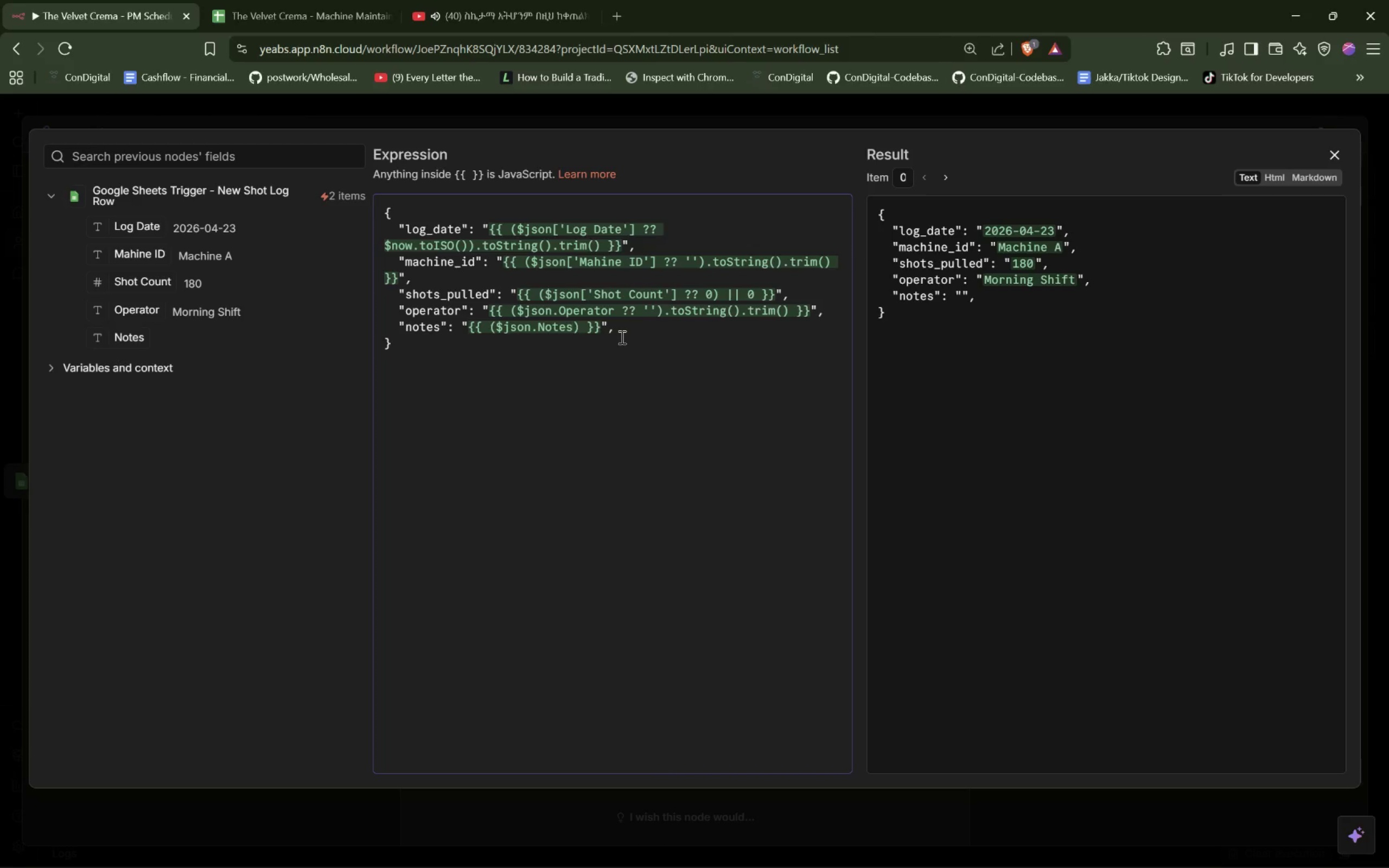 
key(Space)
 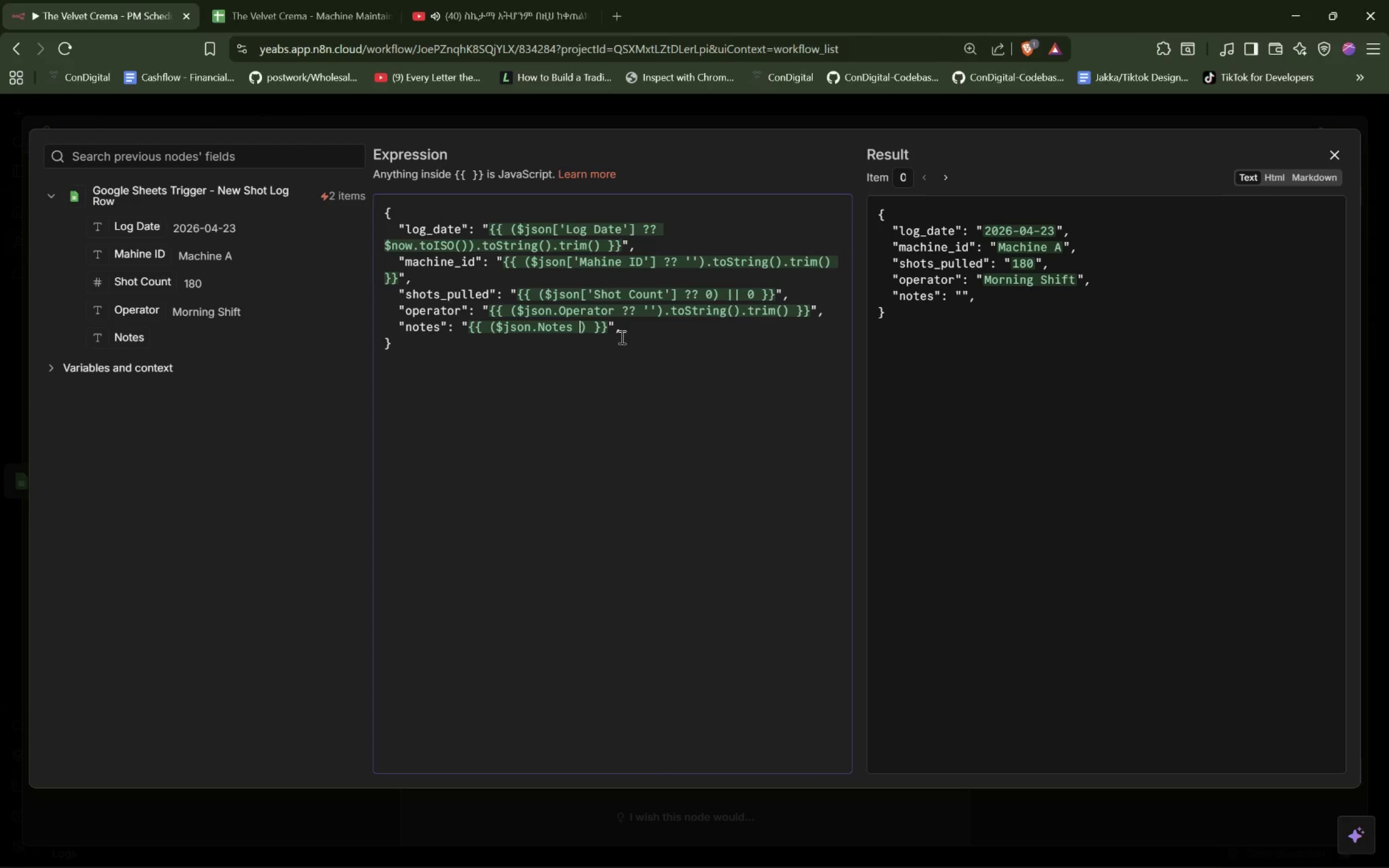 
key(Shift+Slash)
 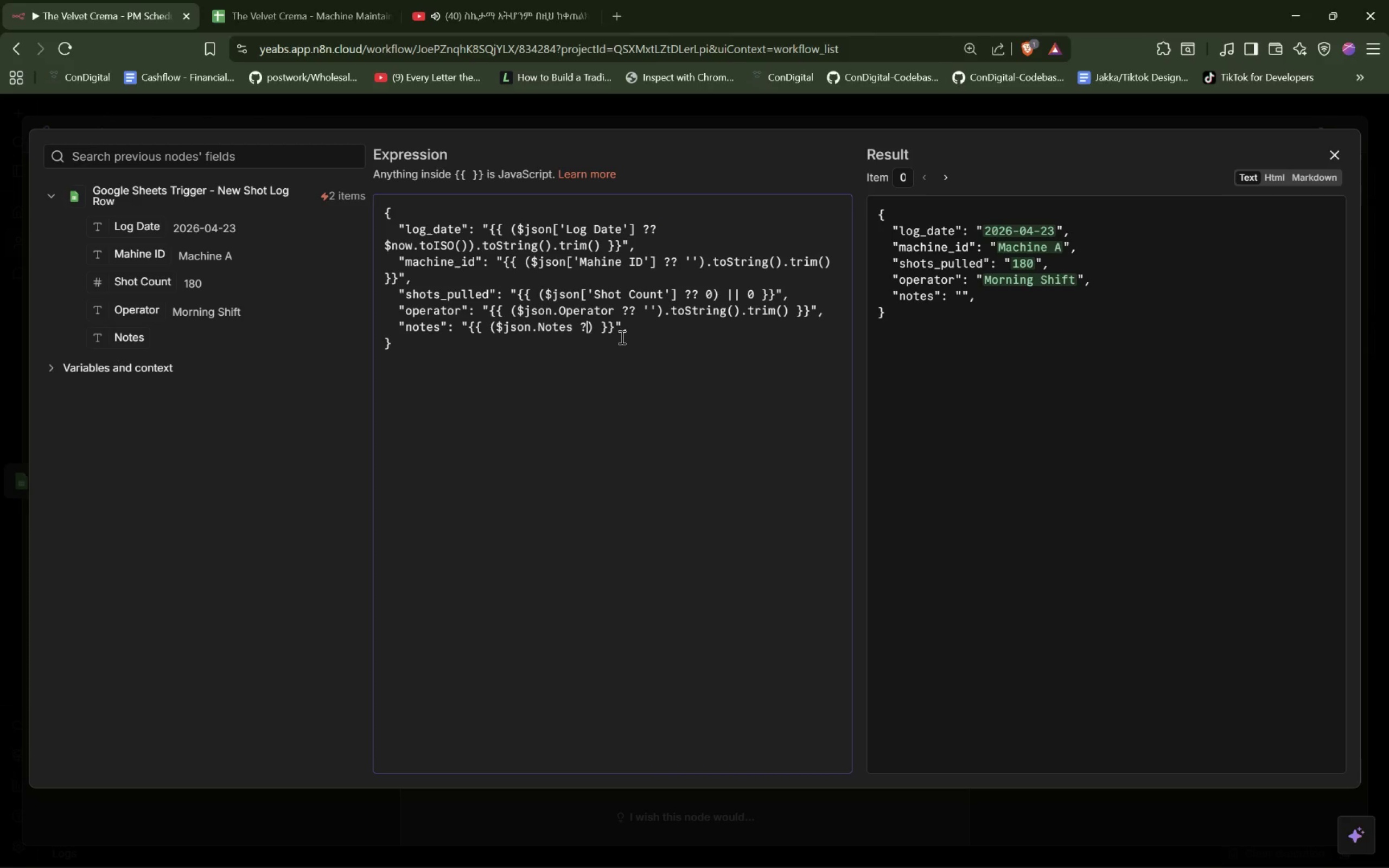 
key(Shift+Slash)
 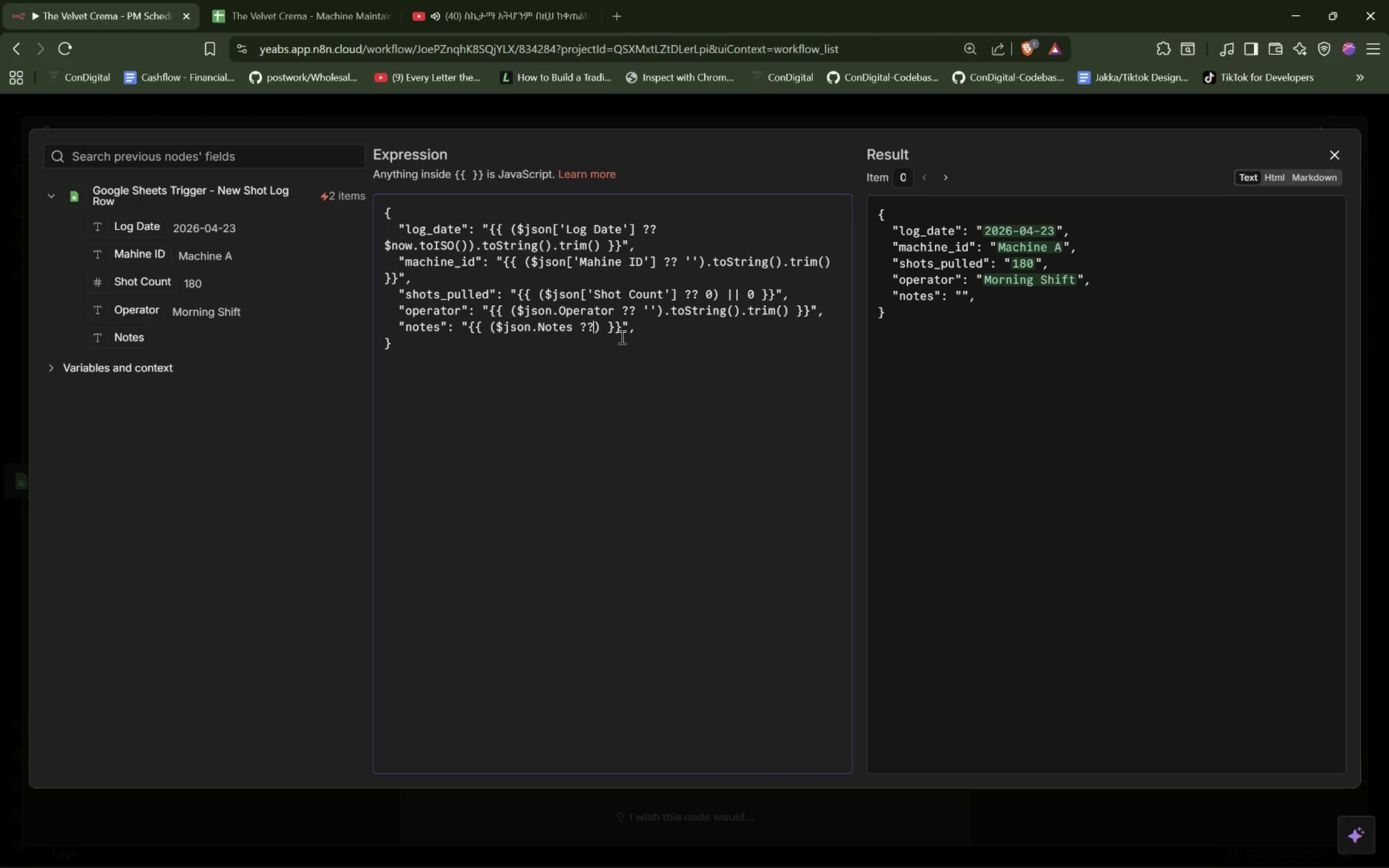 
key(Space)
 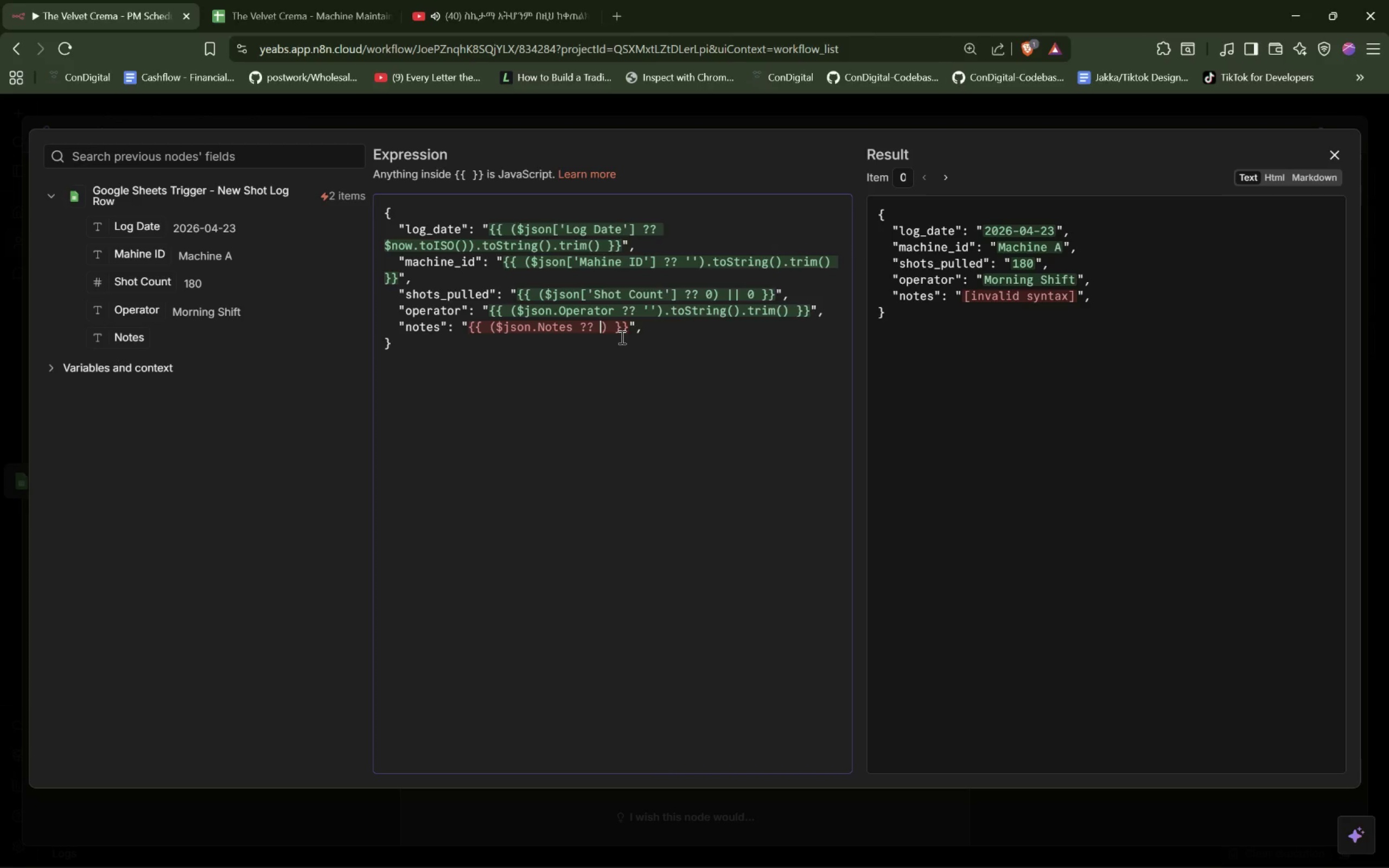 
key(Quote)
 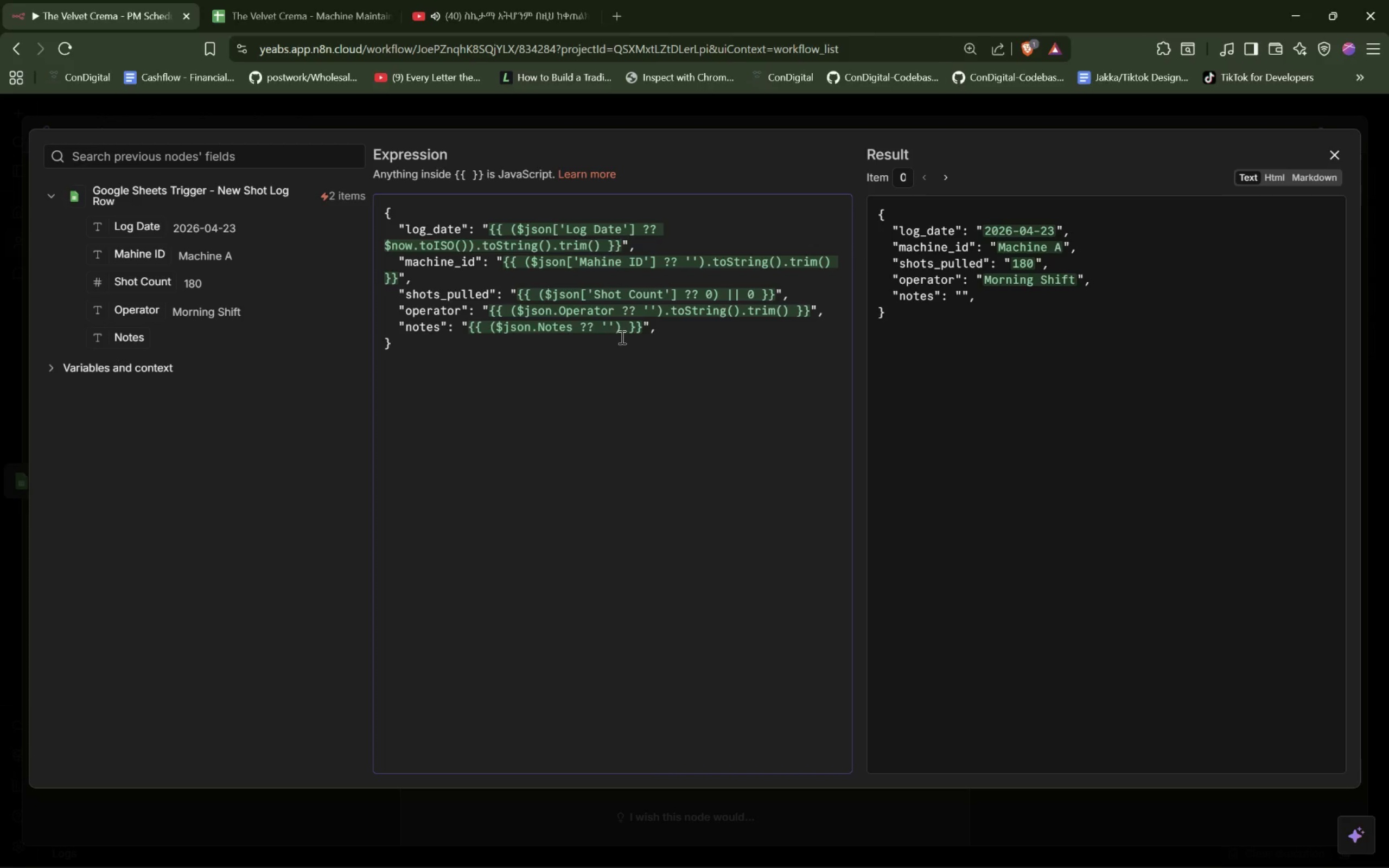 
key(ArrowRight)
 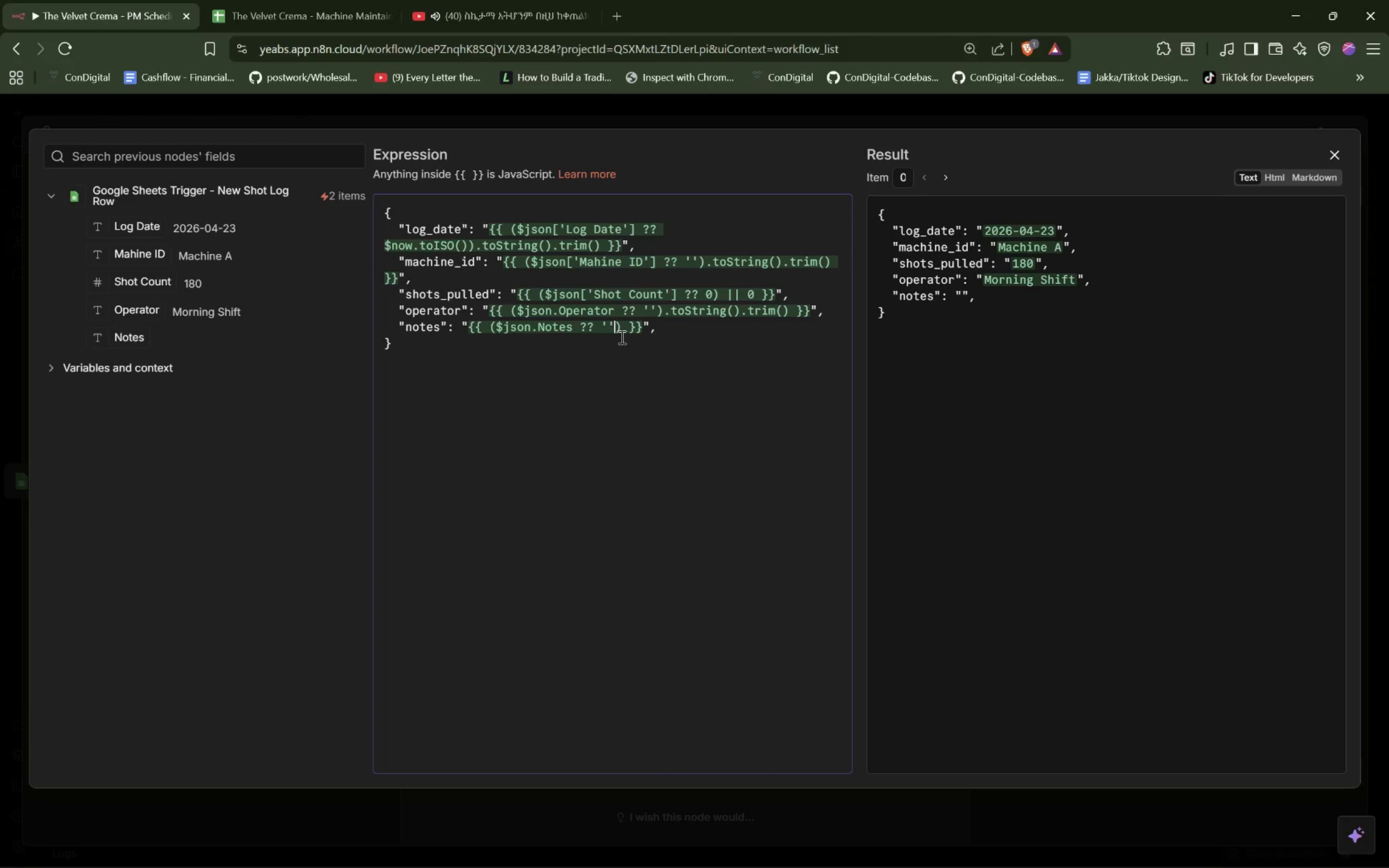 
key(ArrowRight)
 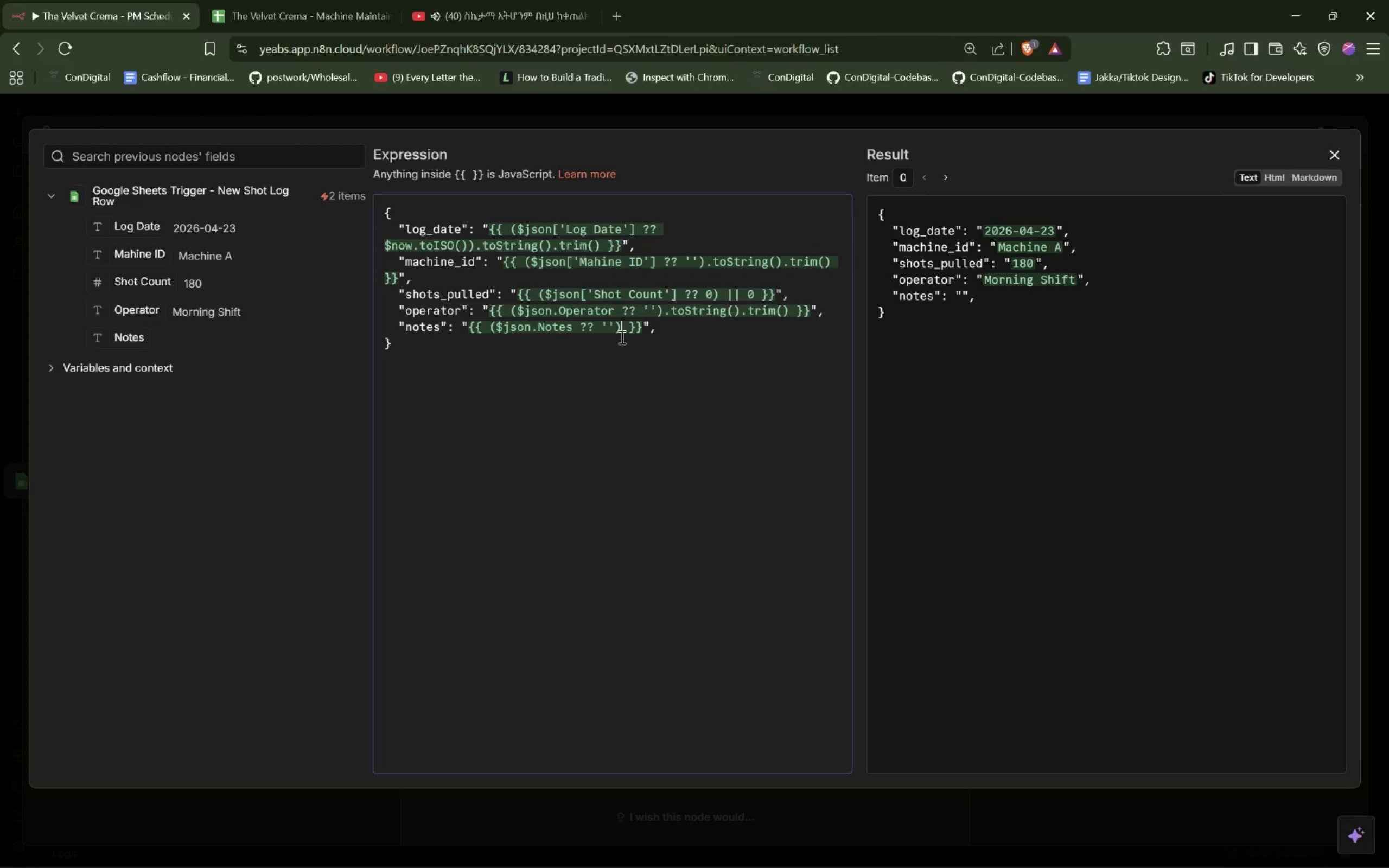 
key(ArrowRight)
 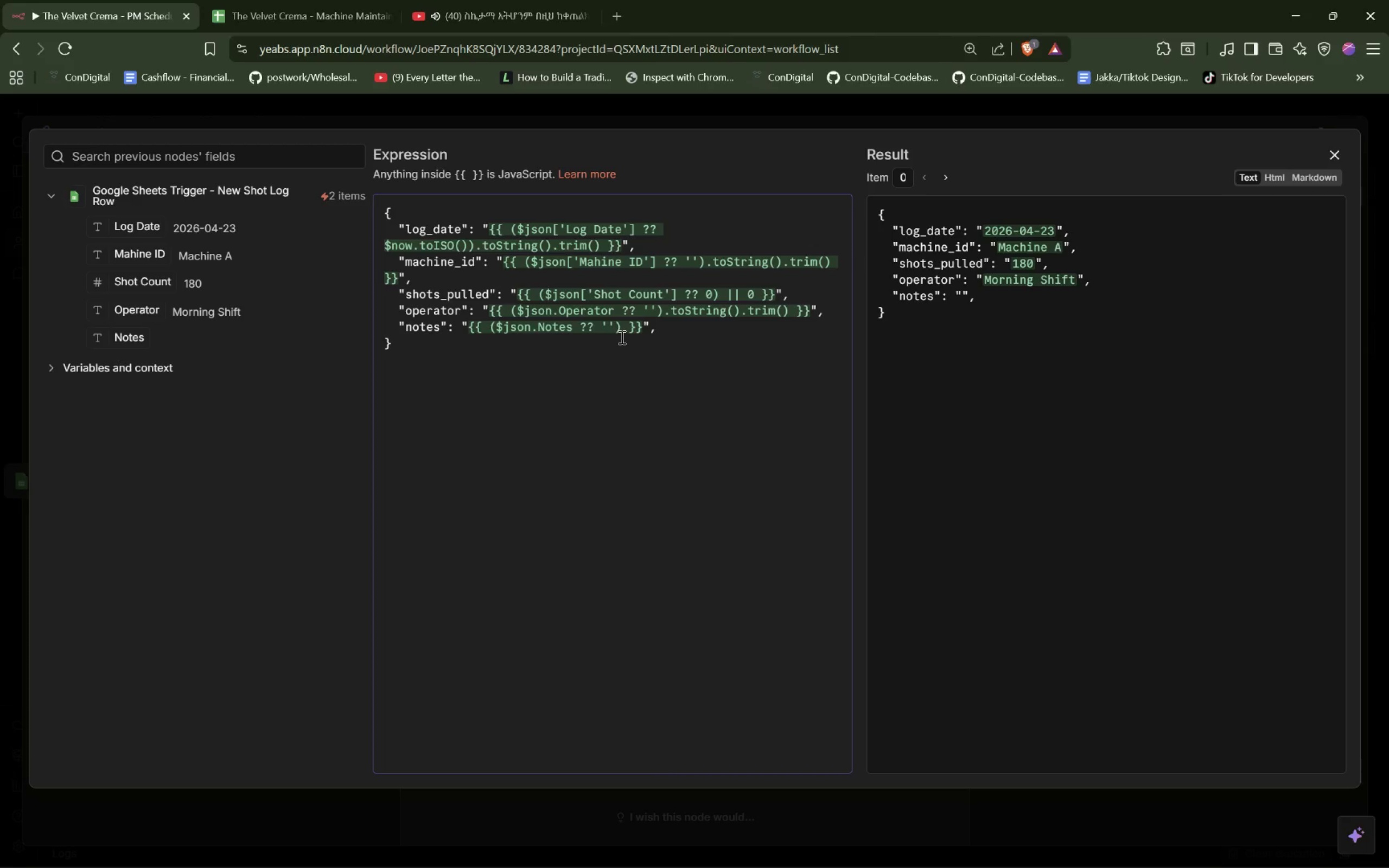 
key(ArrowLeft)
 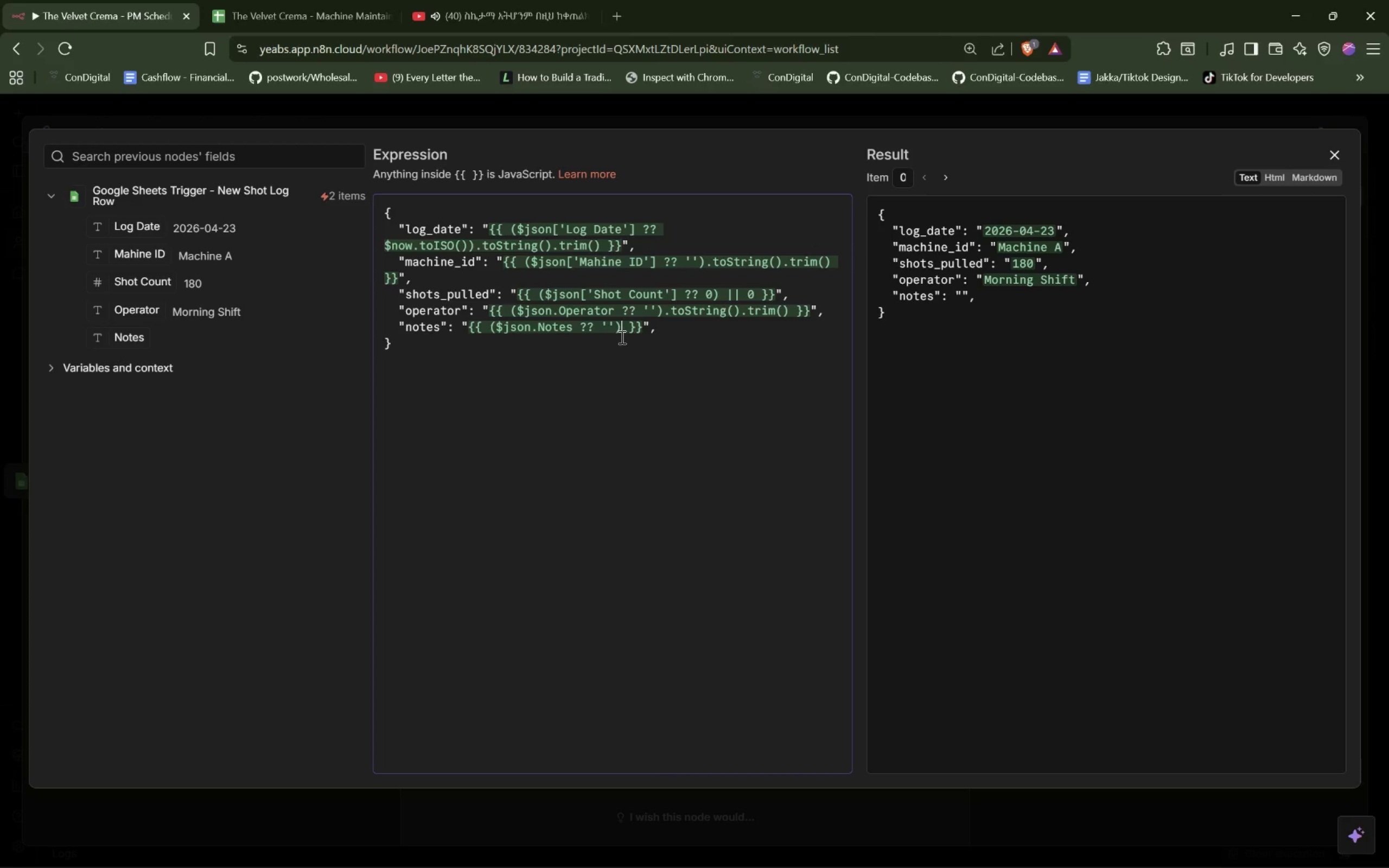 
type(.toString().trim())
 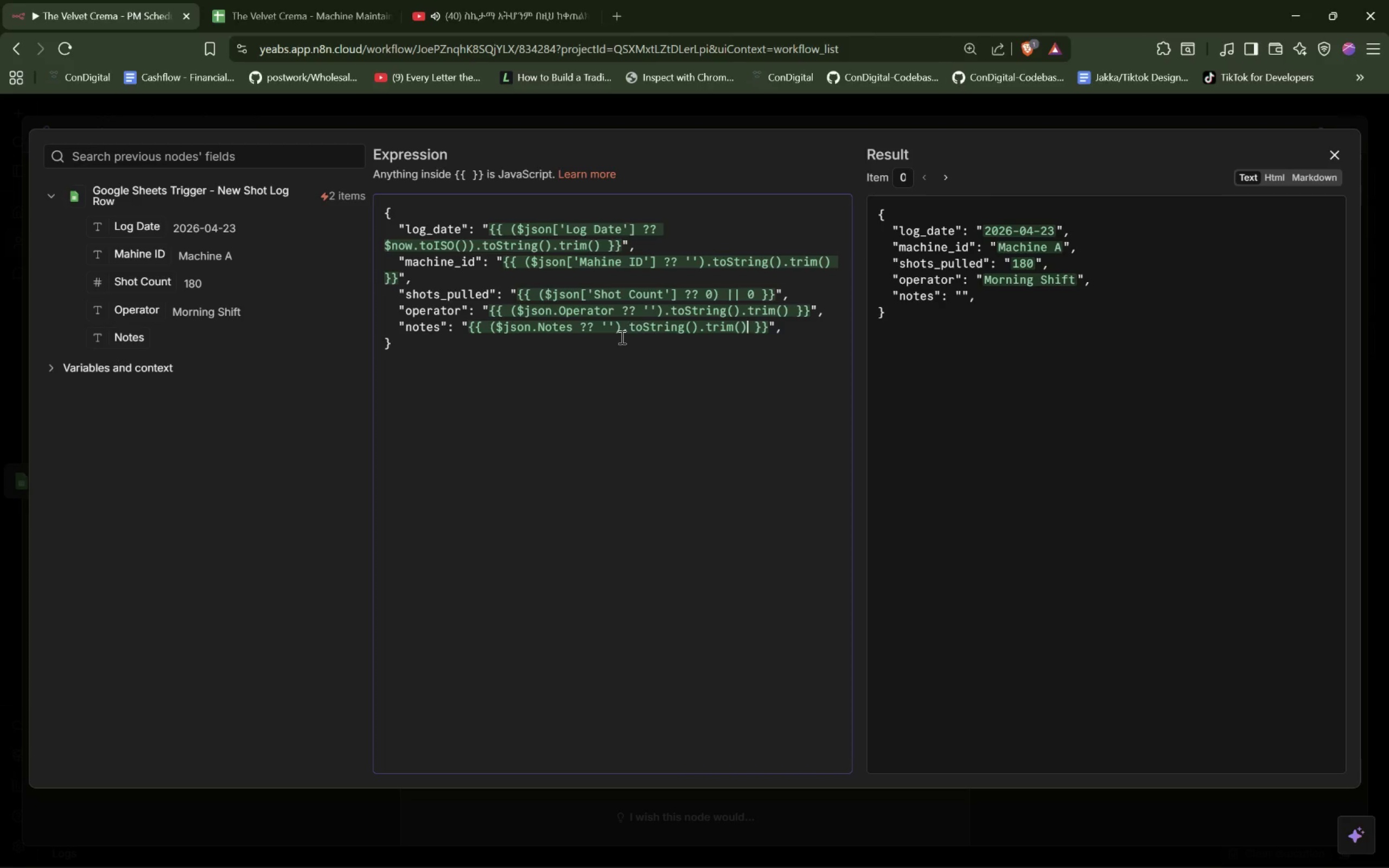 
wait(5.3)
 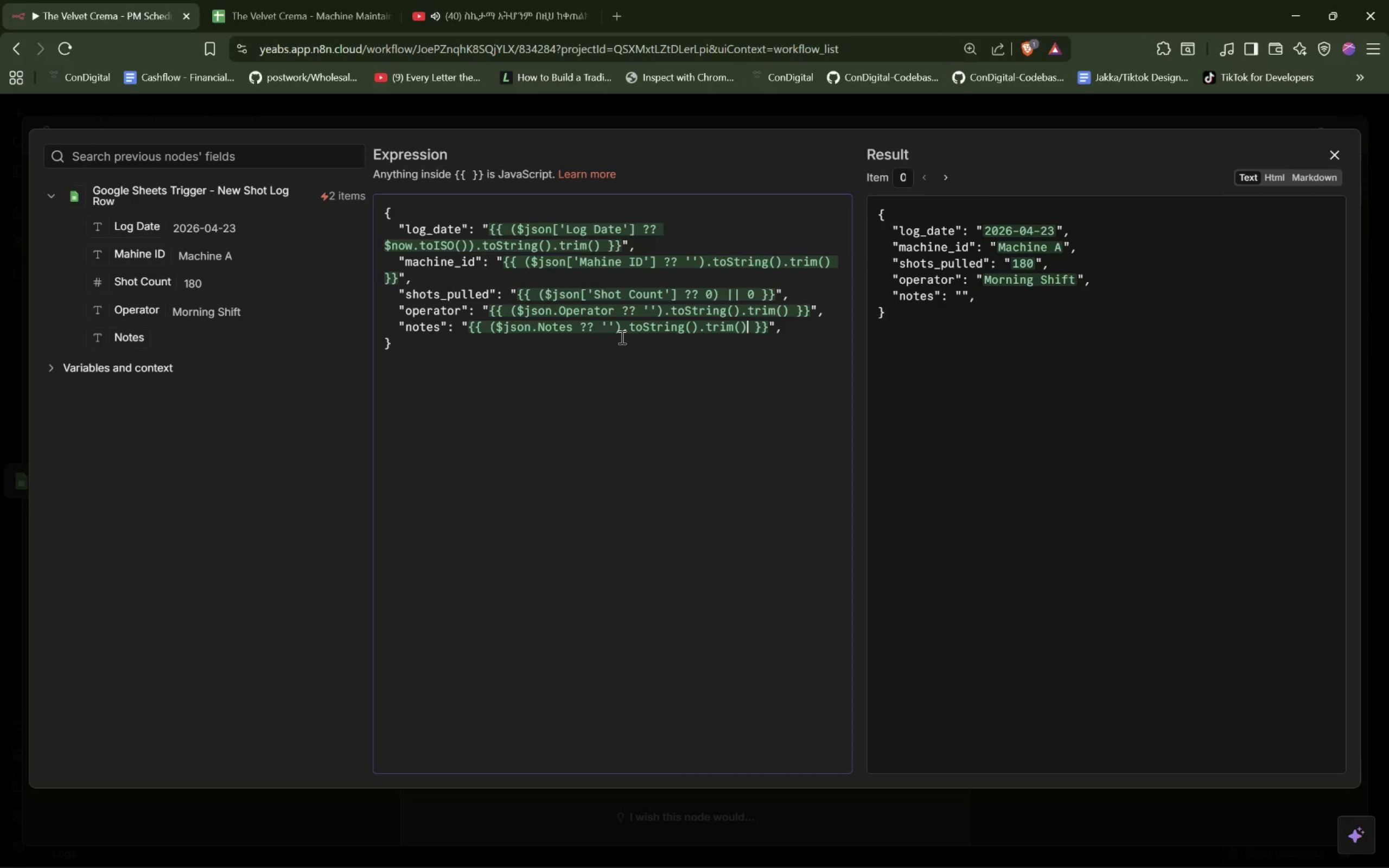 
left_click([998, 399])
 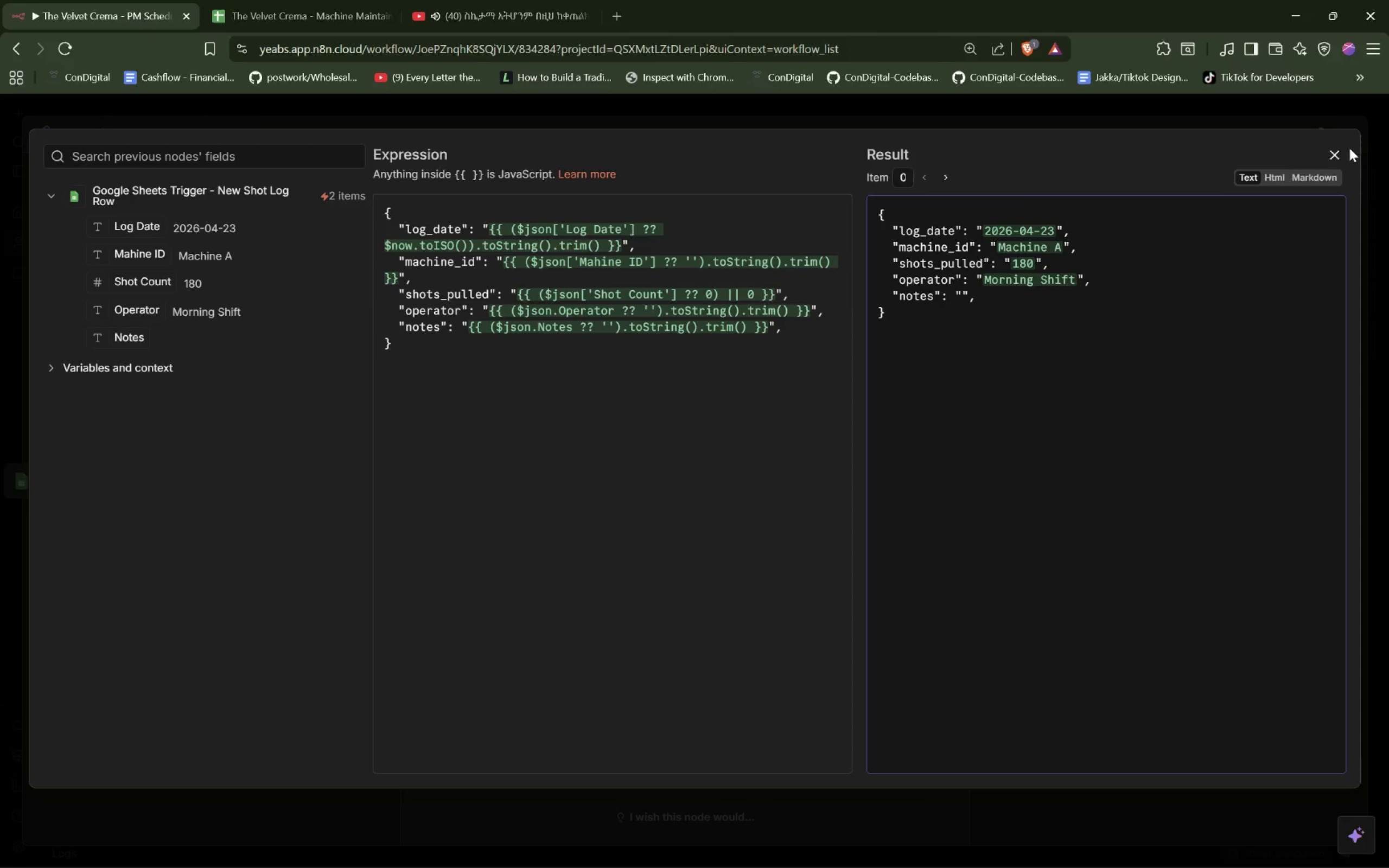 
left_click([1344, 150])
 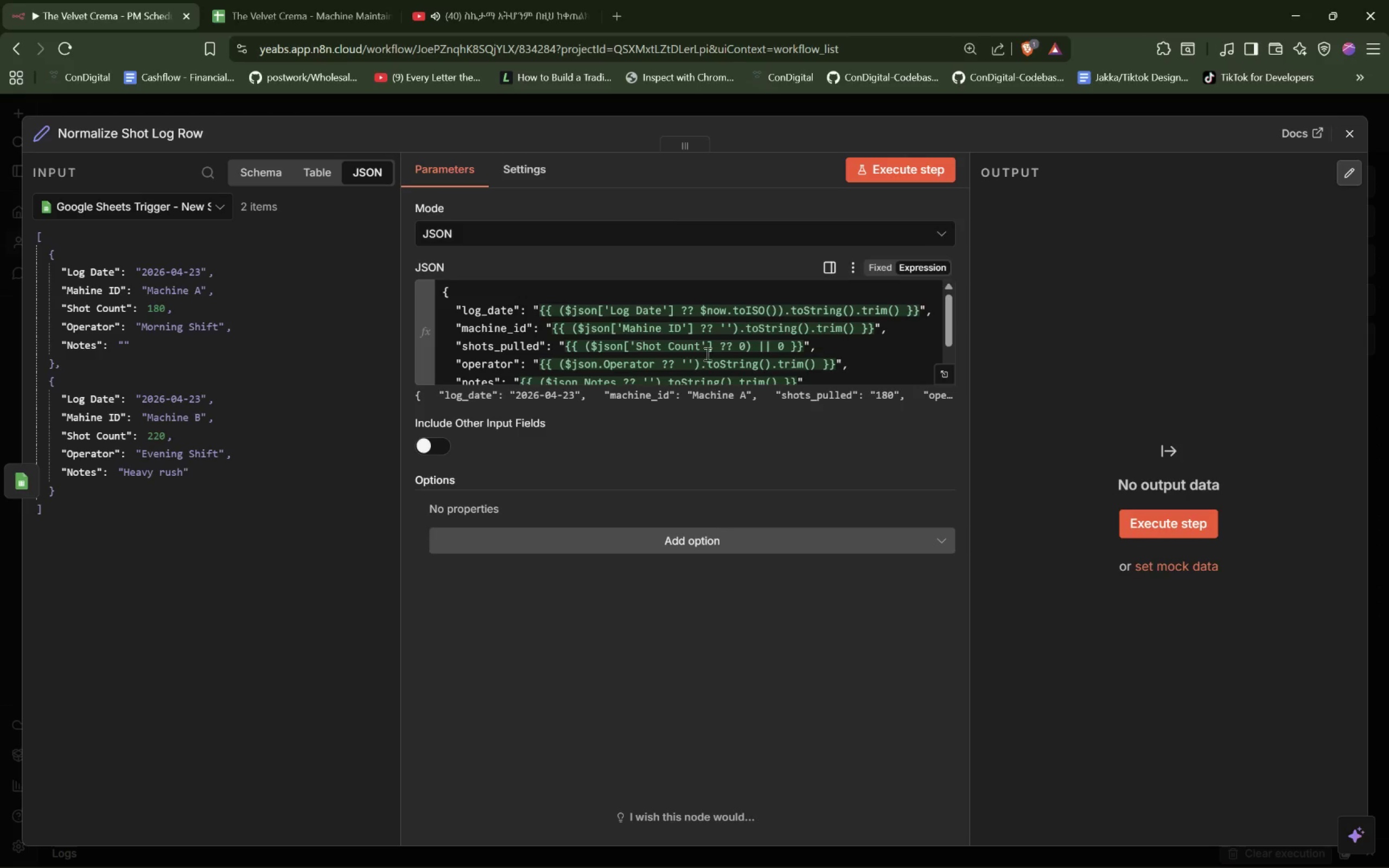 
scroll: coordinate [706, 343], scroll_direction: down, amount: 6.0
 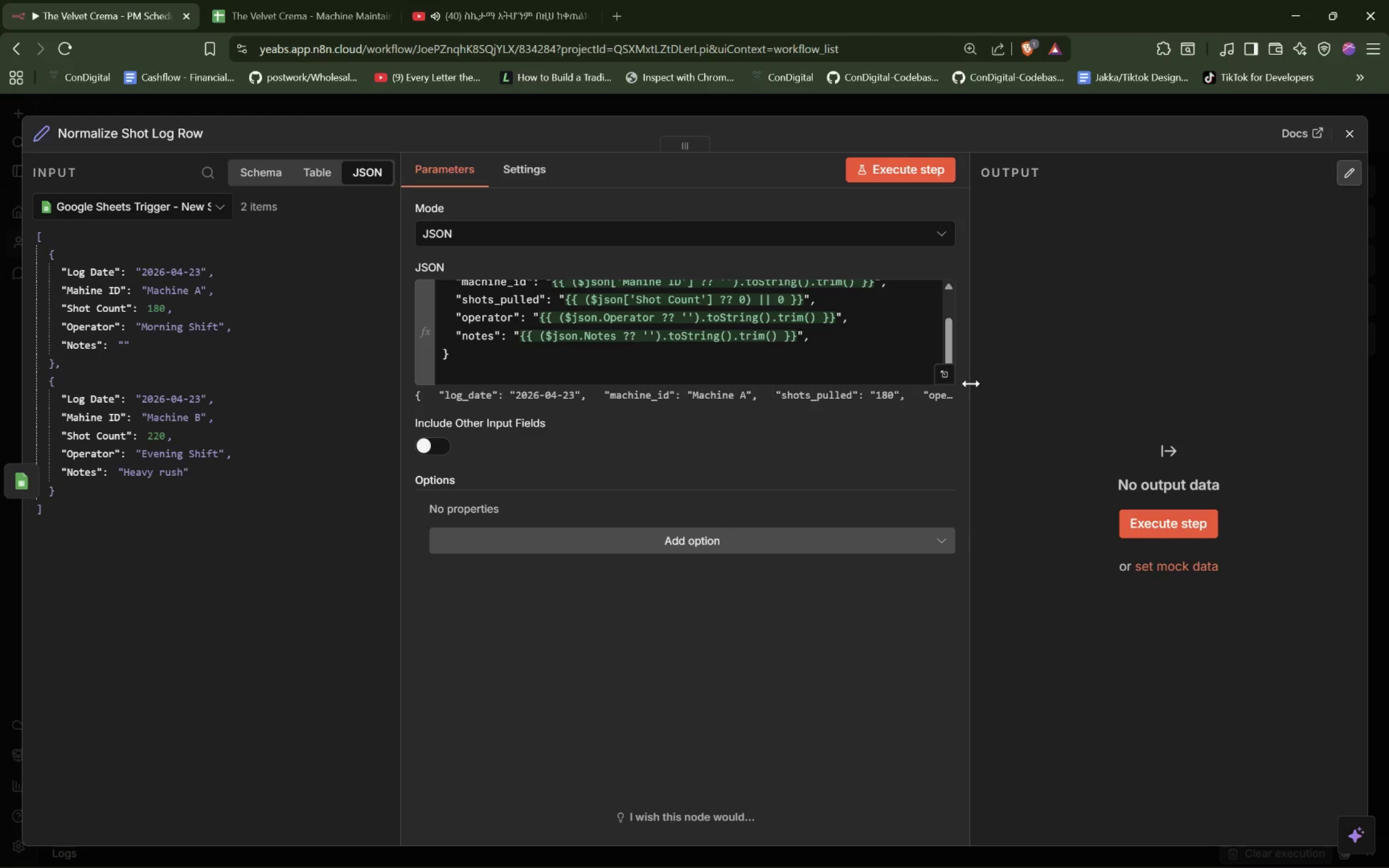 
left_click_drag(start_coordinate=[970, 384], to_coordinate=[1003, 376])
 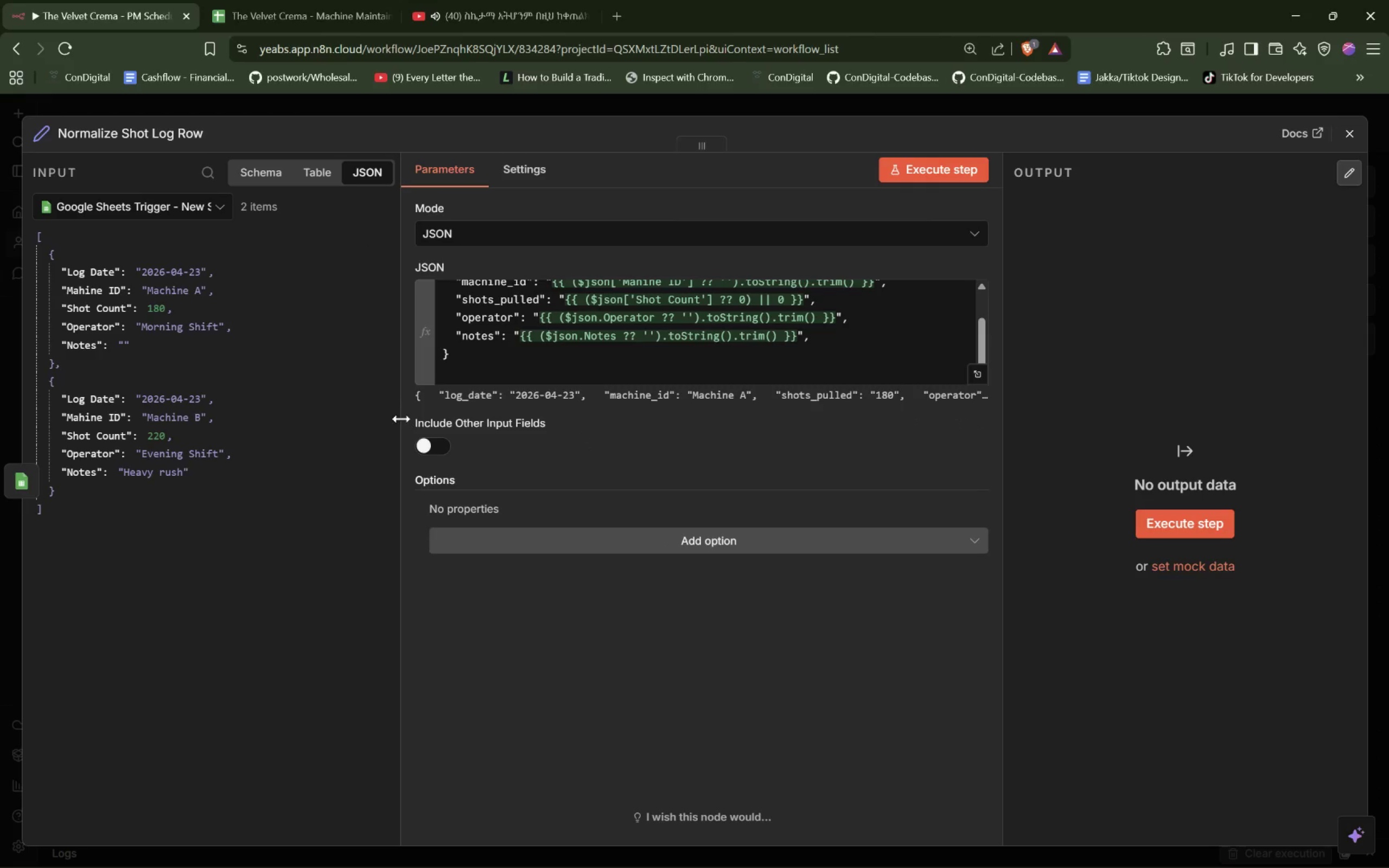 
left_click_drag(start_coordinate=[402, 419], to_coordinate=[313, 412])
 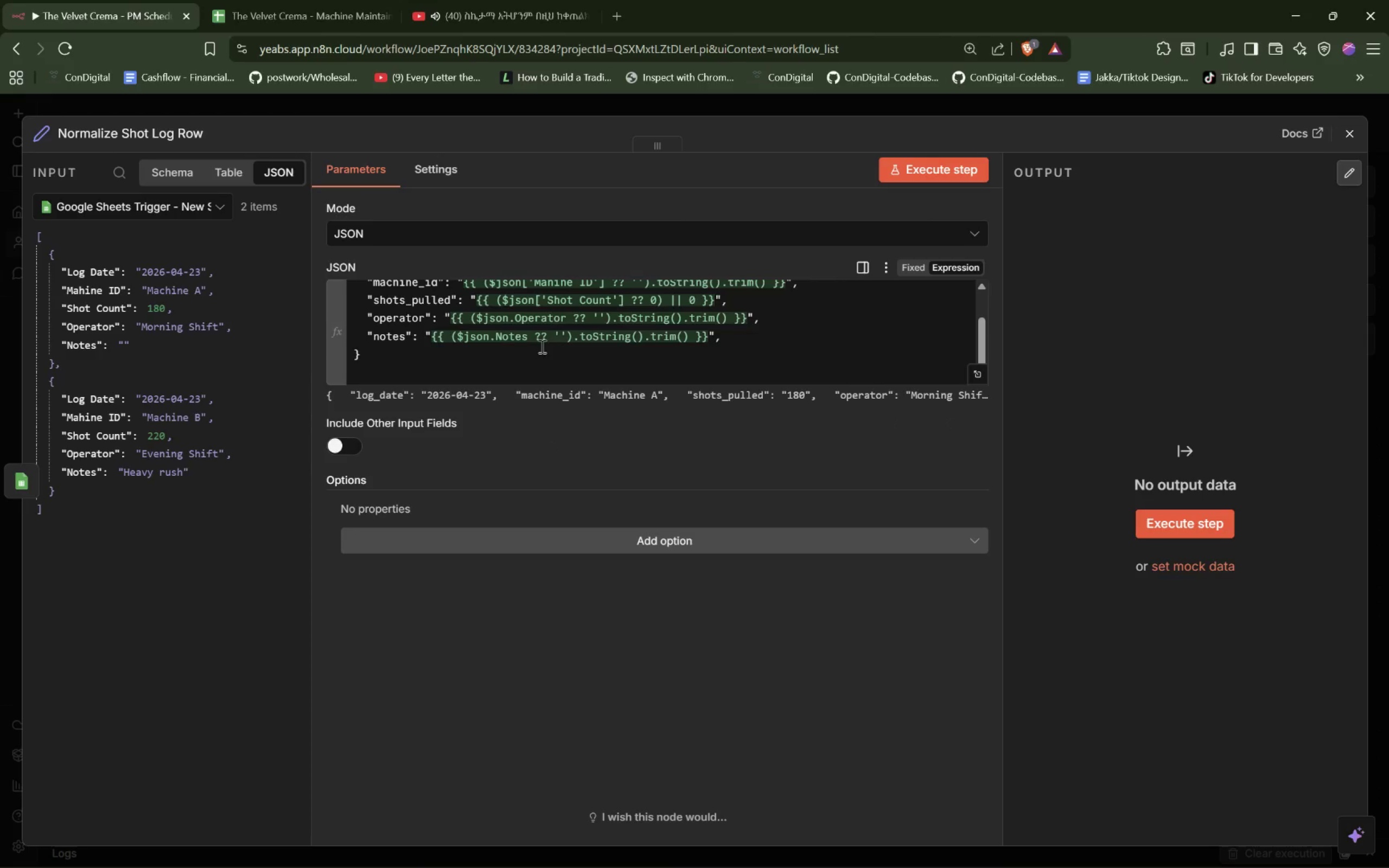 
scroll: coordinate [541, 346], scroll_direction: up, amount: 3.0
 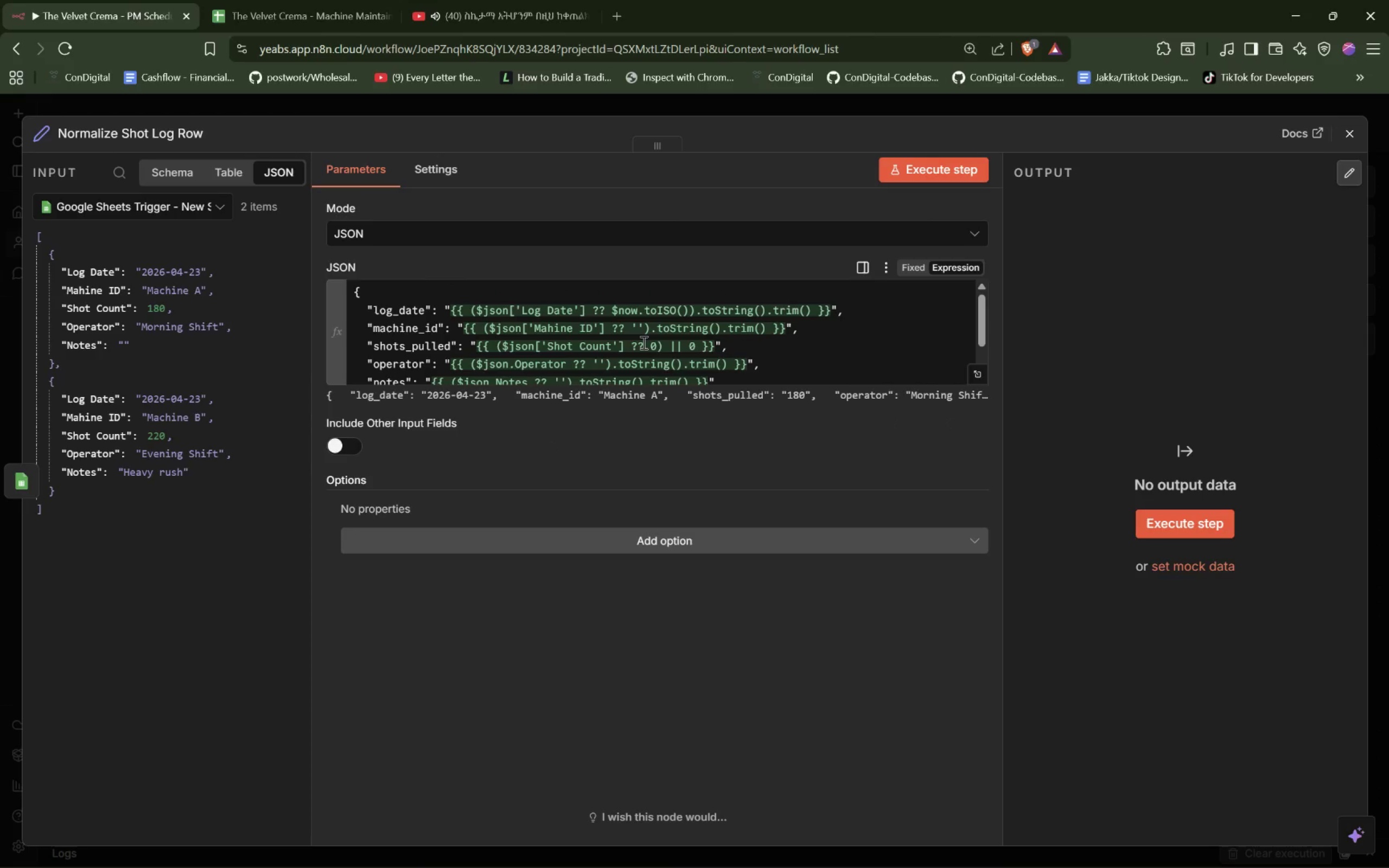 
scroll: coordinate [642, 342], scroll_direction: down, amount: 3.0
 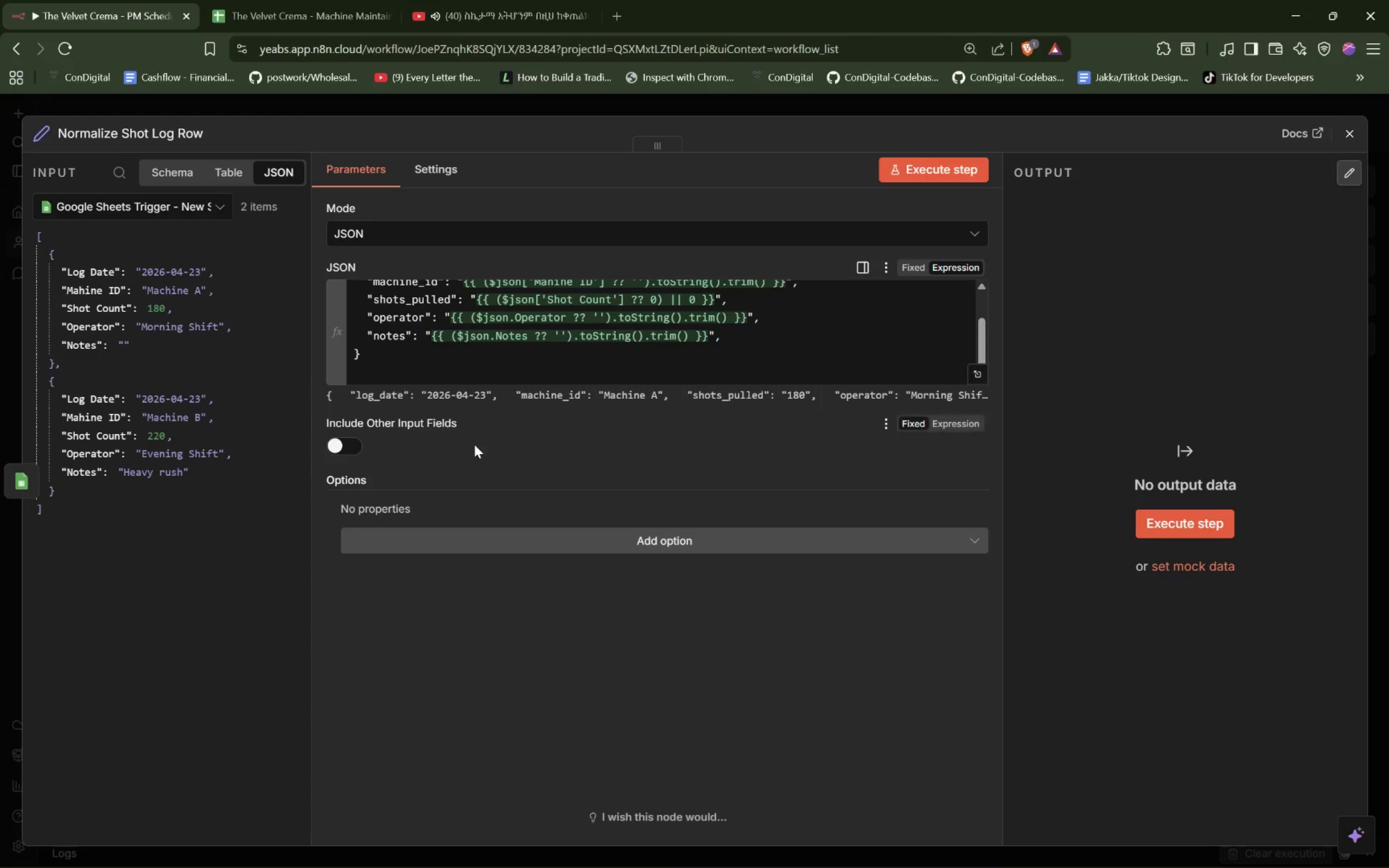 
mouse_move([429, 182])
 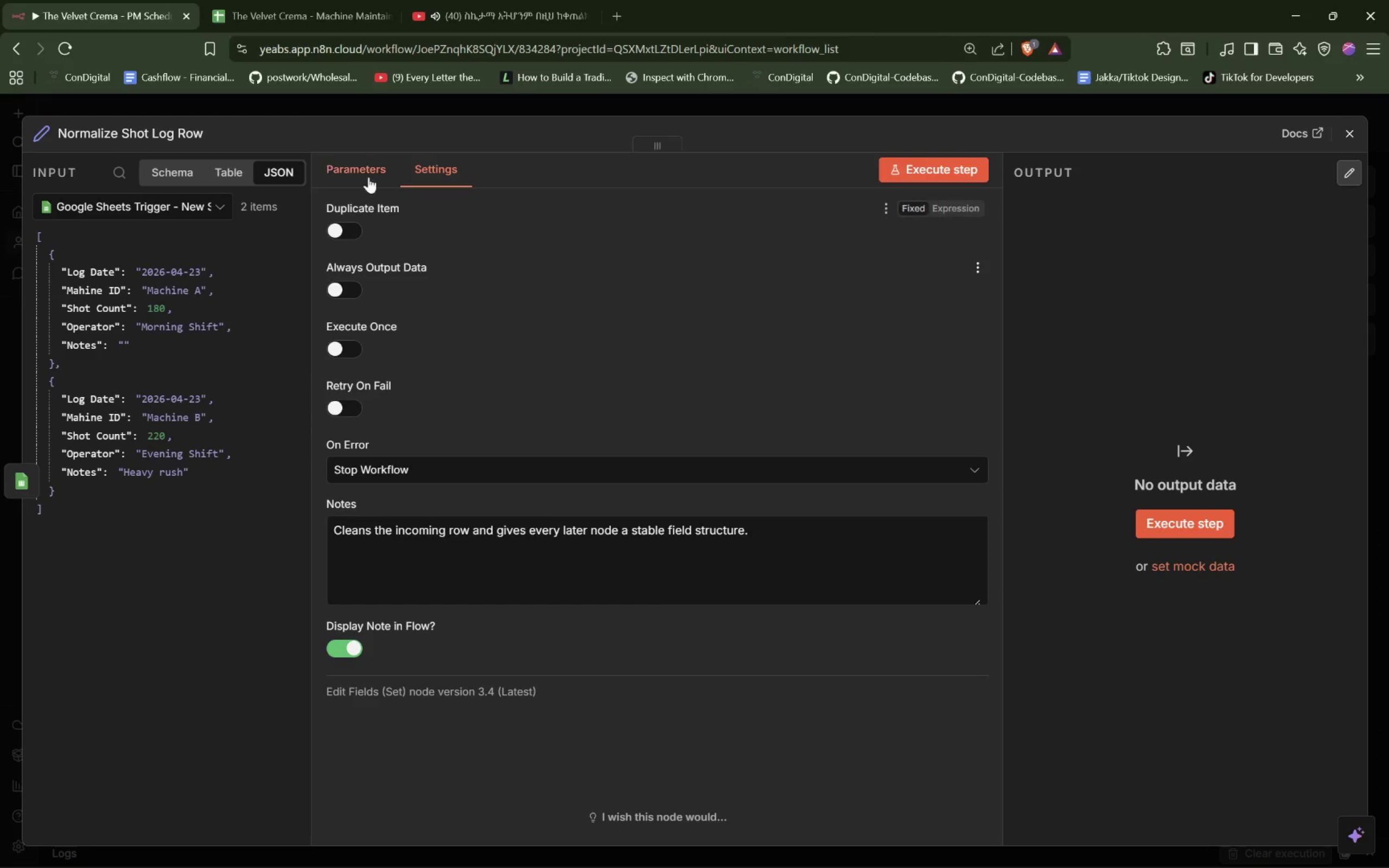 
left_click([373, 174])
 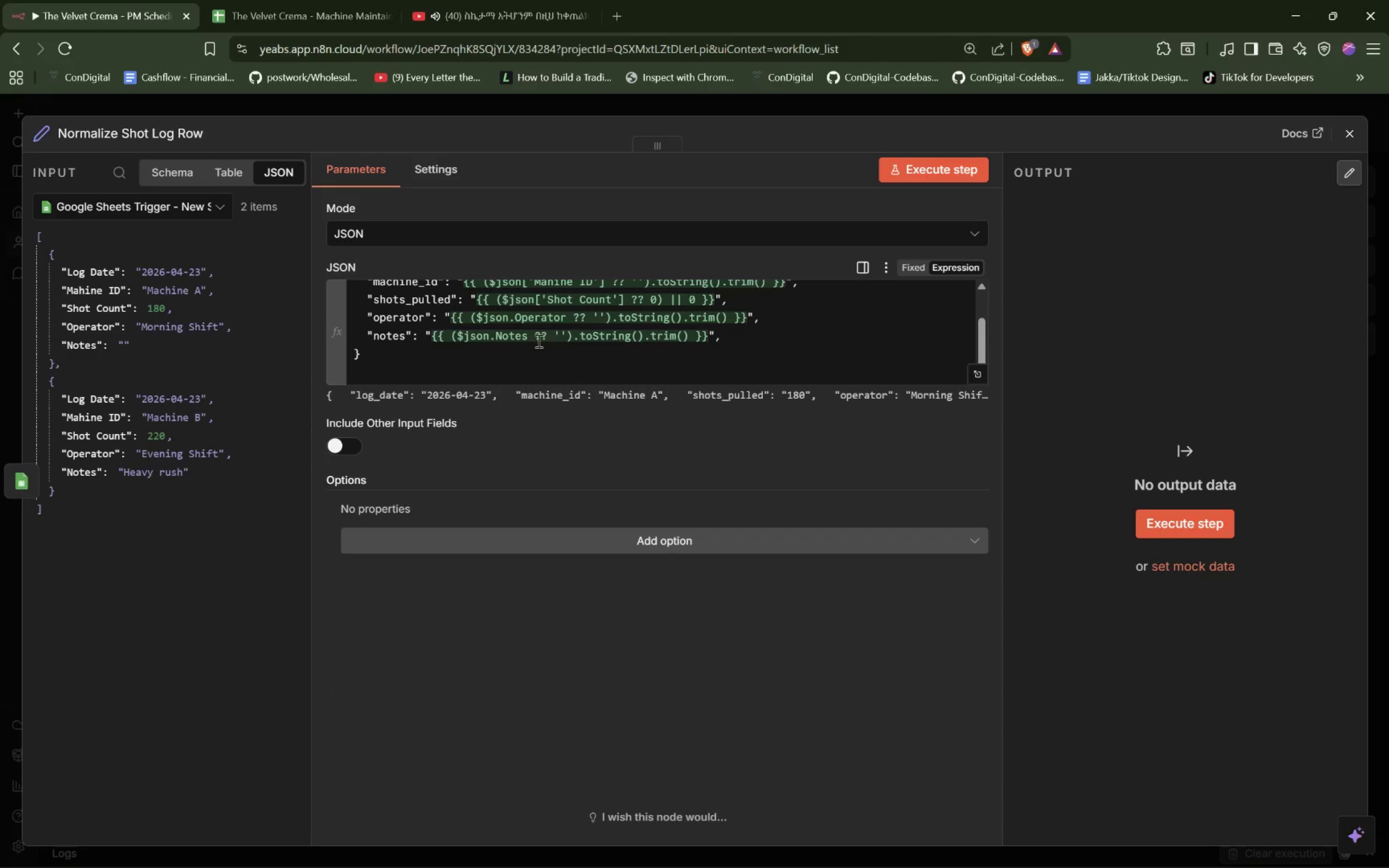 
scroll: coordinate [542, 341], scroll_direction: up, amount: 2.0
 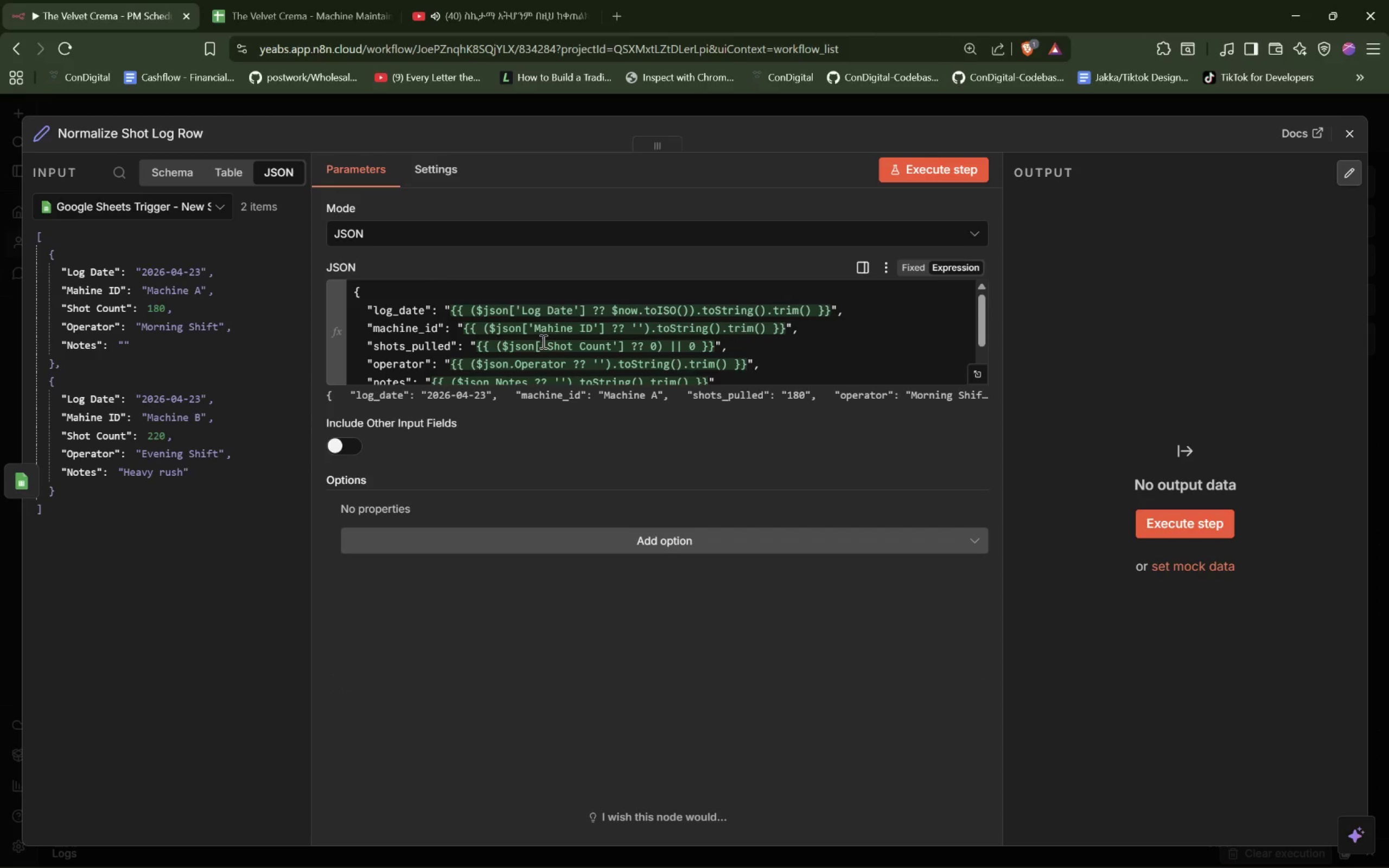 
scroll: coordinate [542, 341], scroll_direction: down, amount: 1.0
 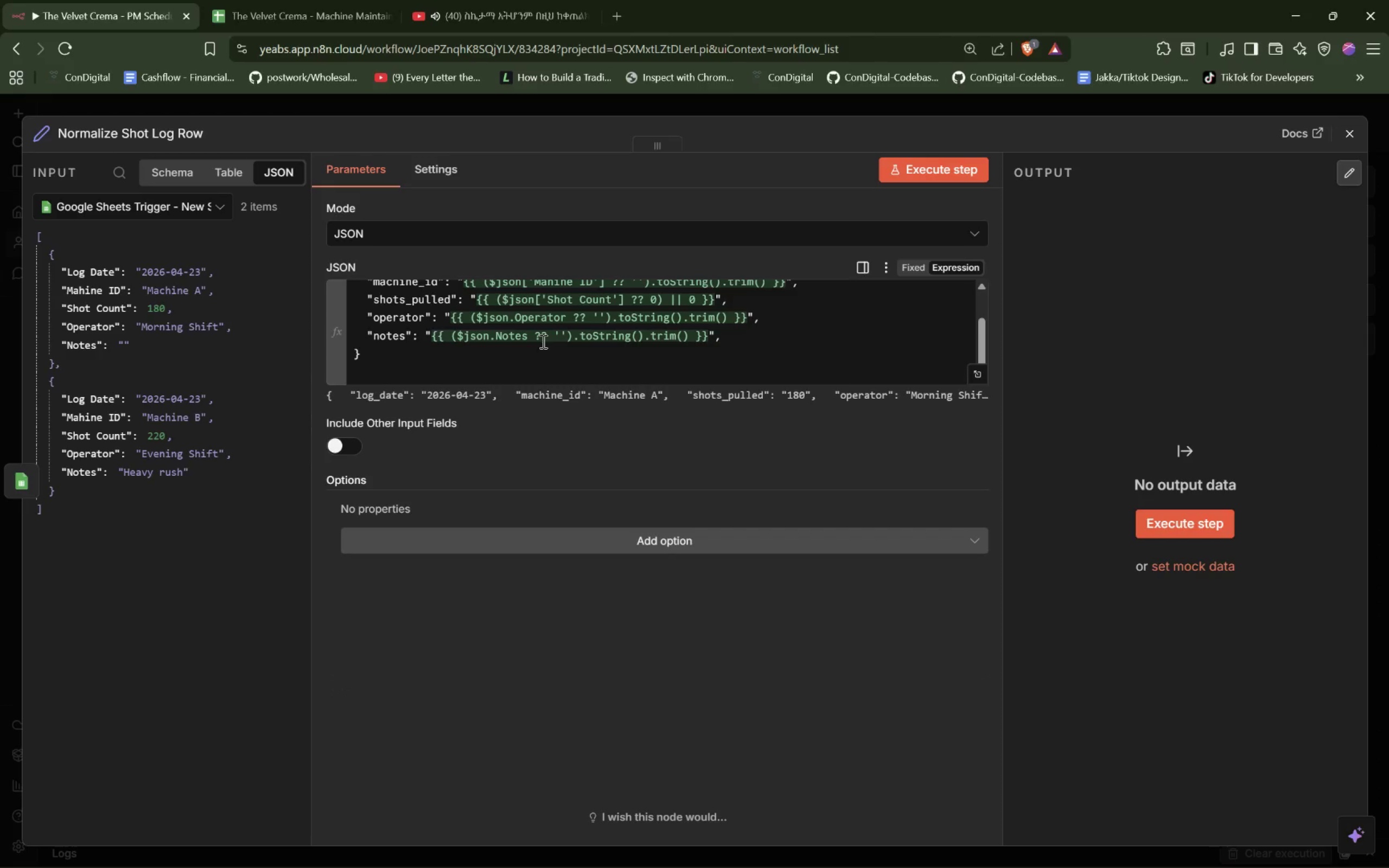 
wait(8.06)
 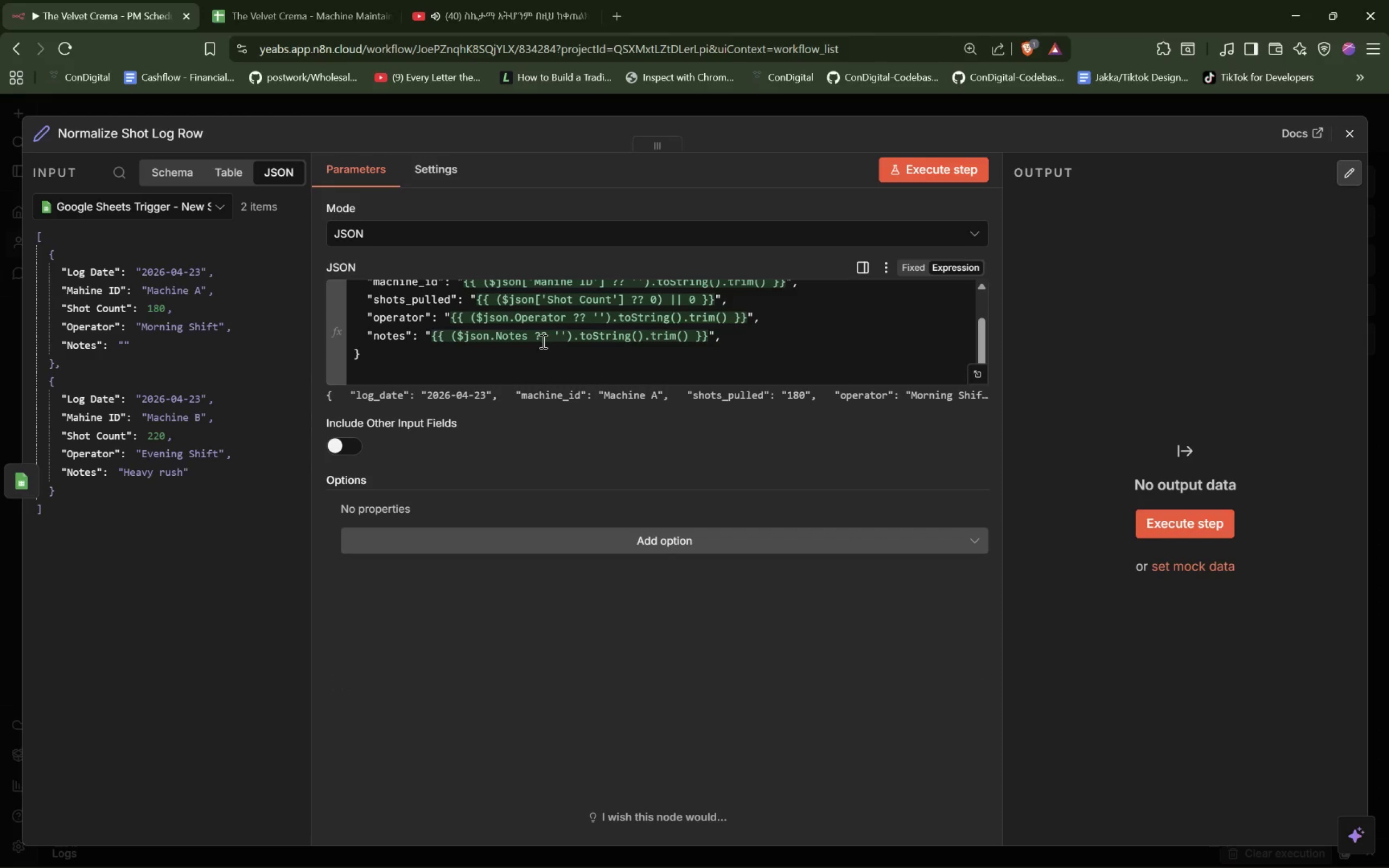 
left_click([422, 175])
 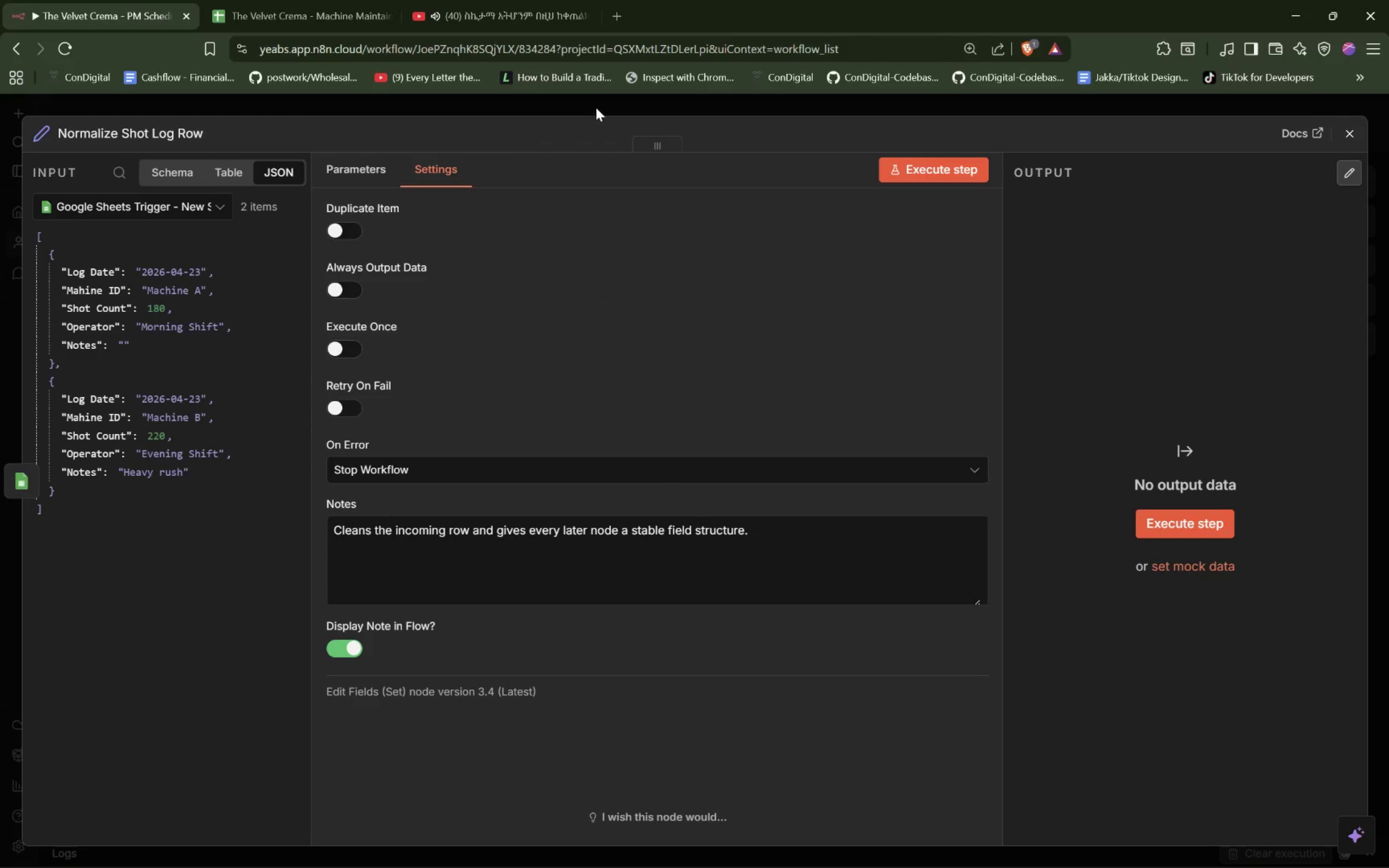 
left_click([601, 103])
 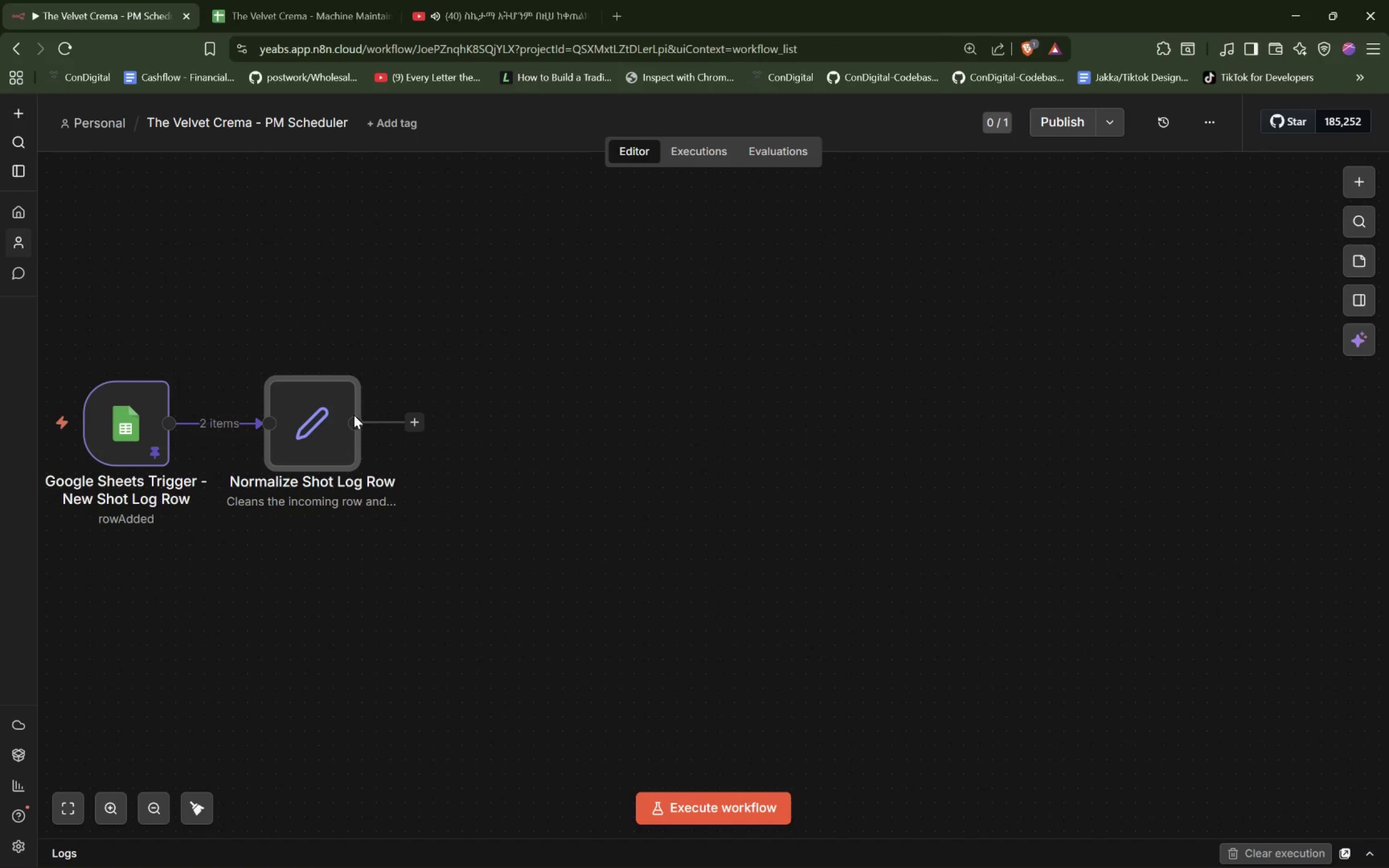 
wait(5.62)
 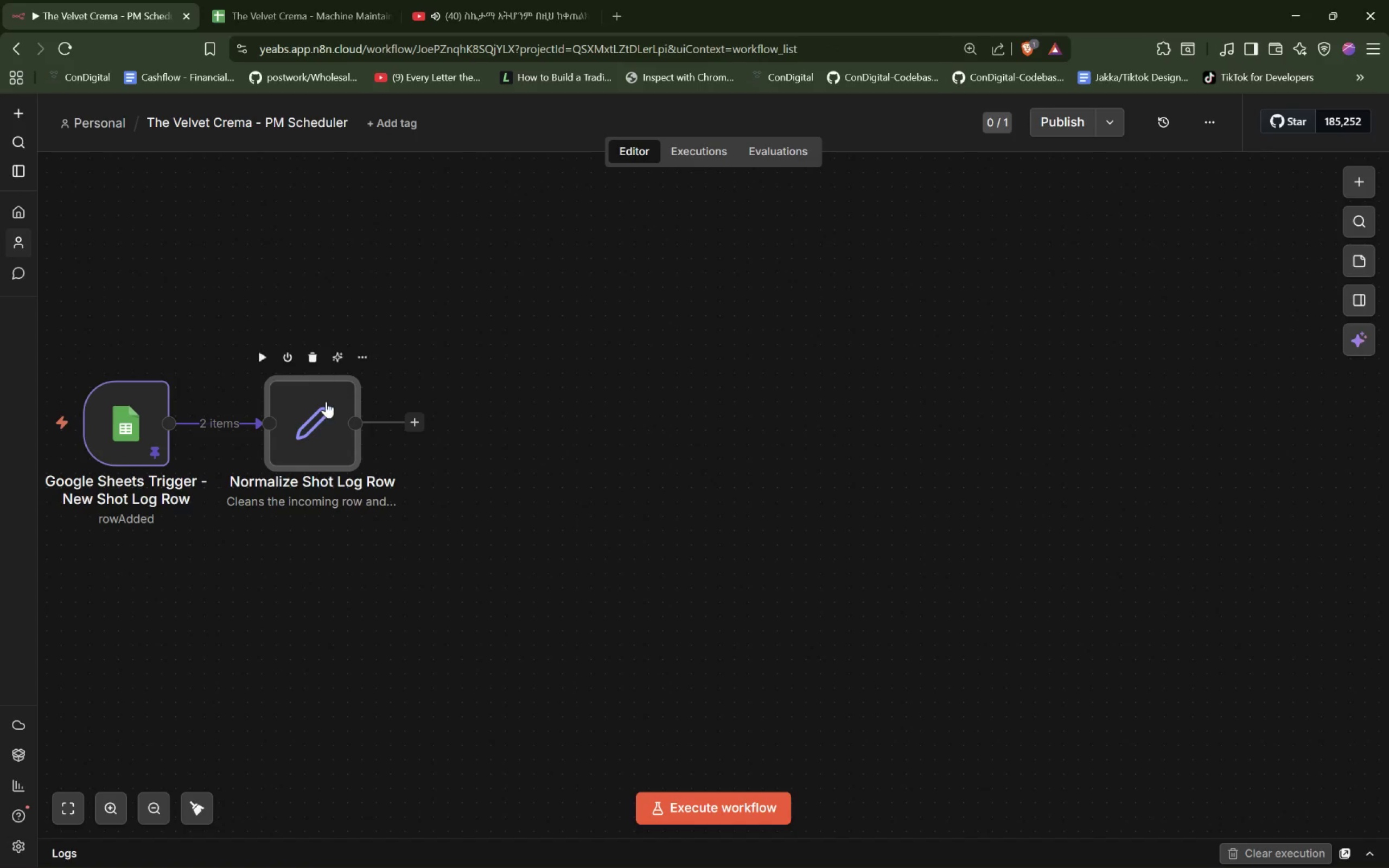 
double_click([291, 433])
 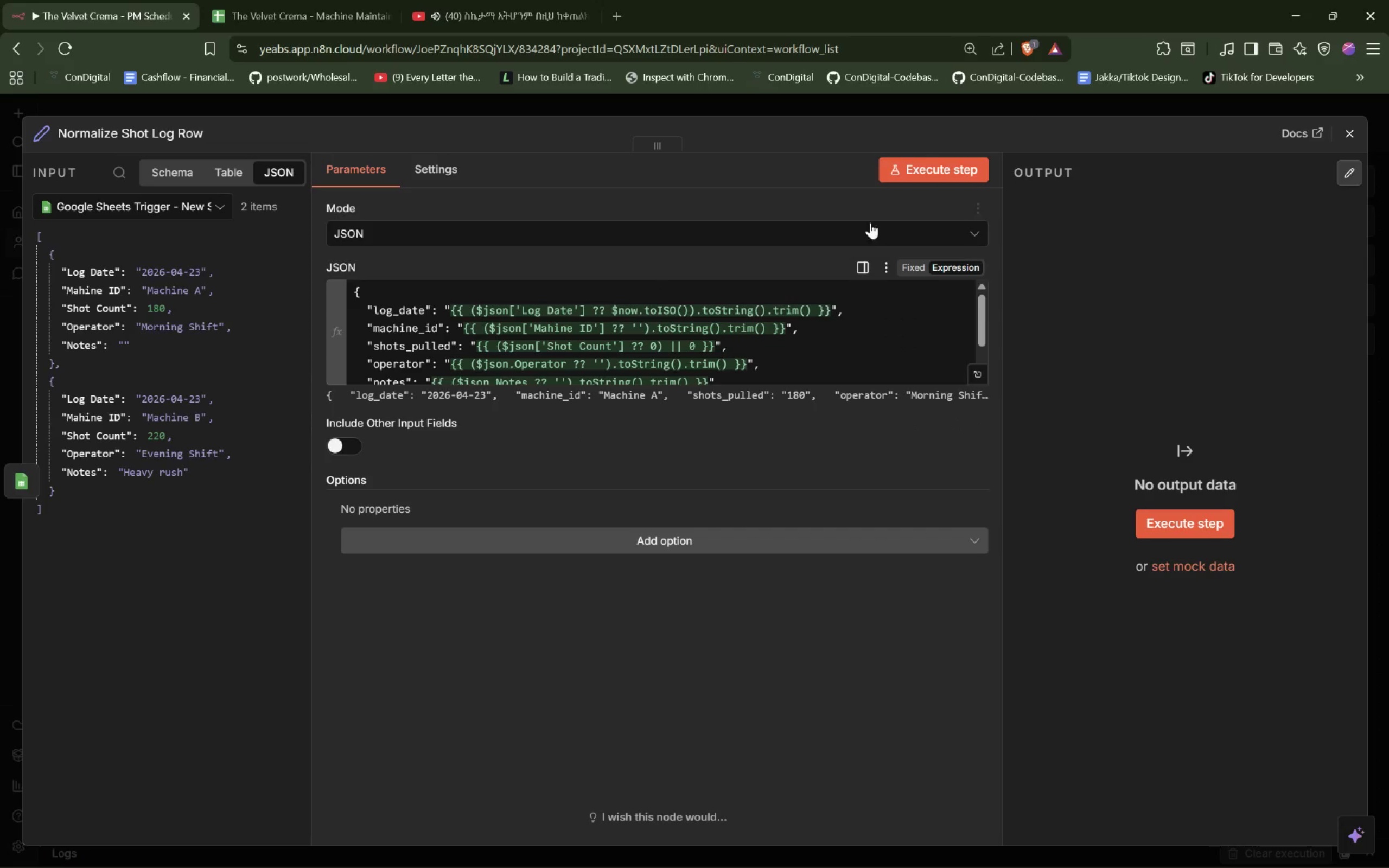 
left_click([919, 175])
 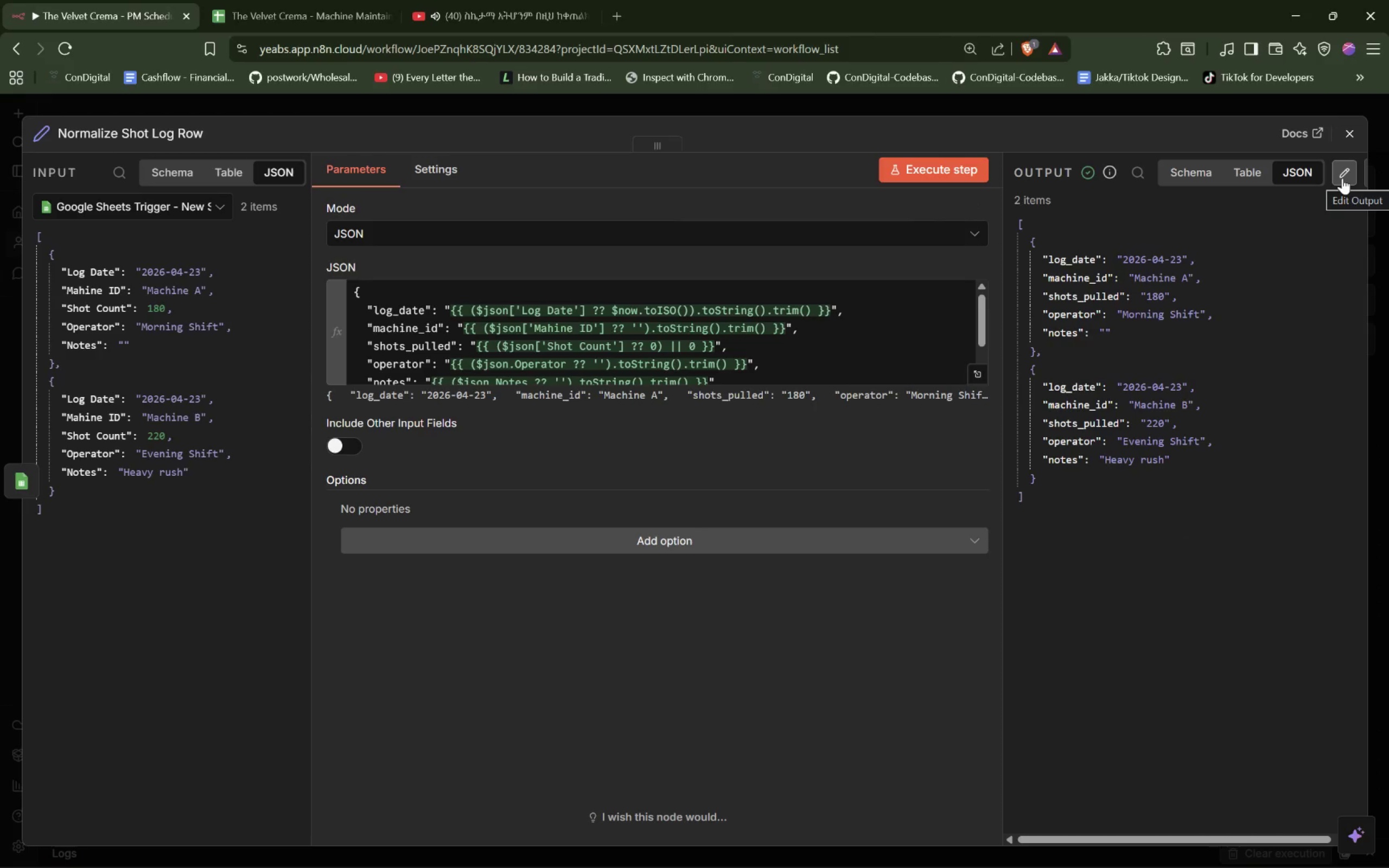 
wait(28.88)
 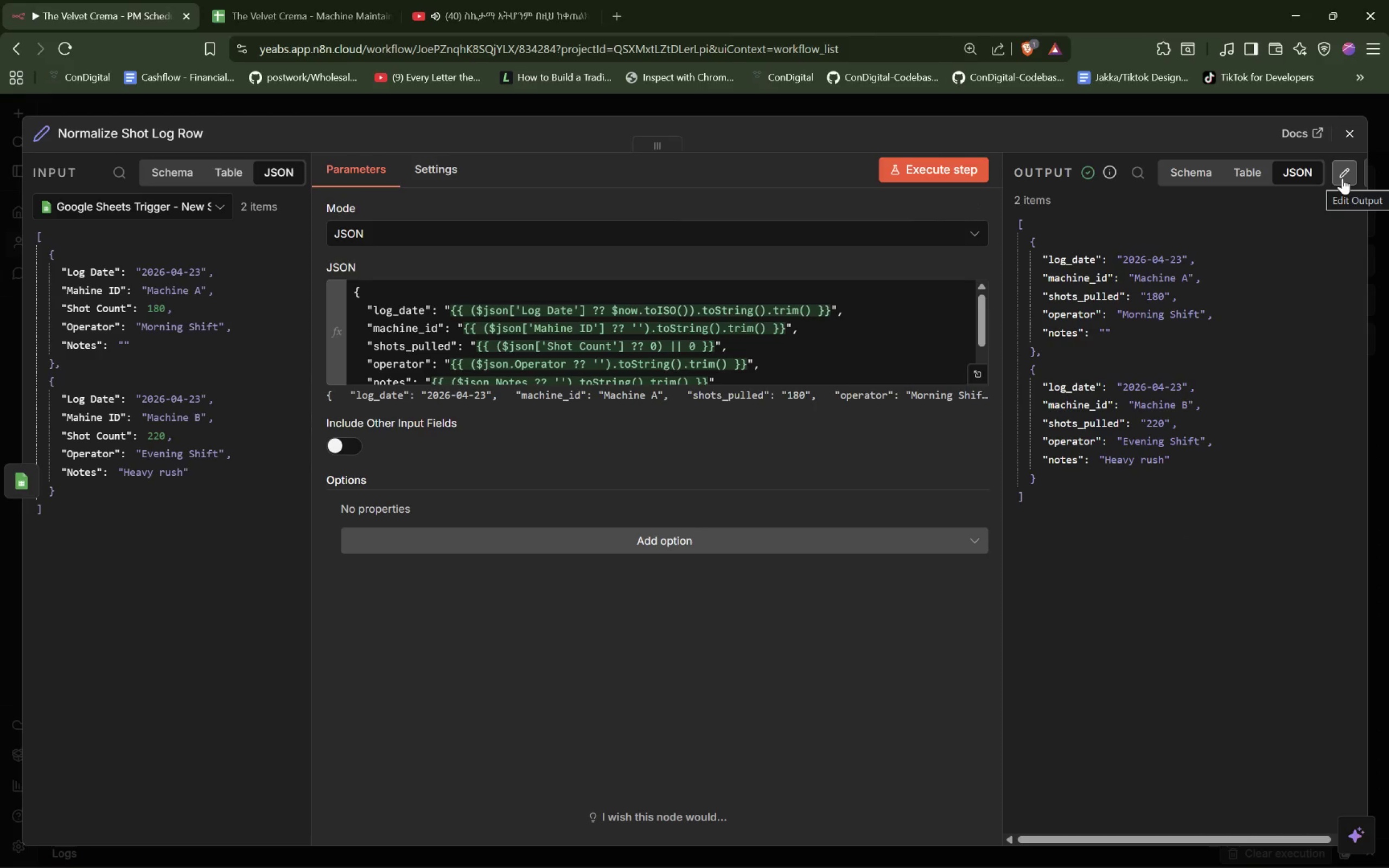 
left_click([1202, 521])
 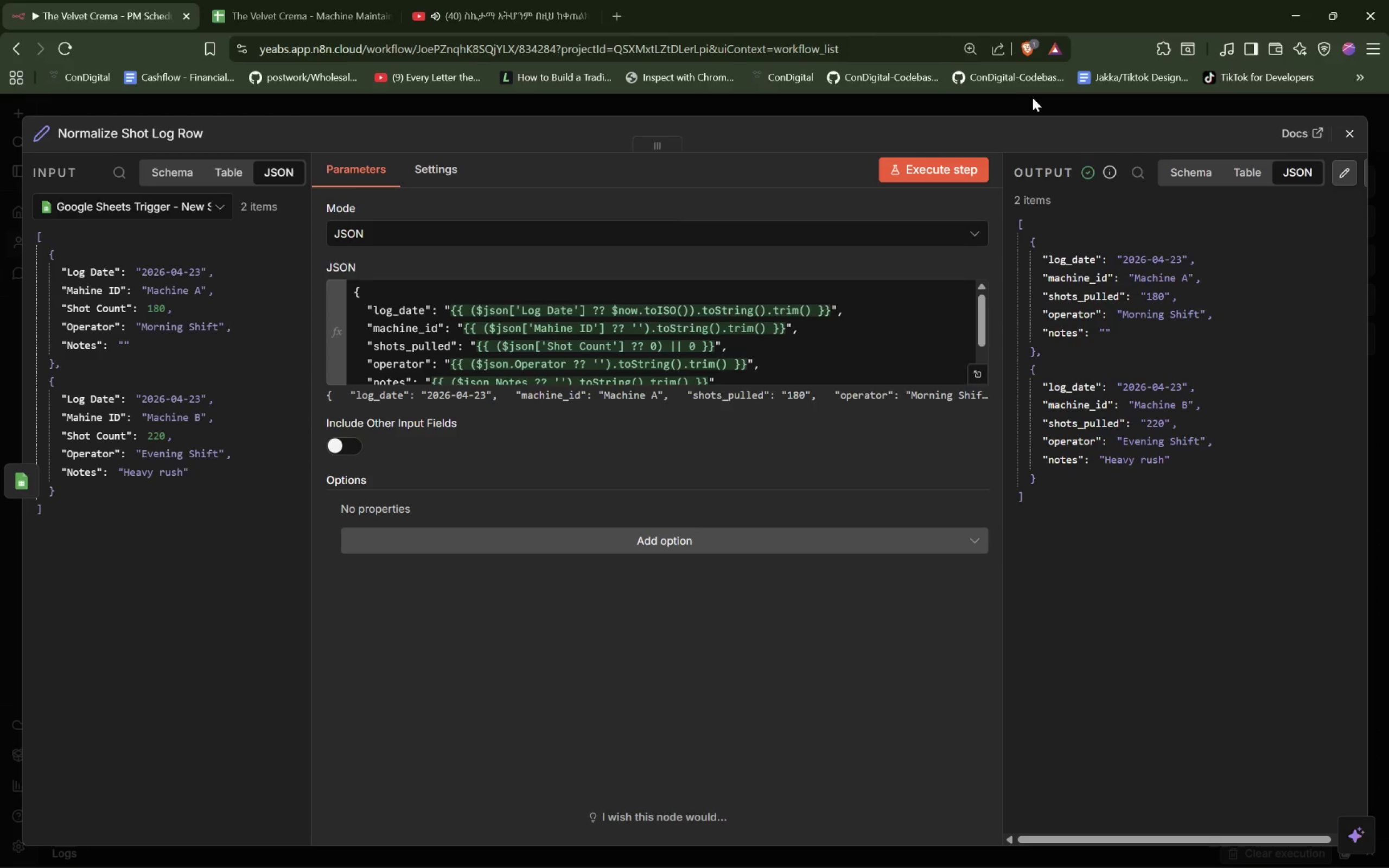 
left_click([1030, 108])
 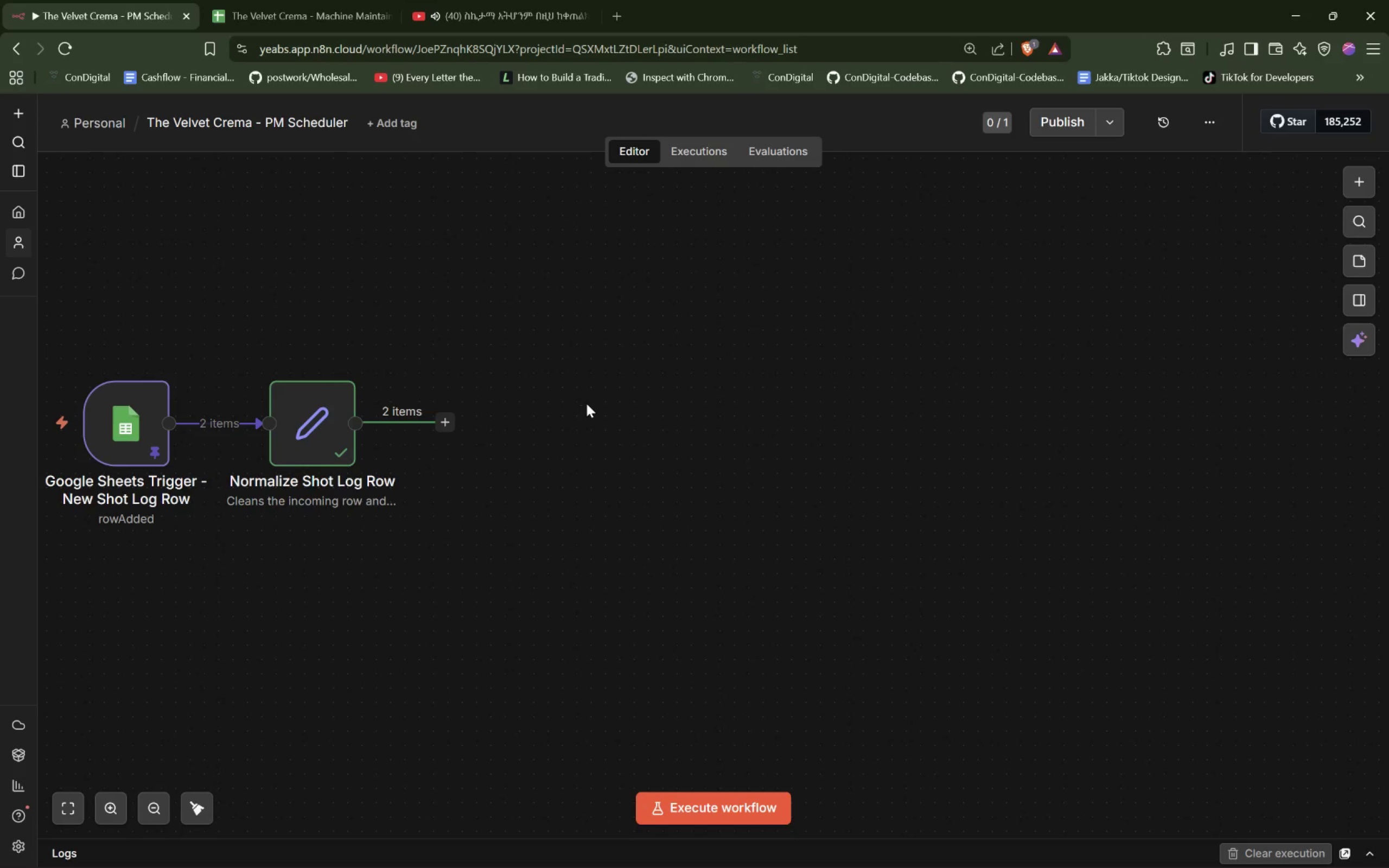 
wait(19.28)
 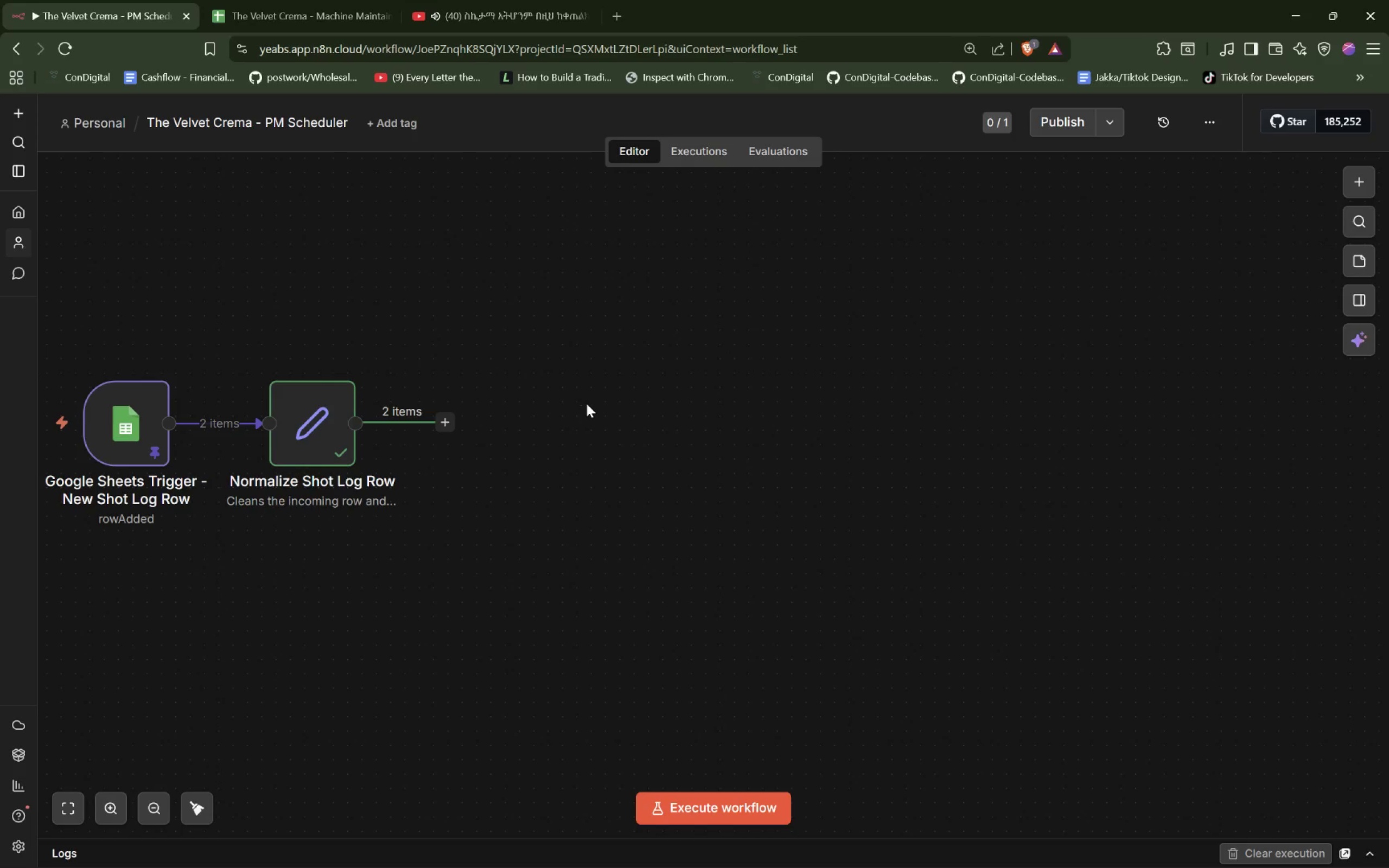 
left_click([447, 424])
 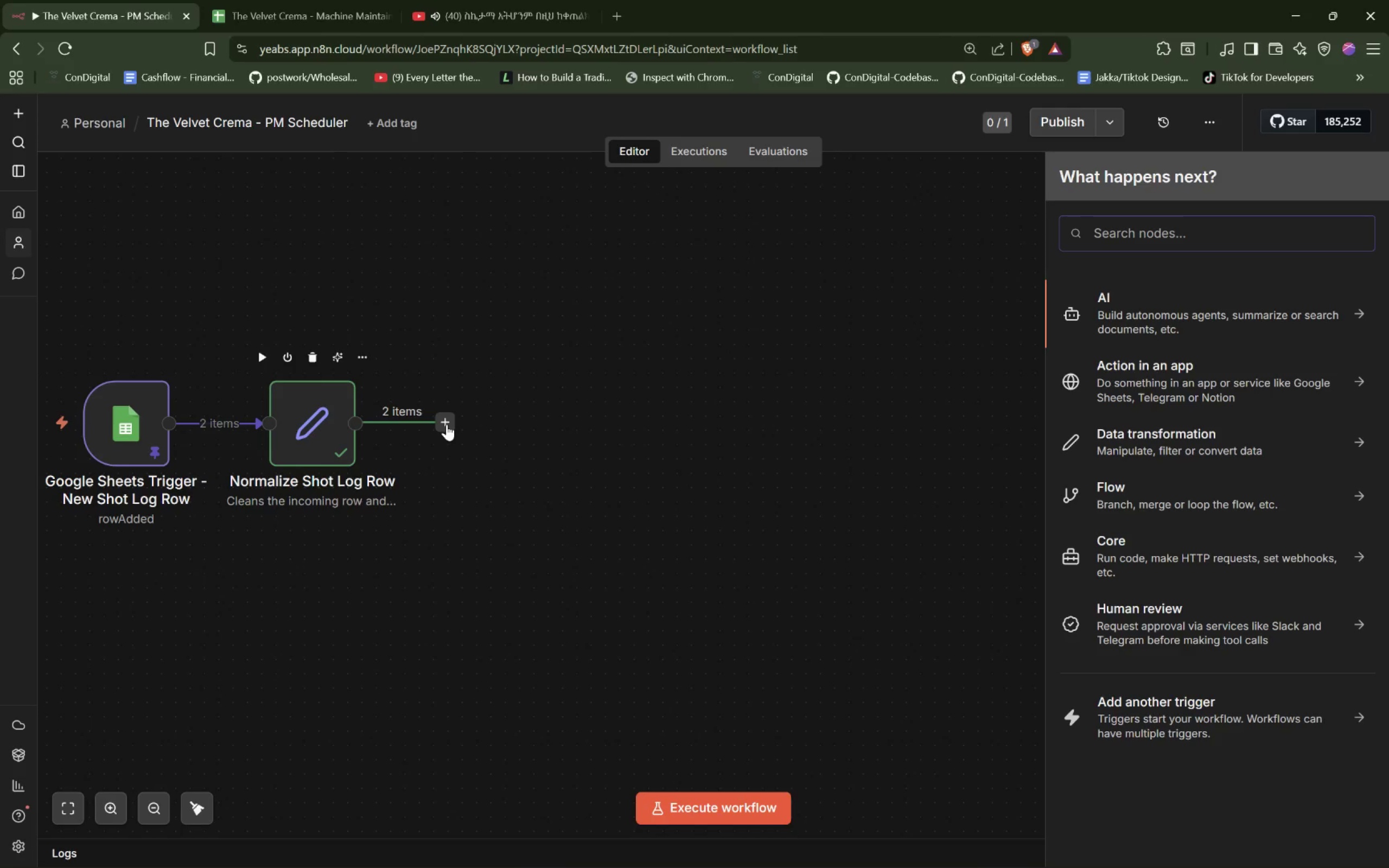 
wait(8.0)
 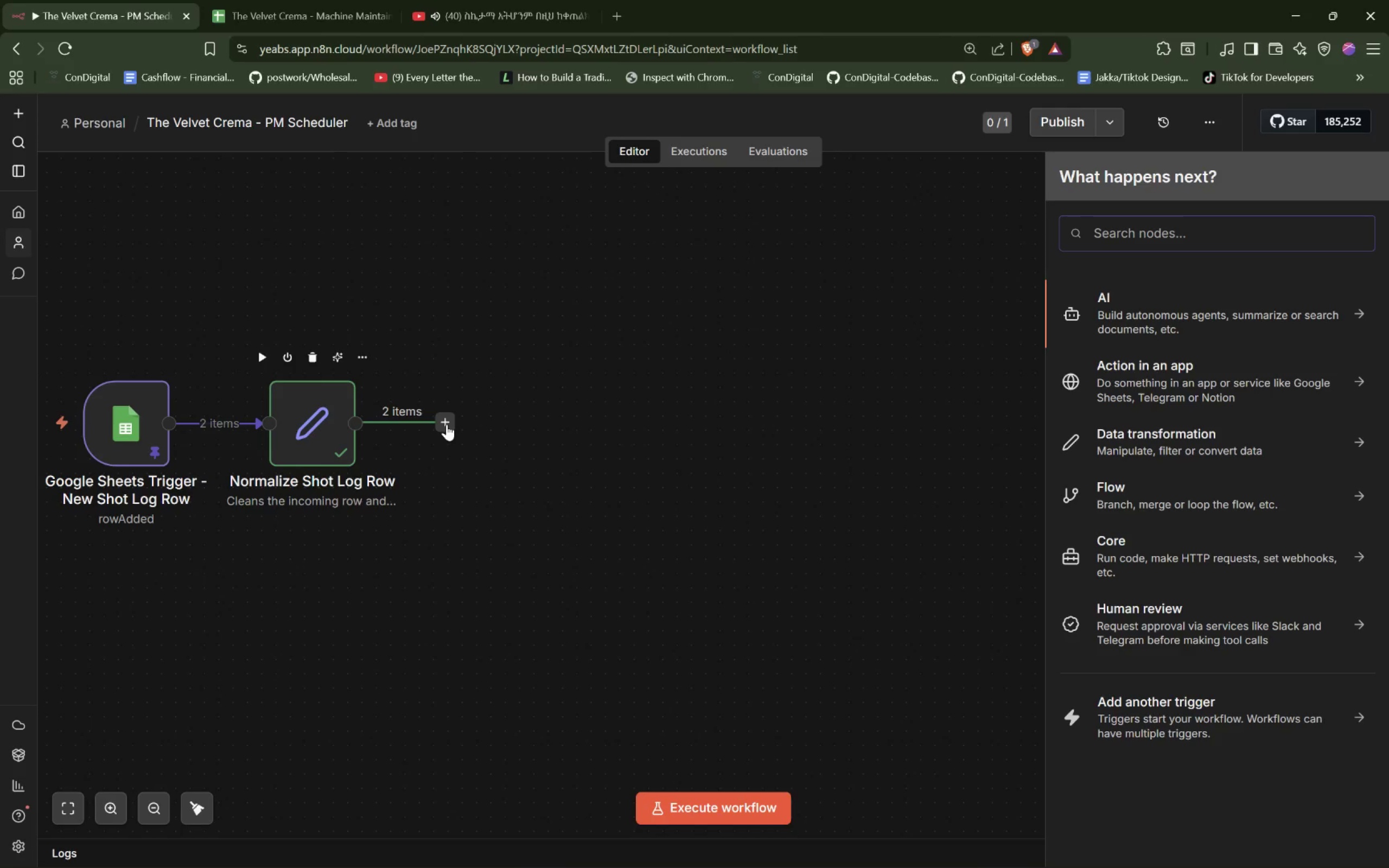 
type(Google Sheets)
 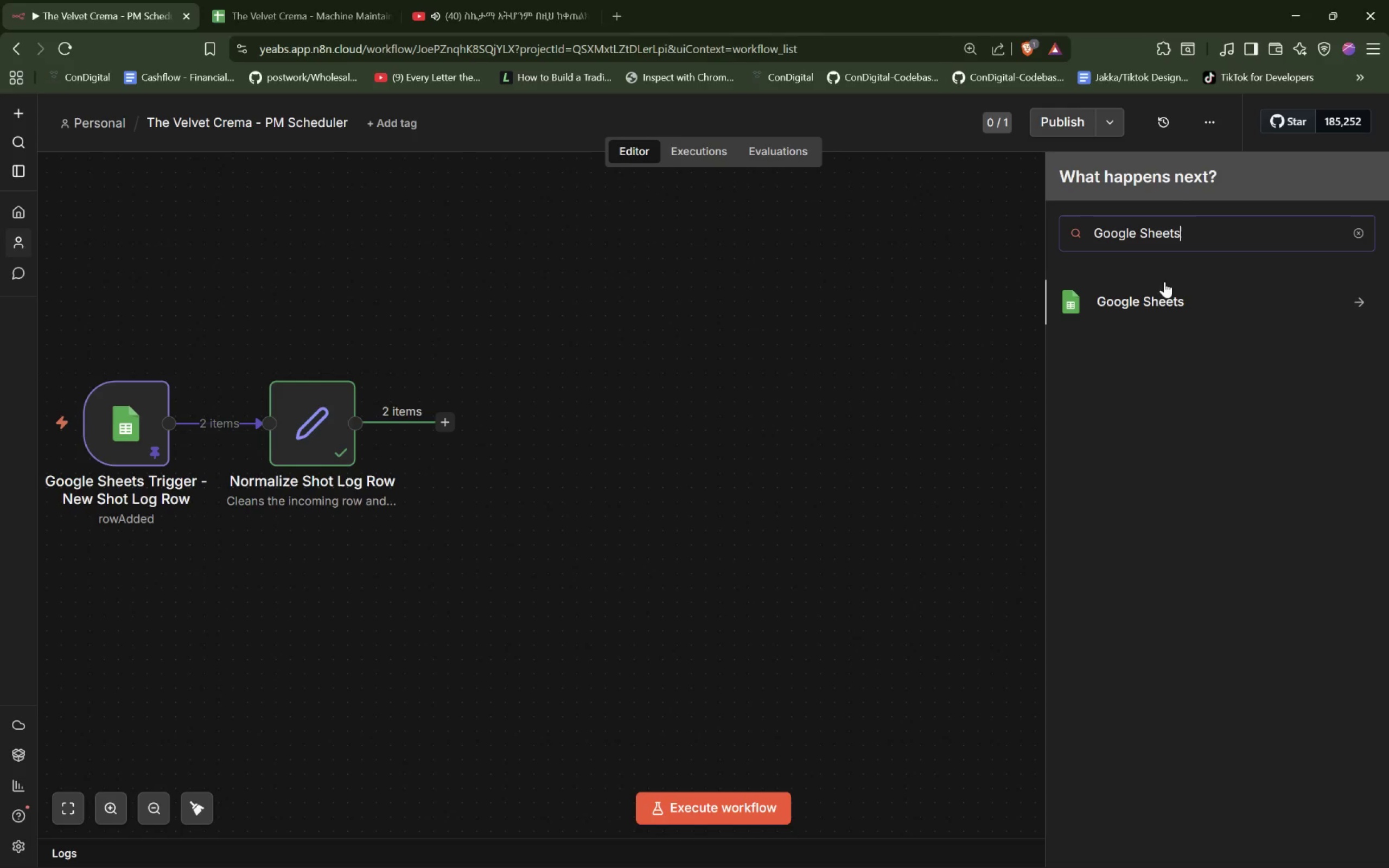 
left_click([1151, 297])
 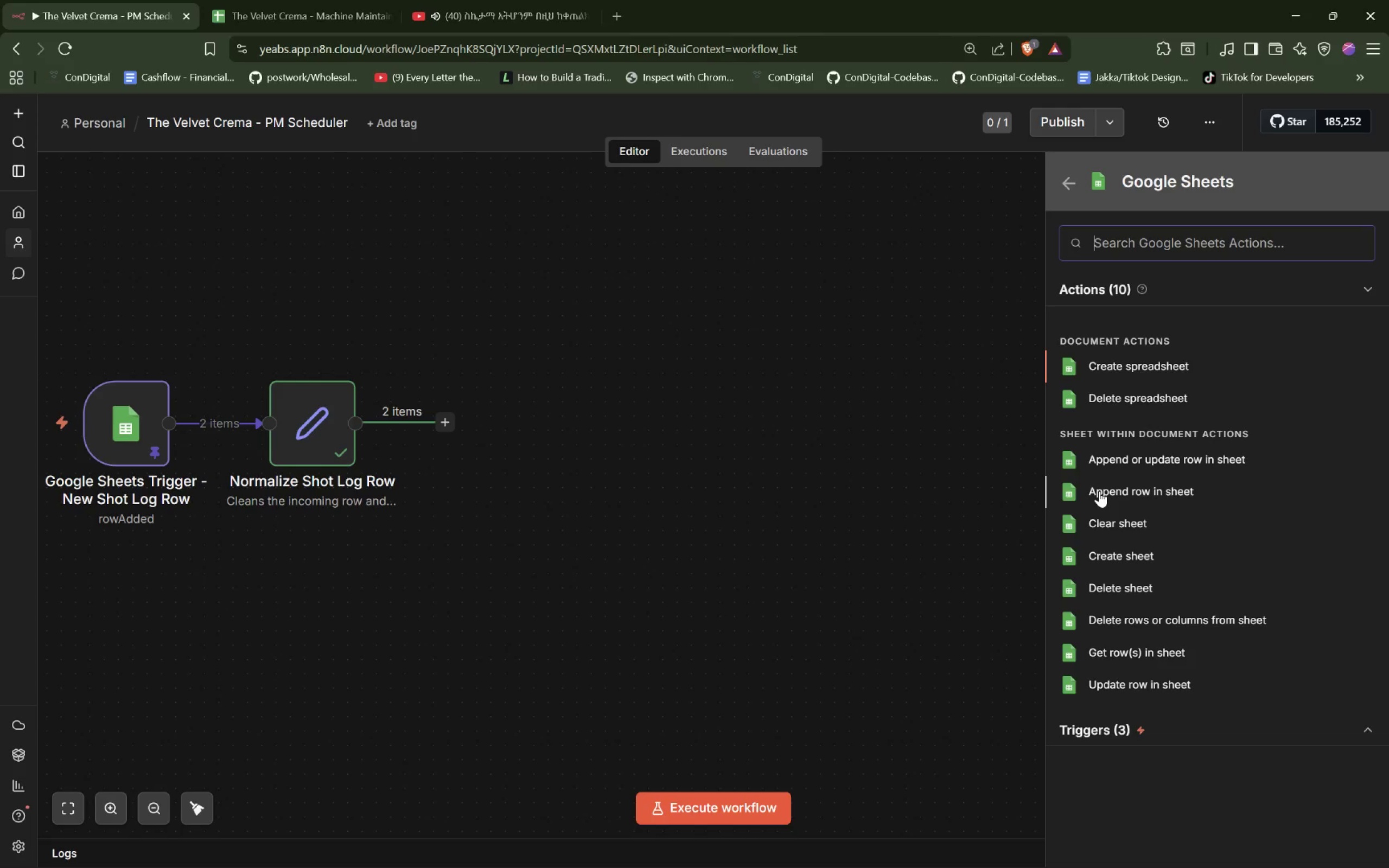 
wait(26.44)
 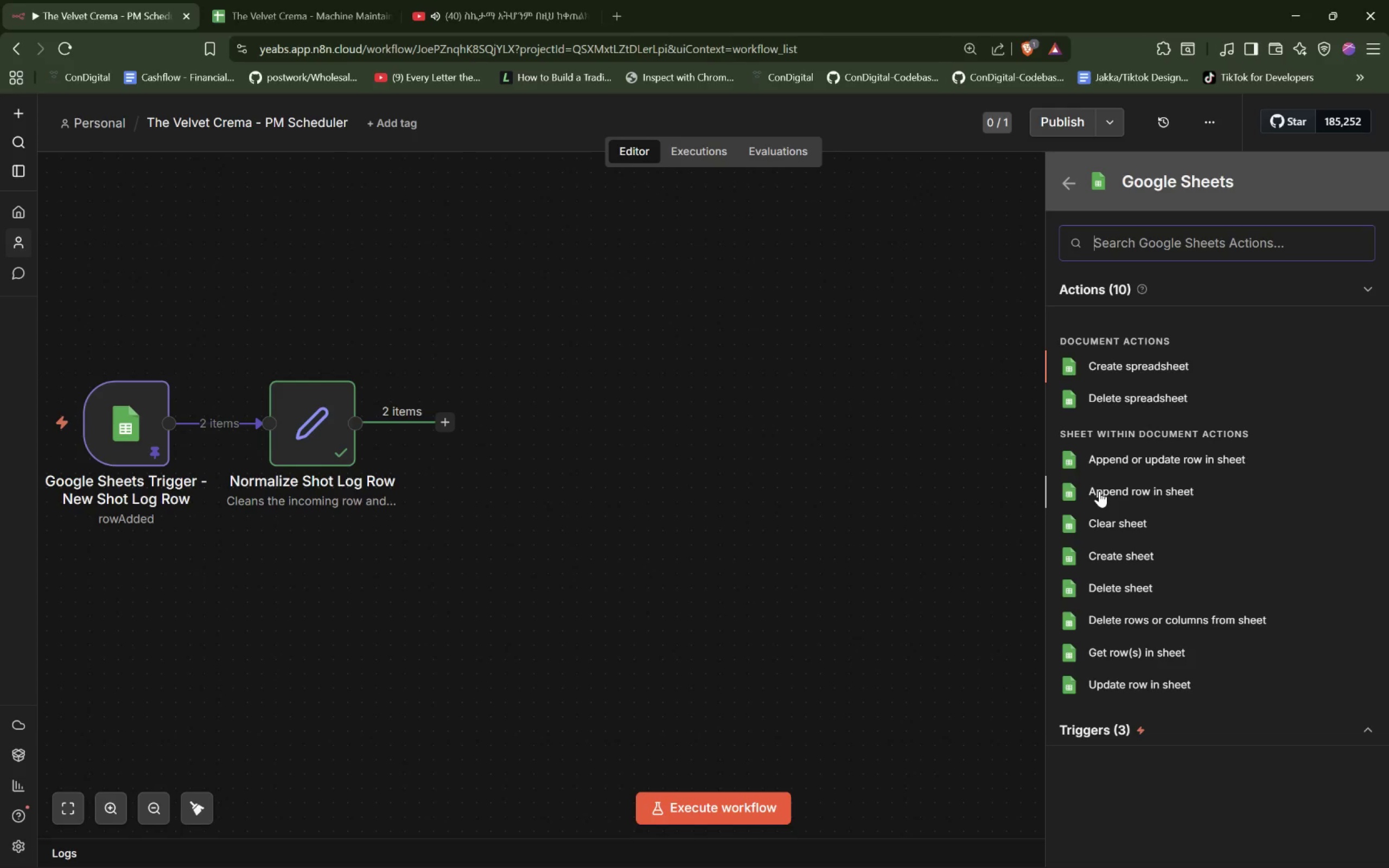 
left_click([1146, 657])
 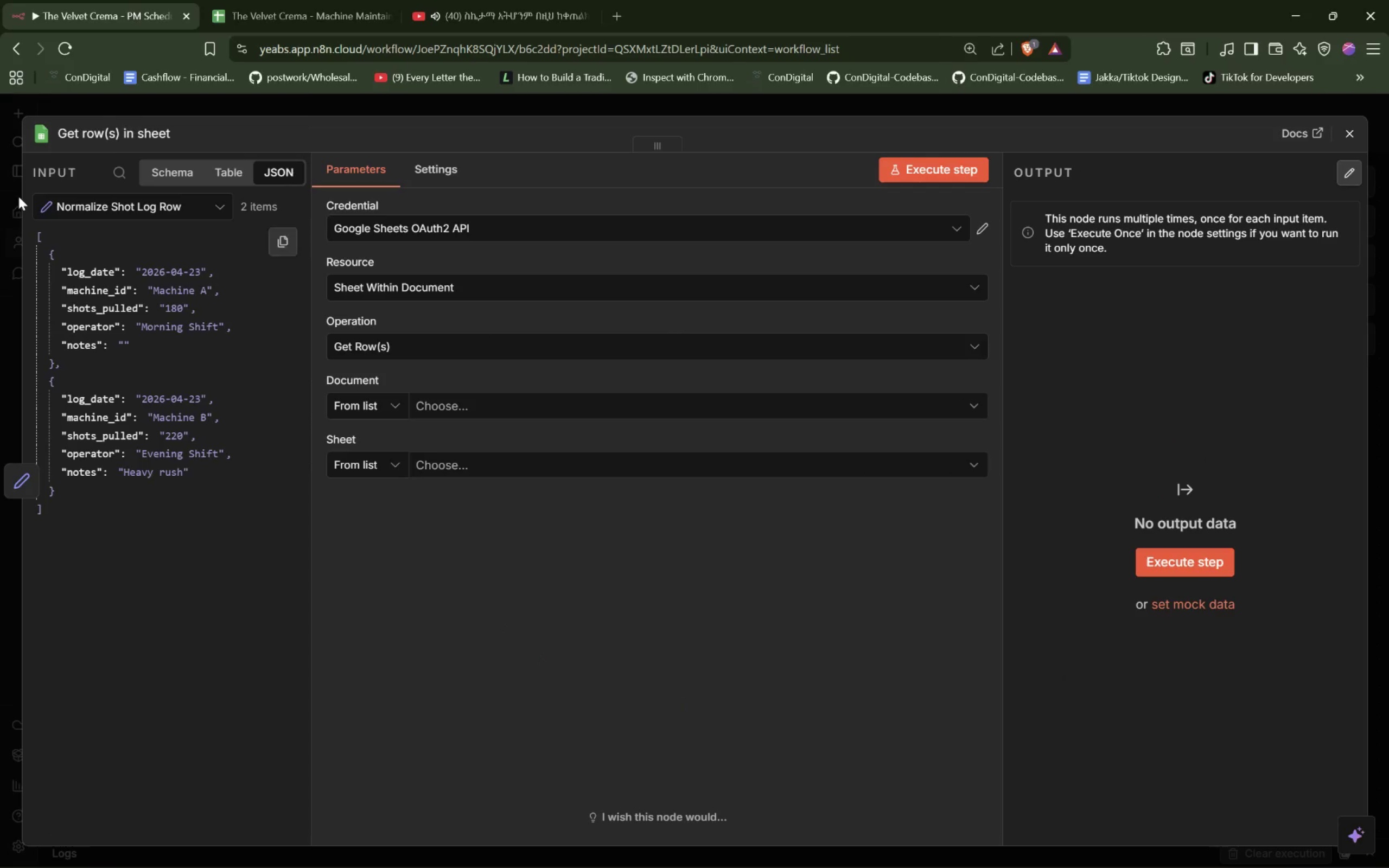 
left_click([115, 136])
 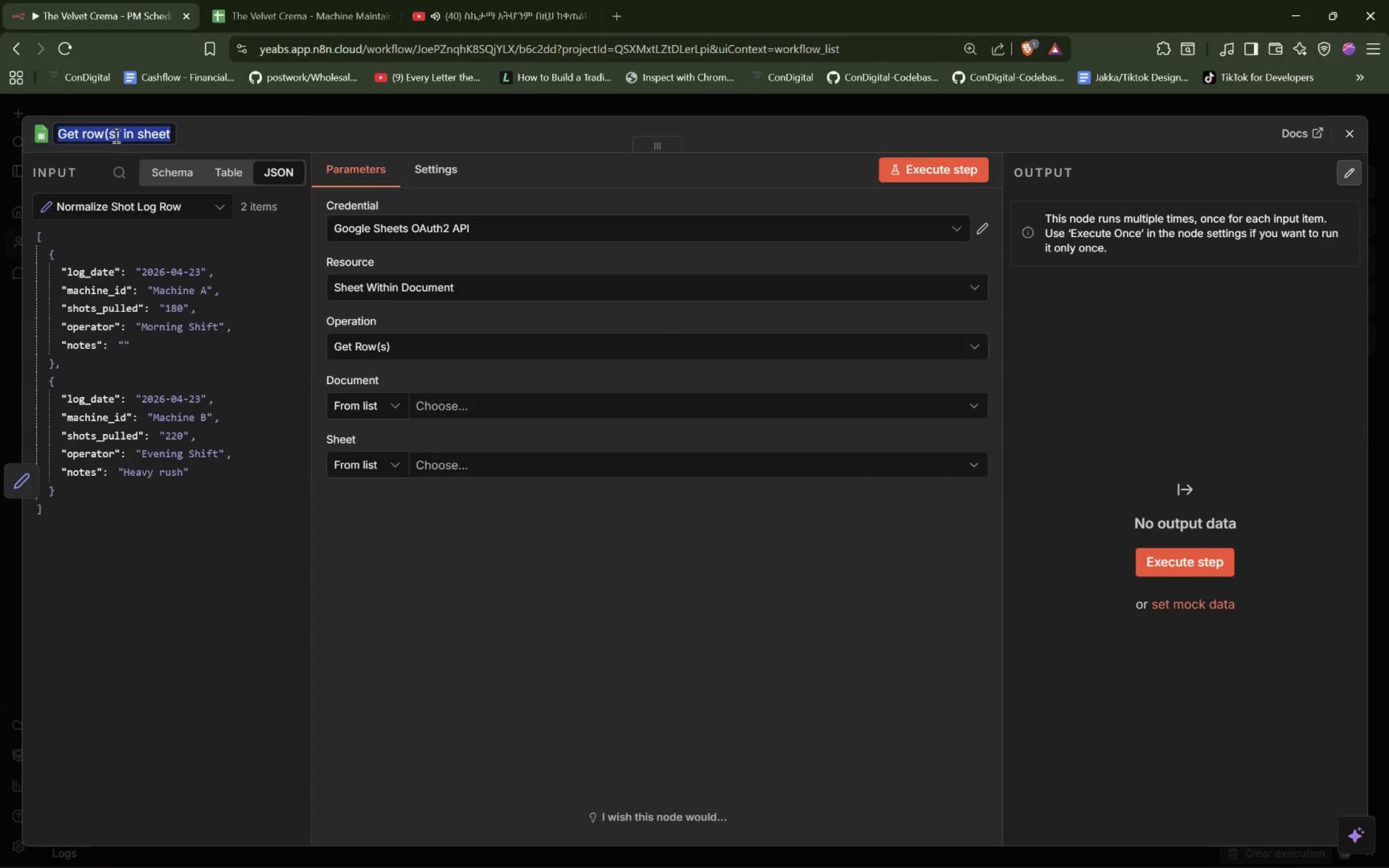 
wait(5.48)
 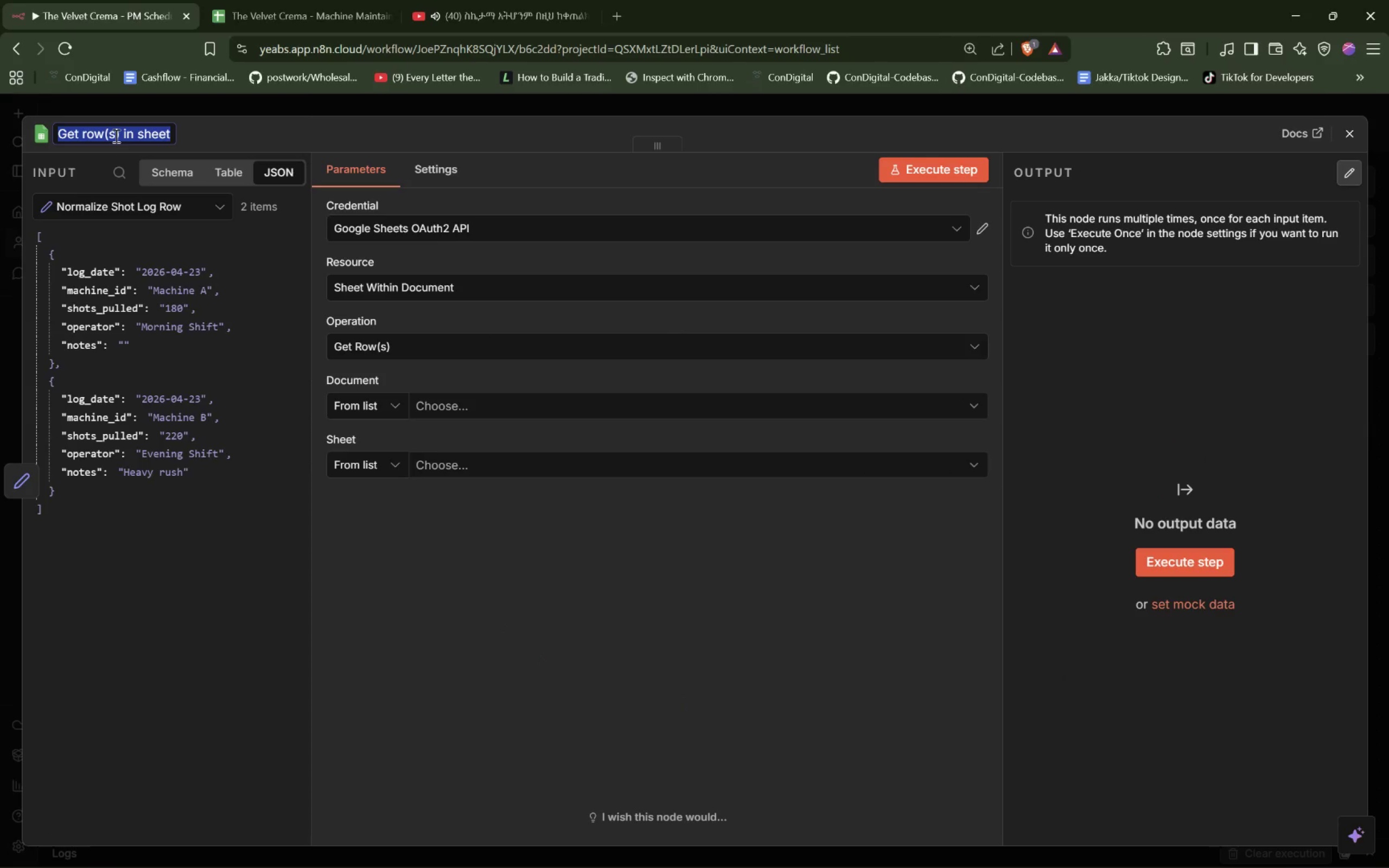 
type(Read Mah)
key(Backspace)
type(cch)
key(Backspace)
key(Backspace)
type(hine Status)
 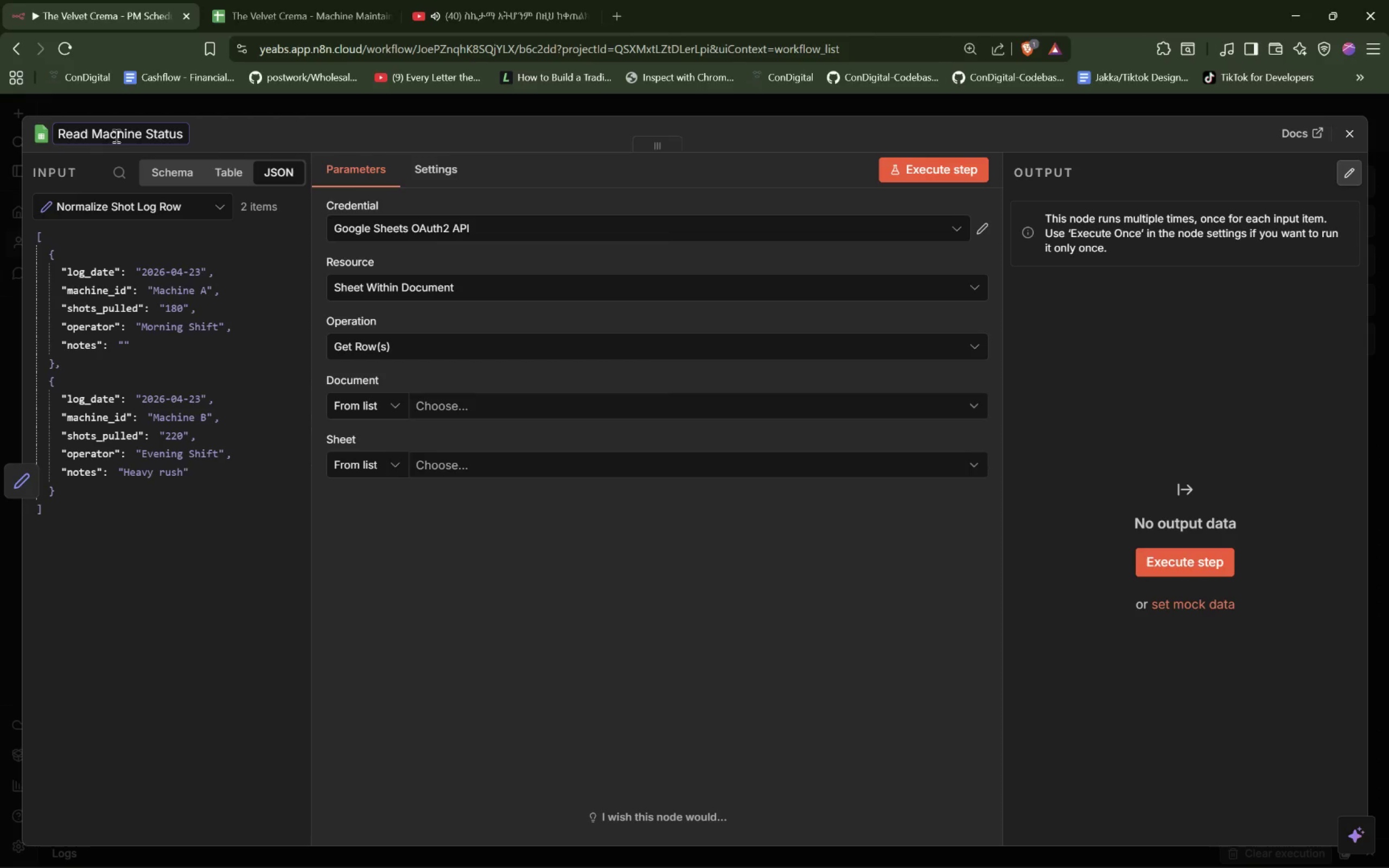 
key(Enter)
 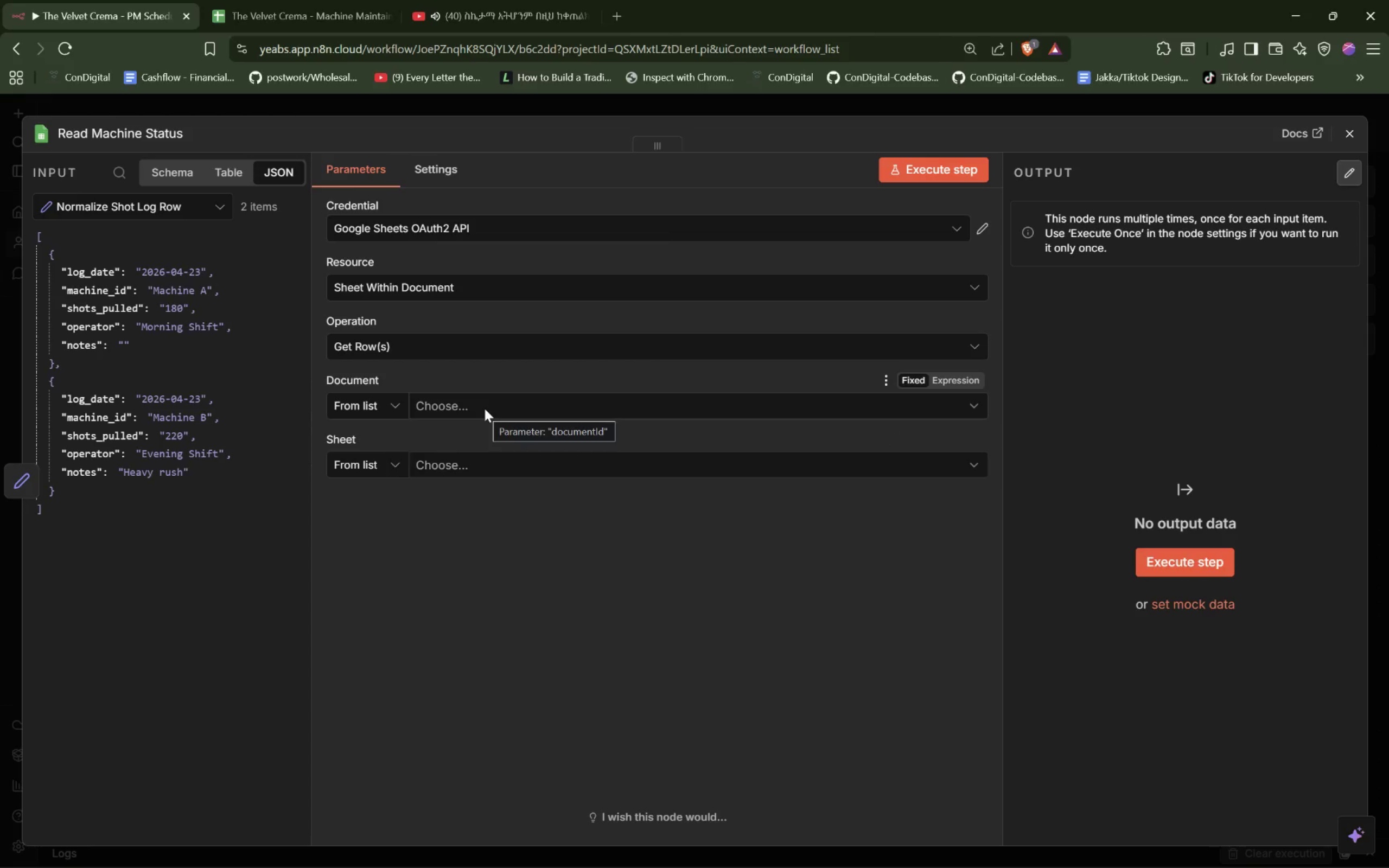 
wait(16.59)
 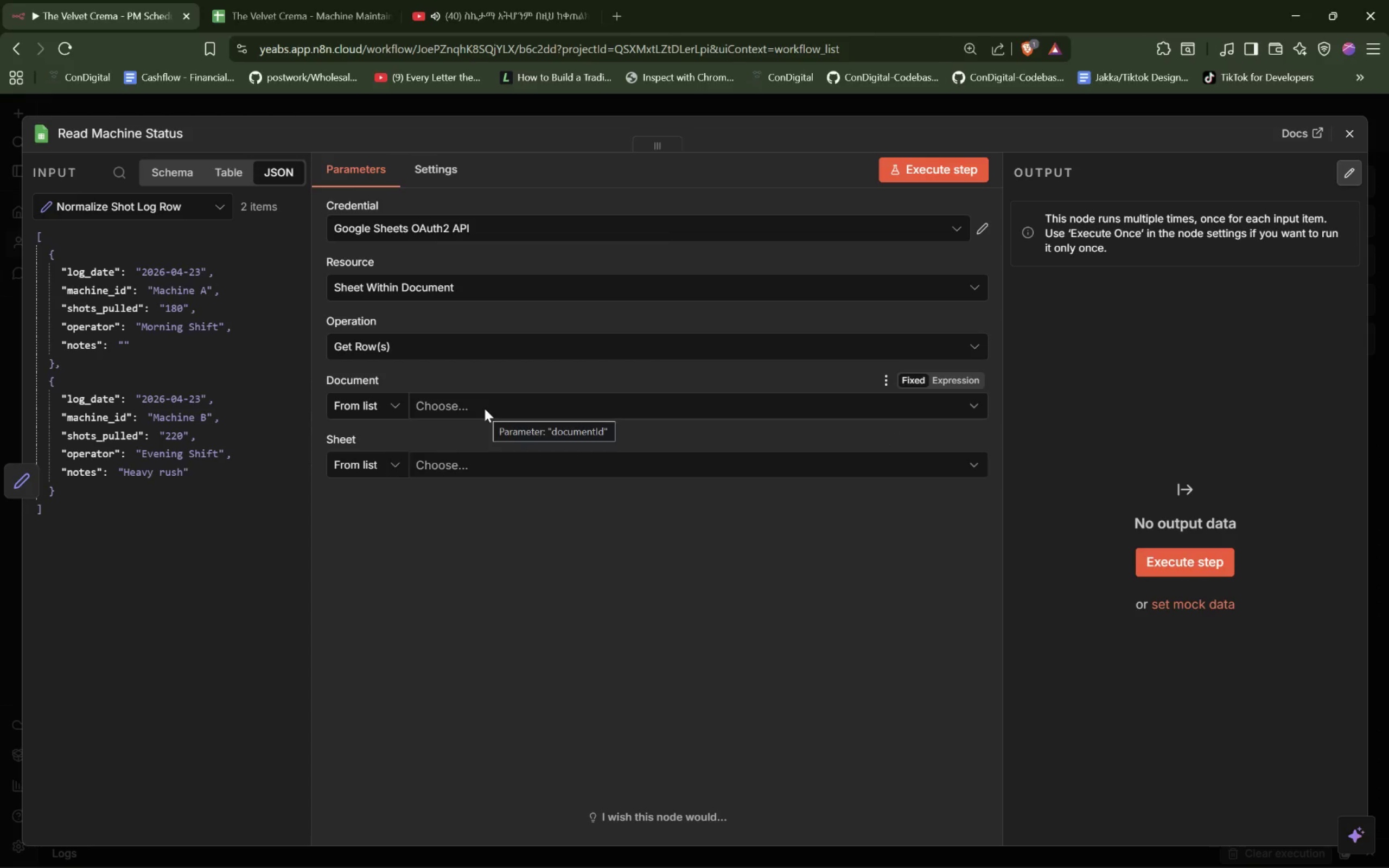 
left_click([481, 291])
 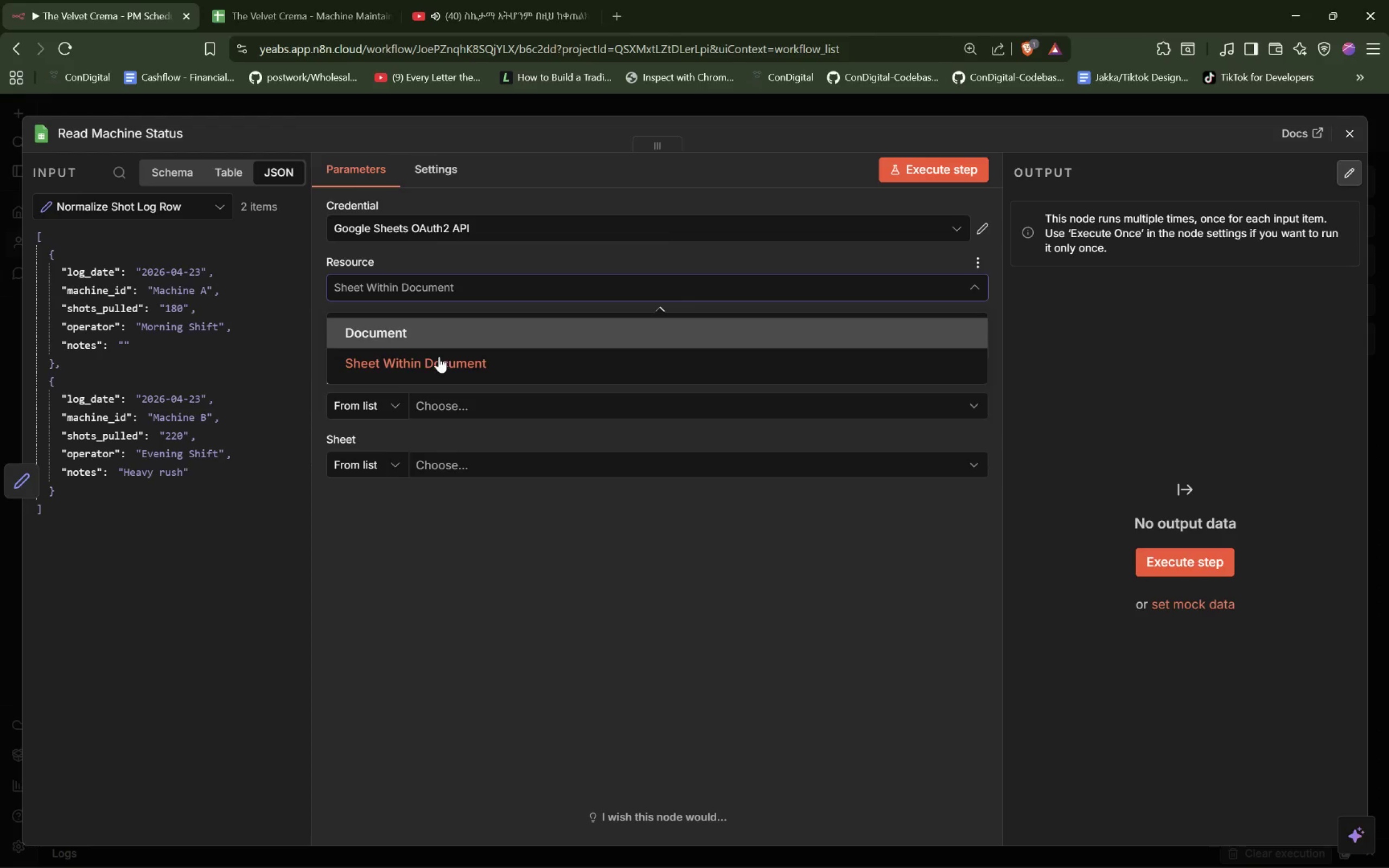 
left_click([439, 375])
 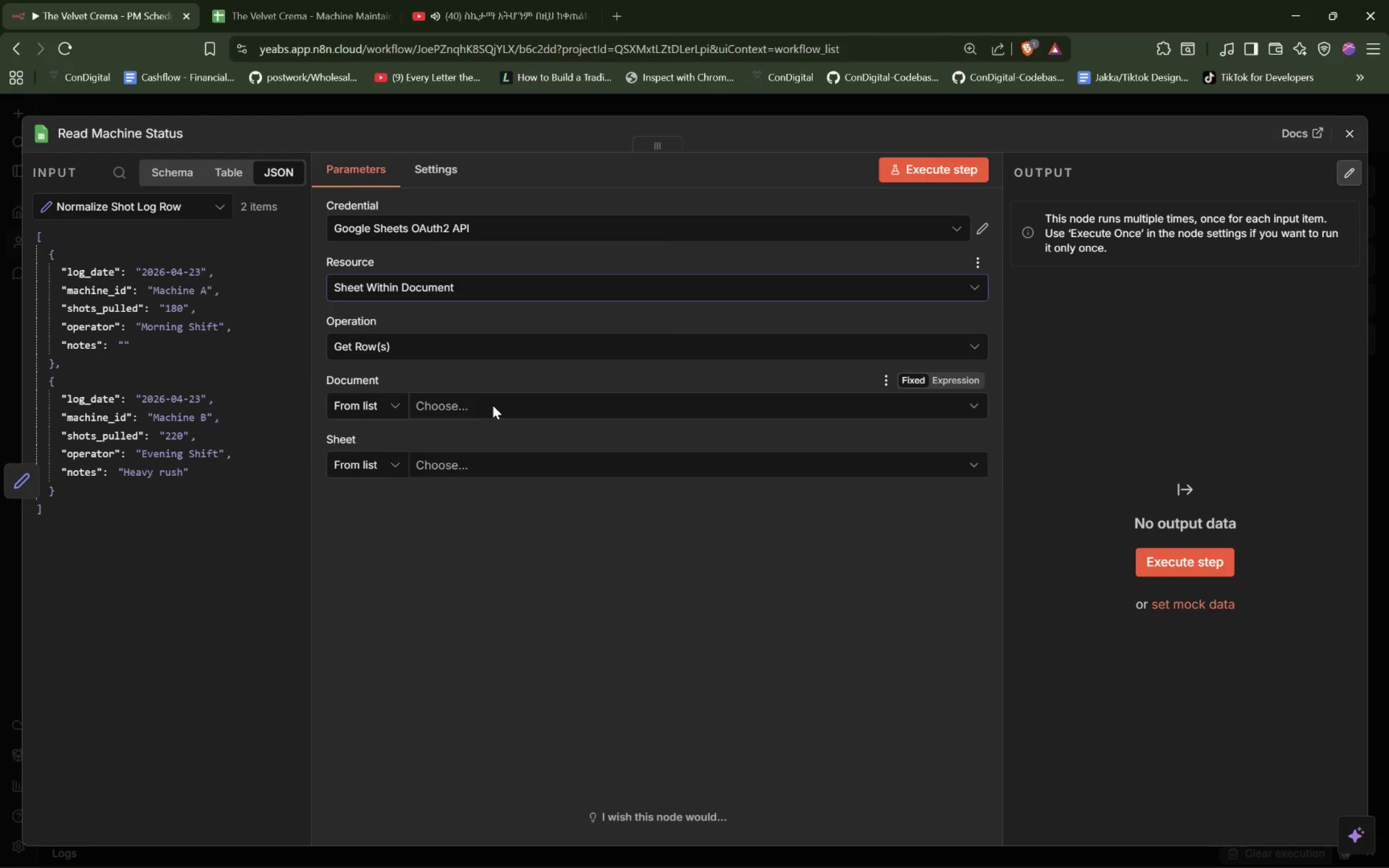 
left_click([494, 405])
 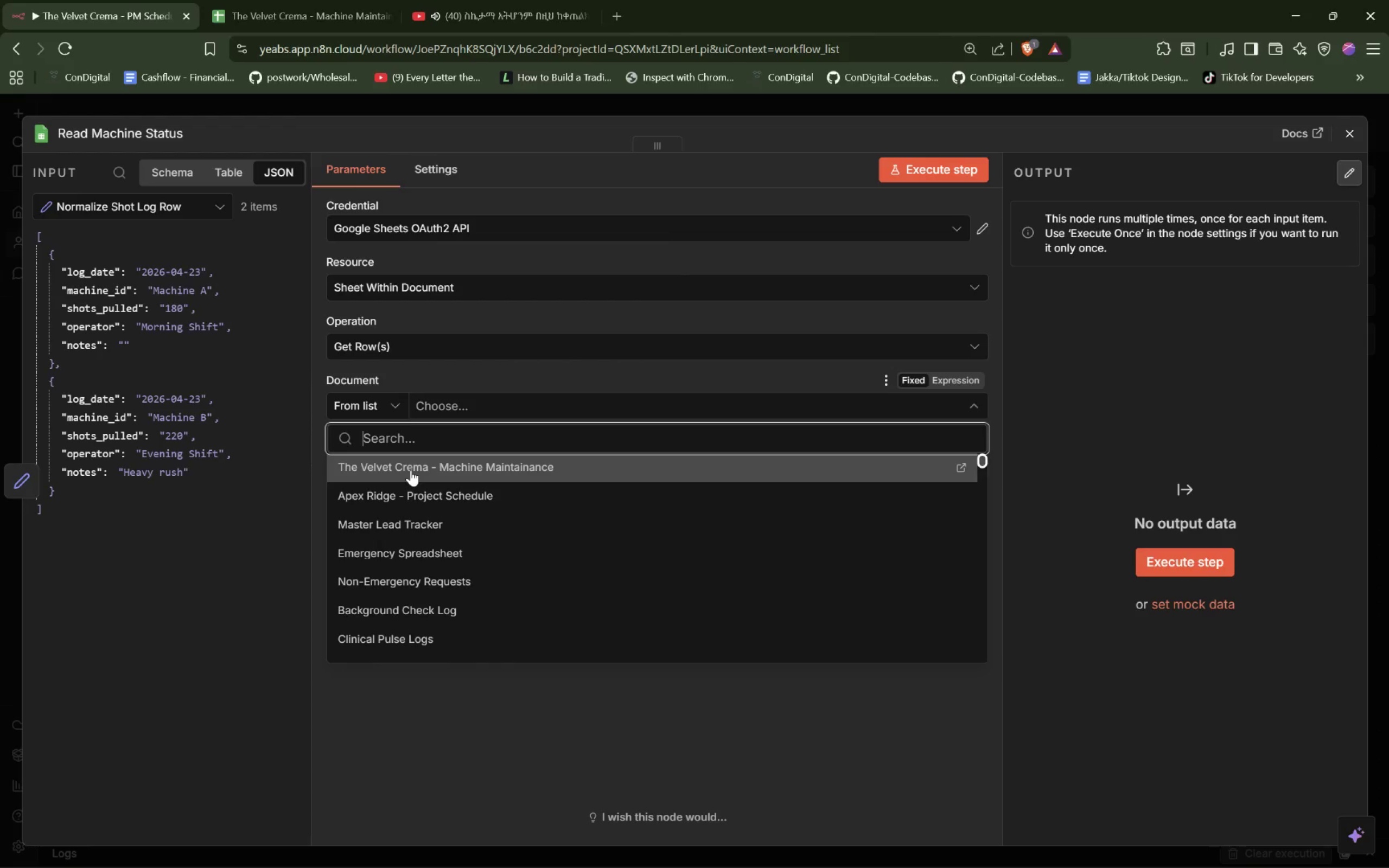 
left_click([411, 470])
 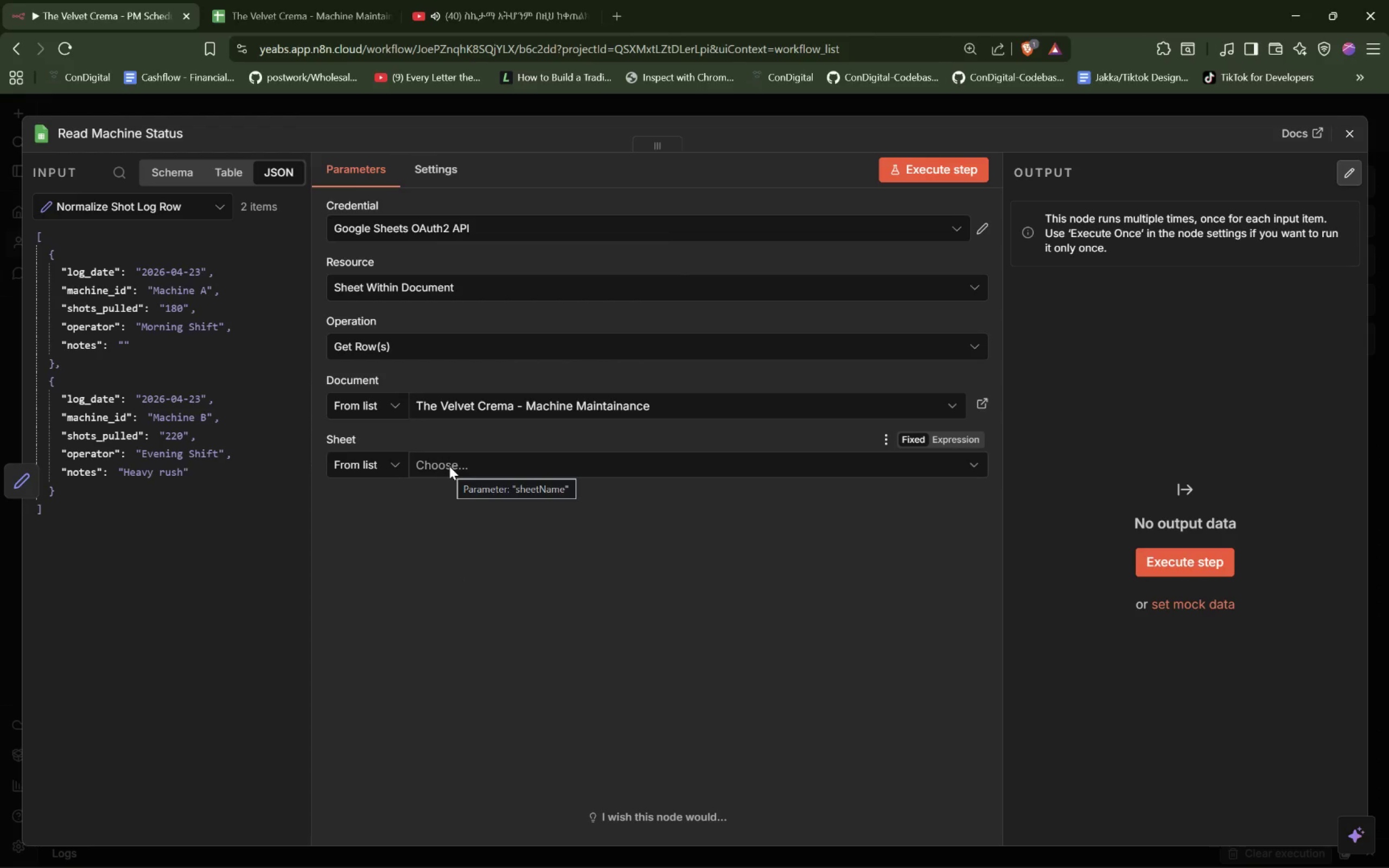 
wait(11.7)
 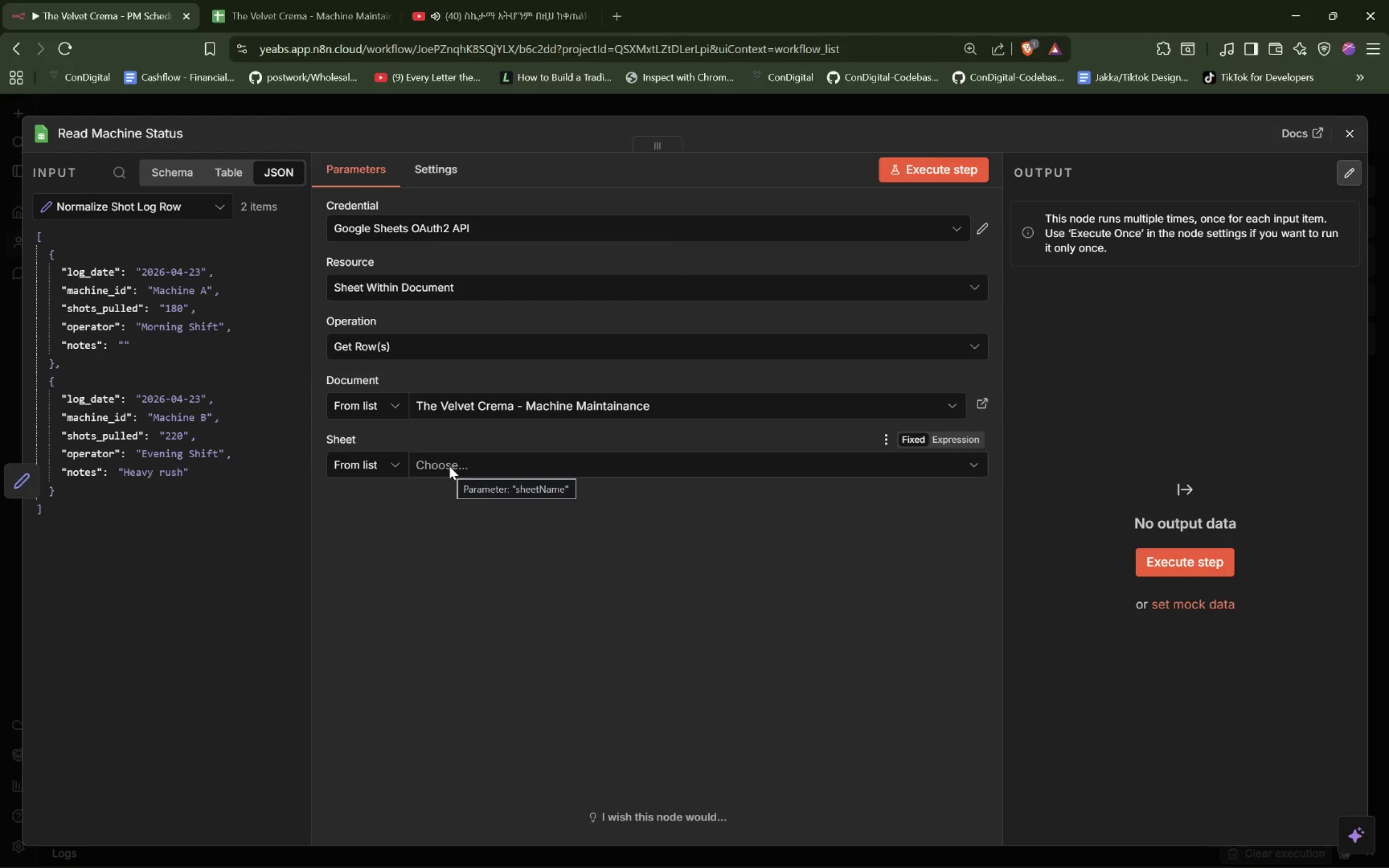 
left_click([449, 466])
 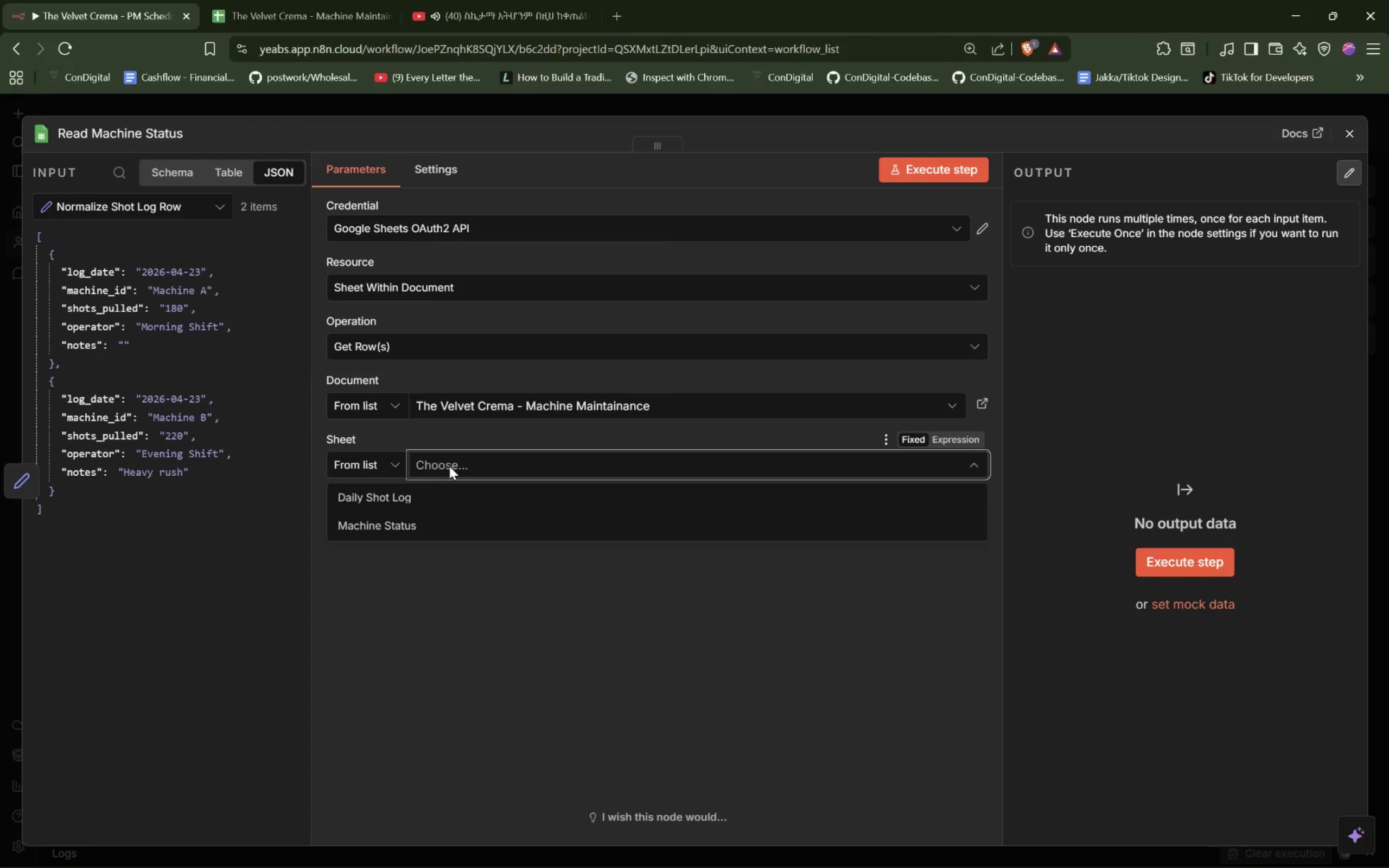 
wait(8.19)
 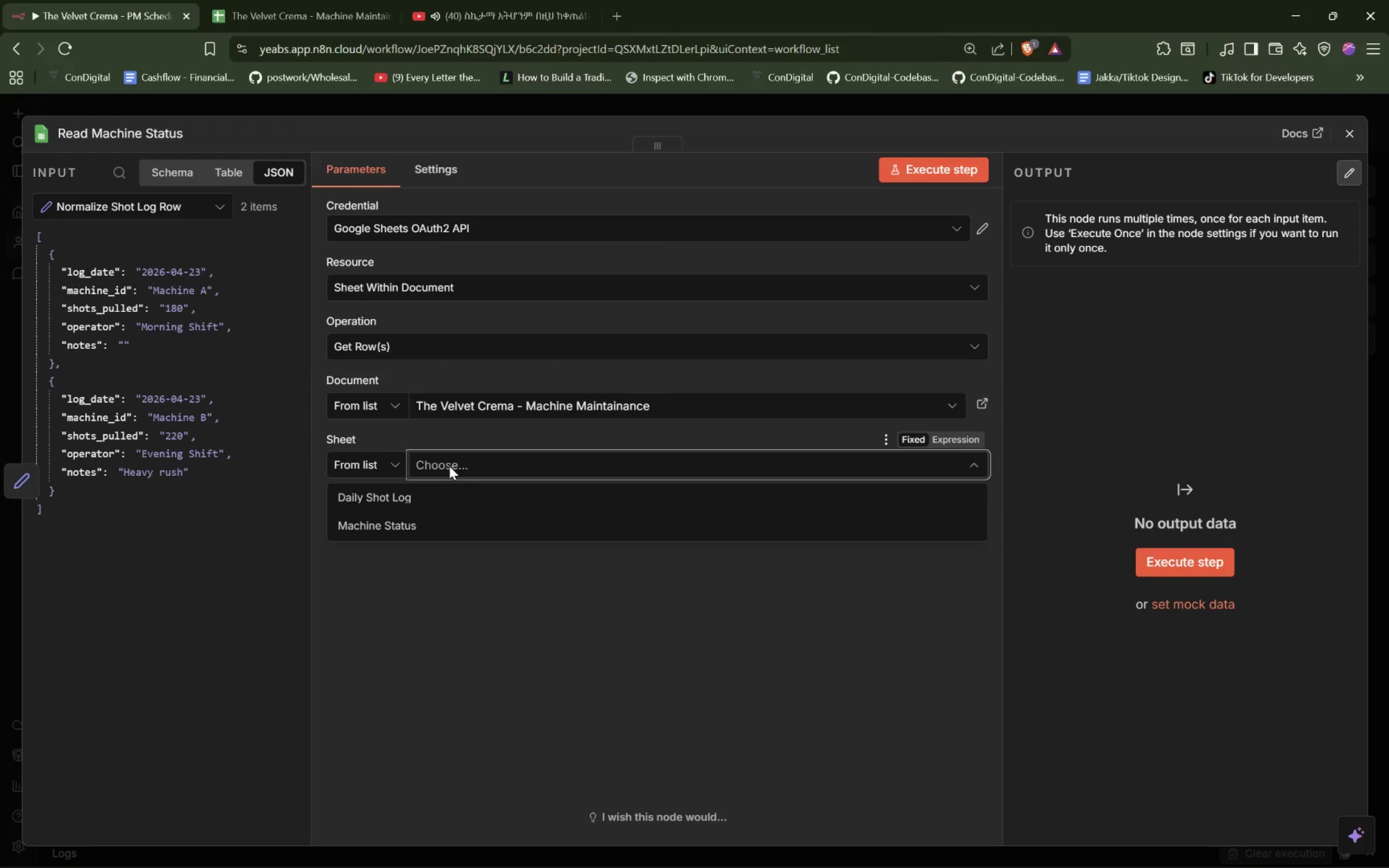 
left_click([410, 522])
 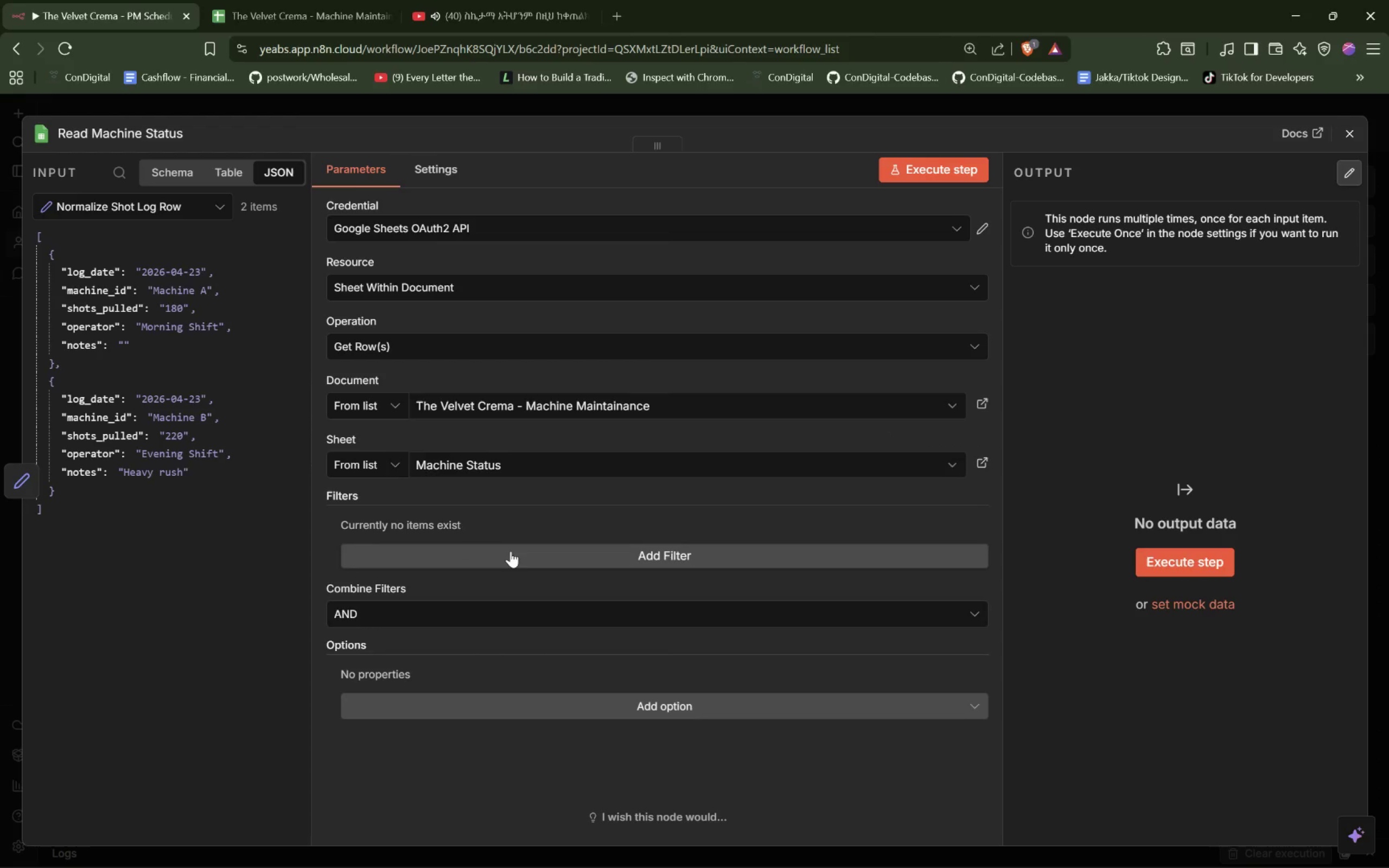 
wait(10.89)
 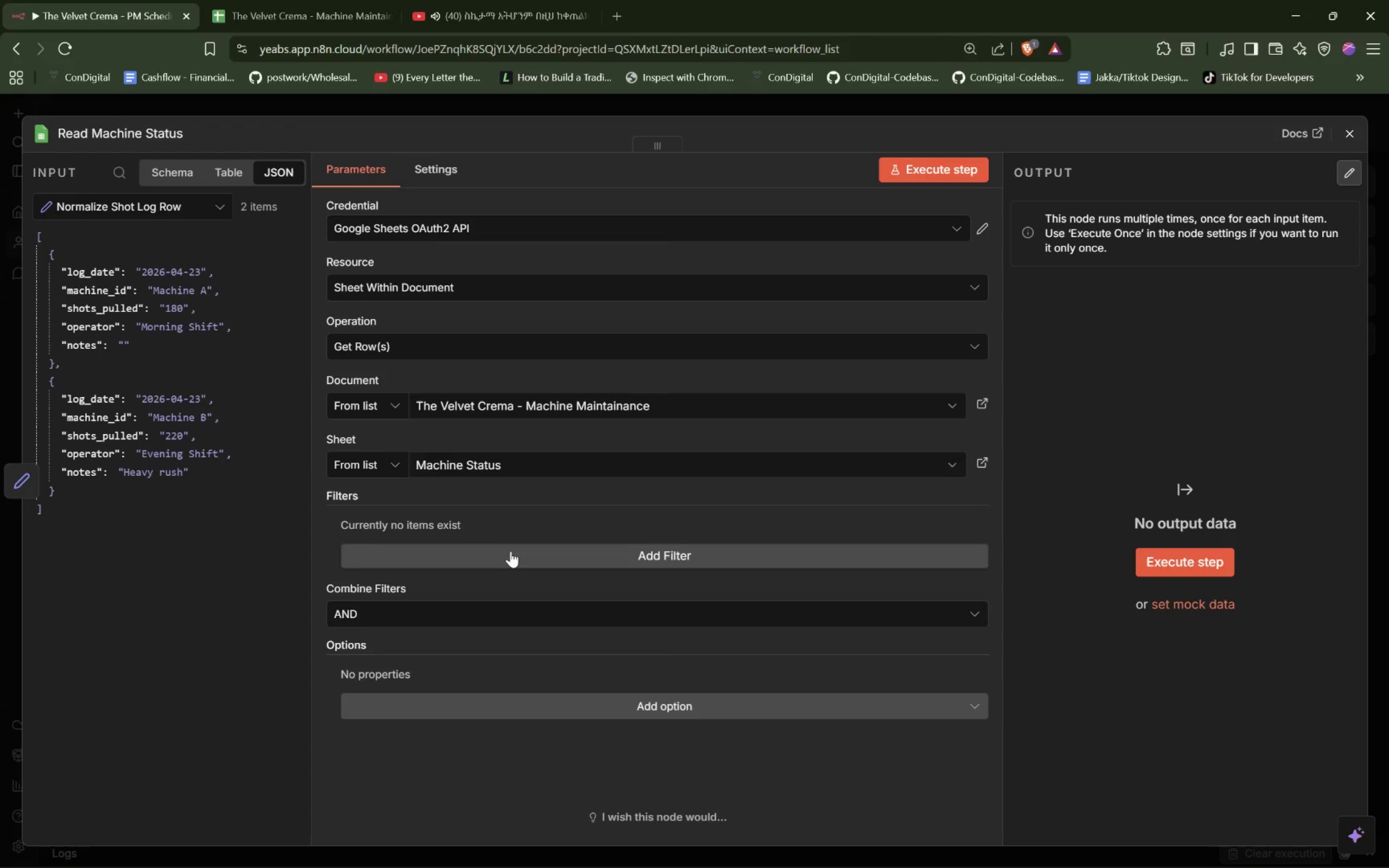 
left_click([310, 21])
 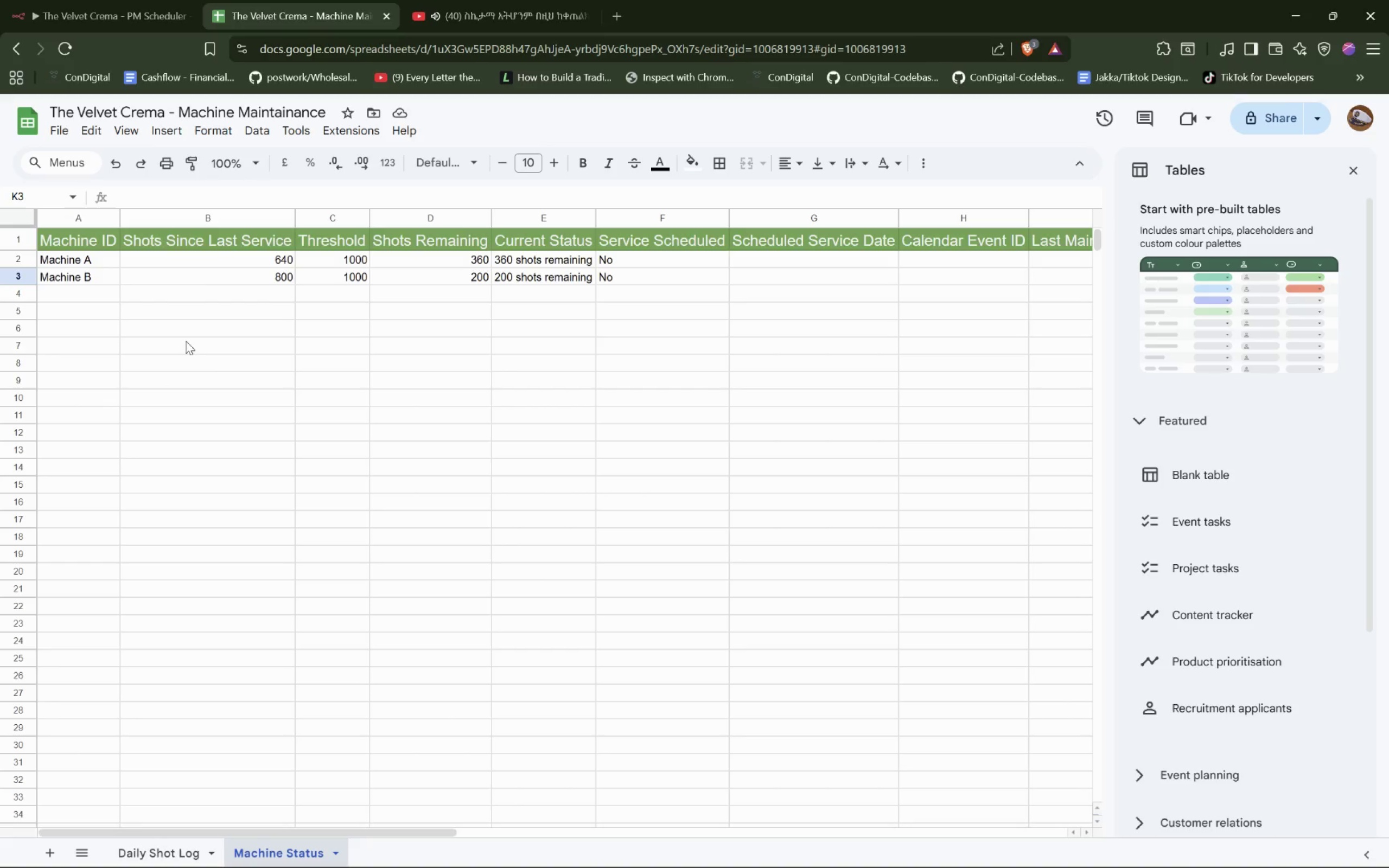 
left_click([206, 345])
 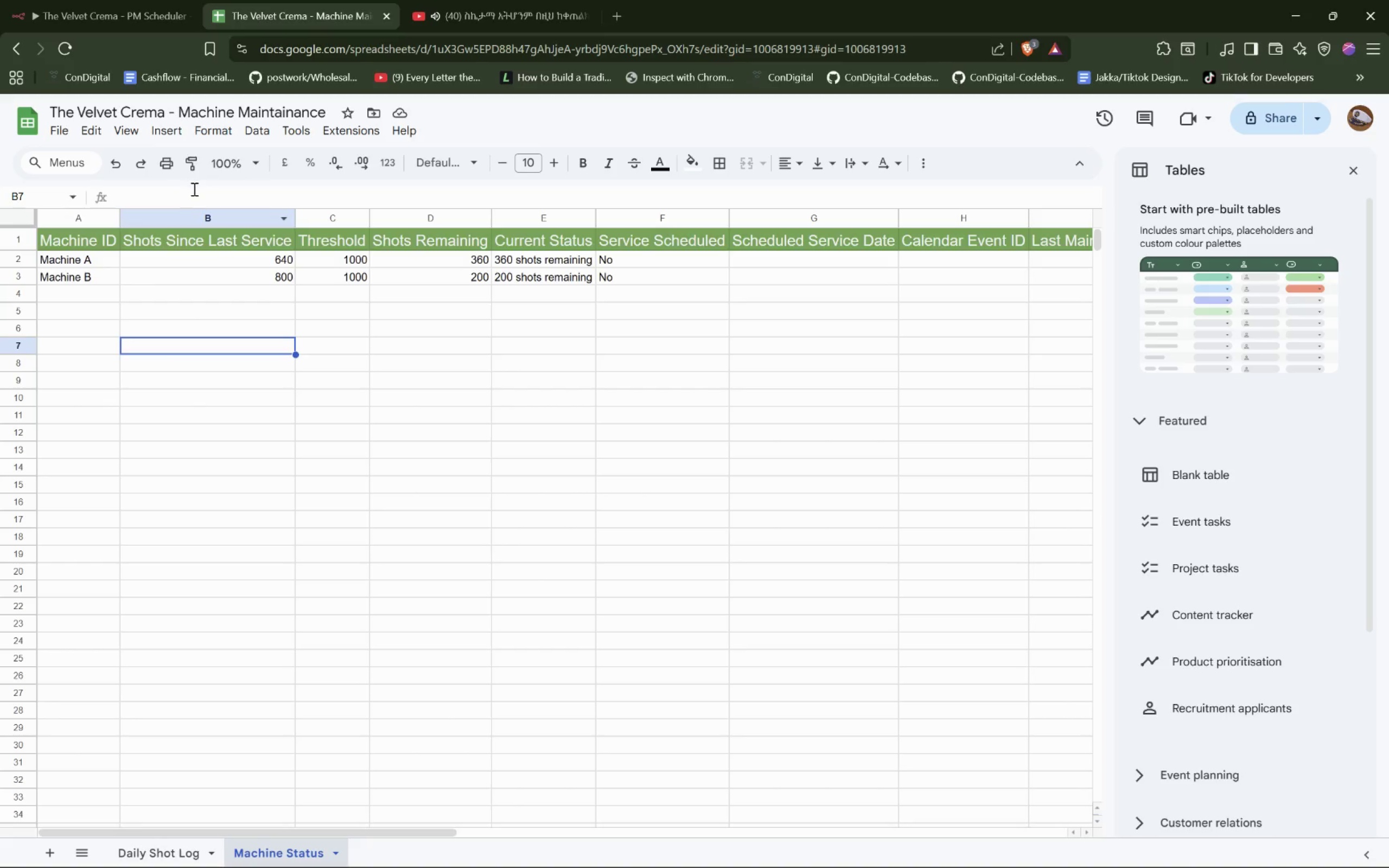 
left_click([399, 434])
 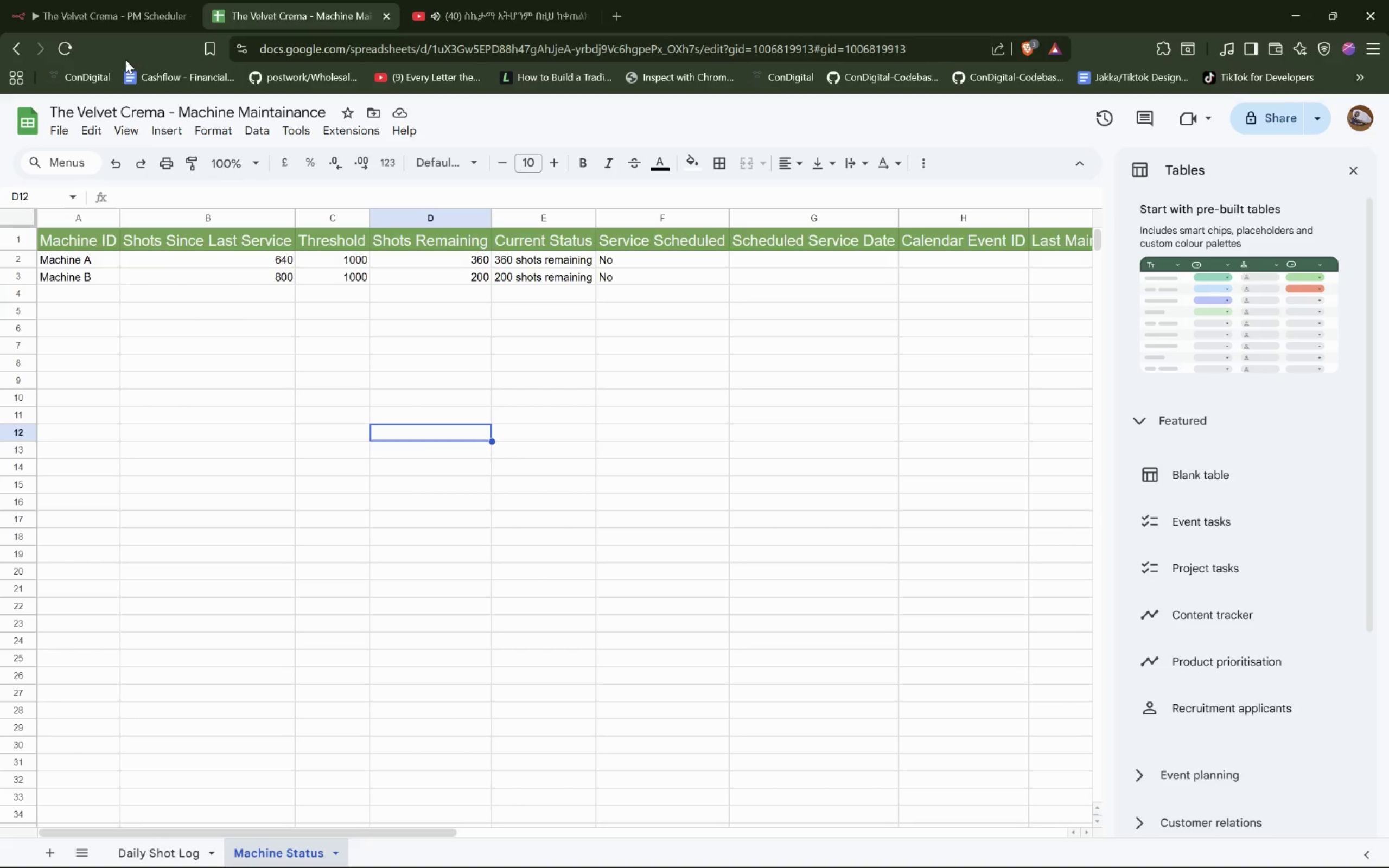 
left_click([121, 15])
 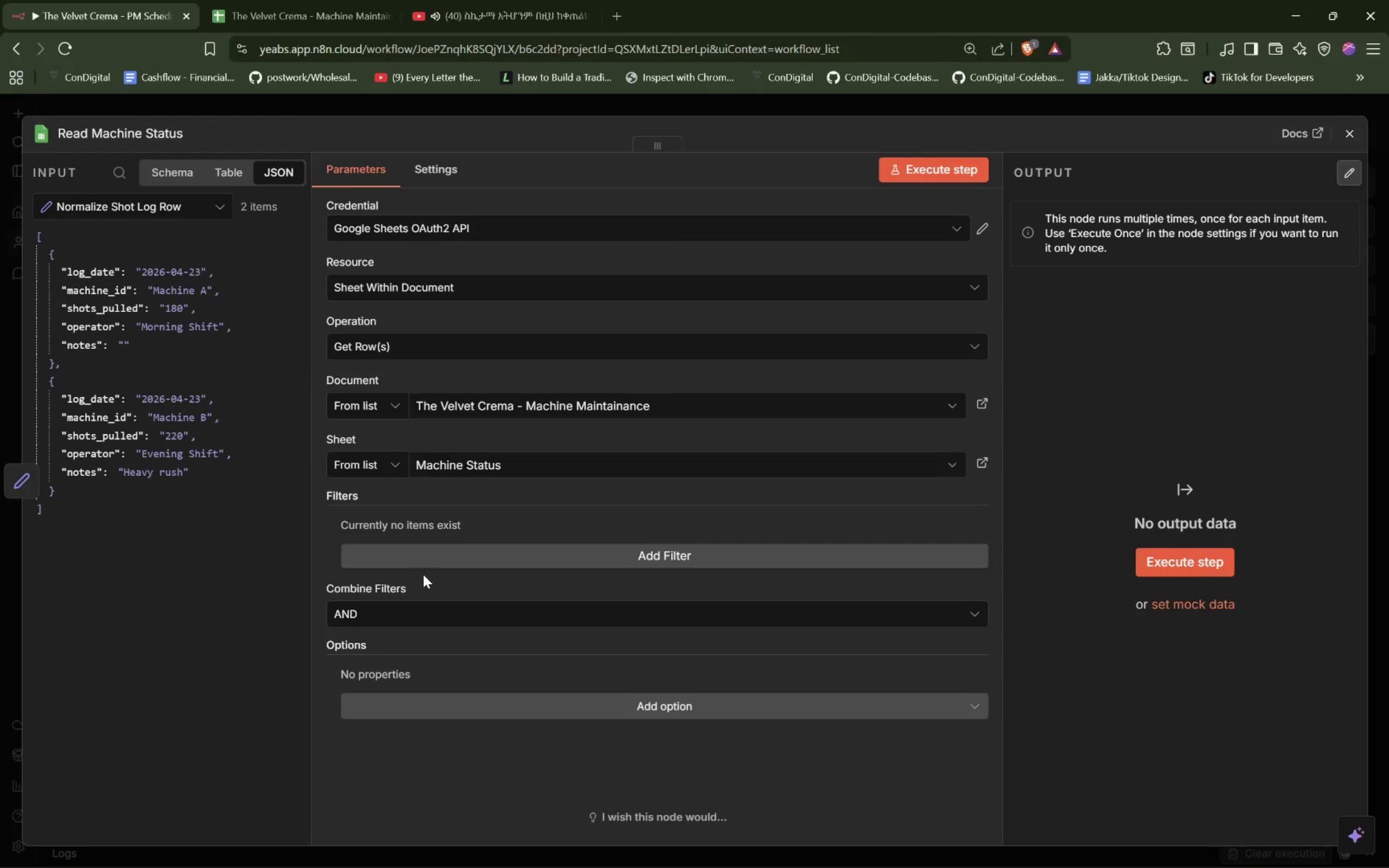 
wait(19.77)
 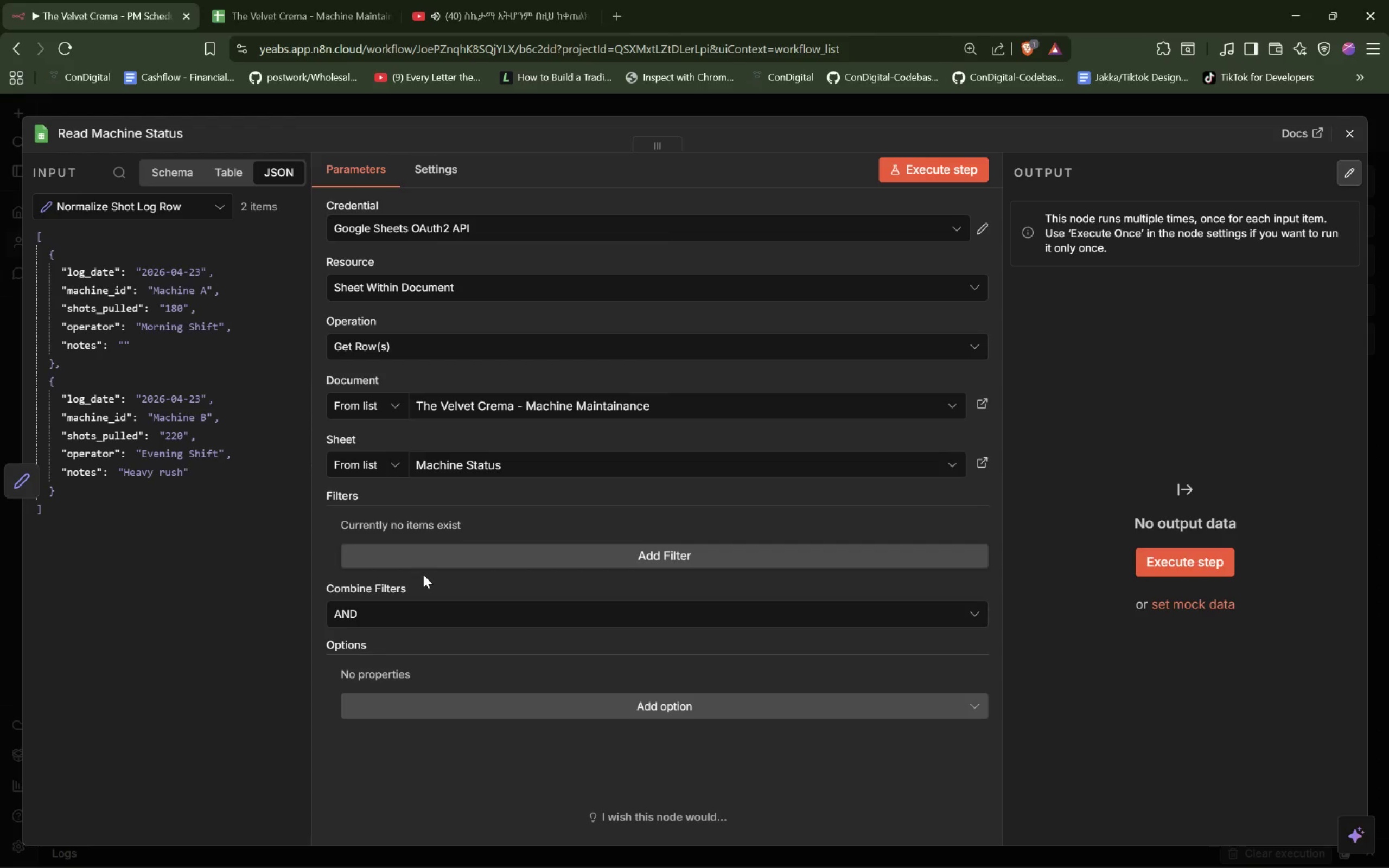 
left_click([543, 562])
 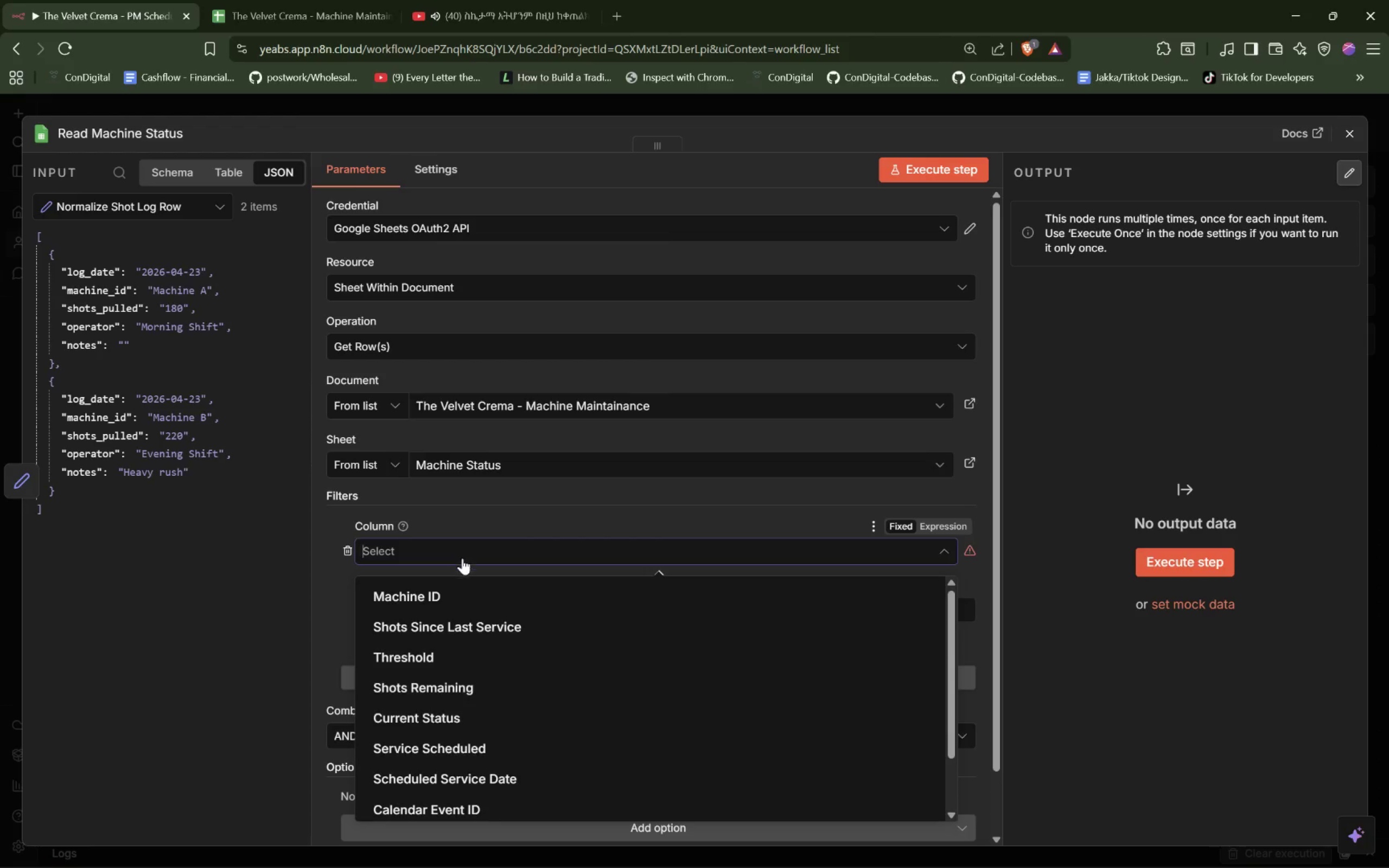 
wait(7.16)
 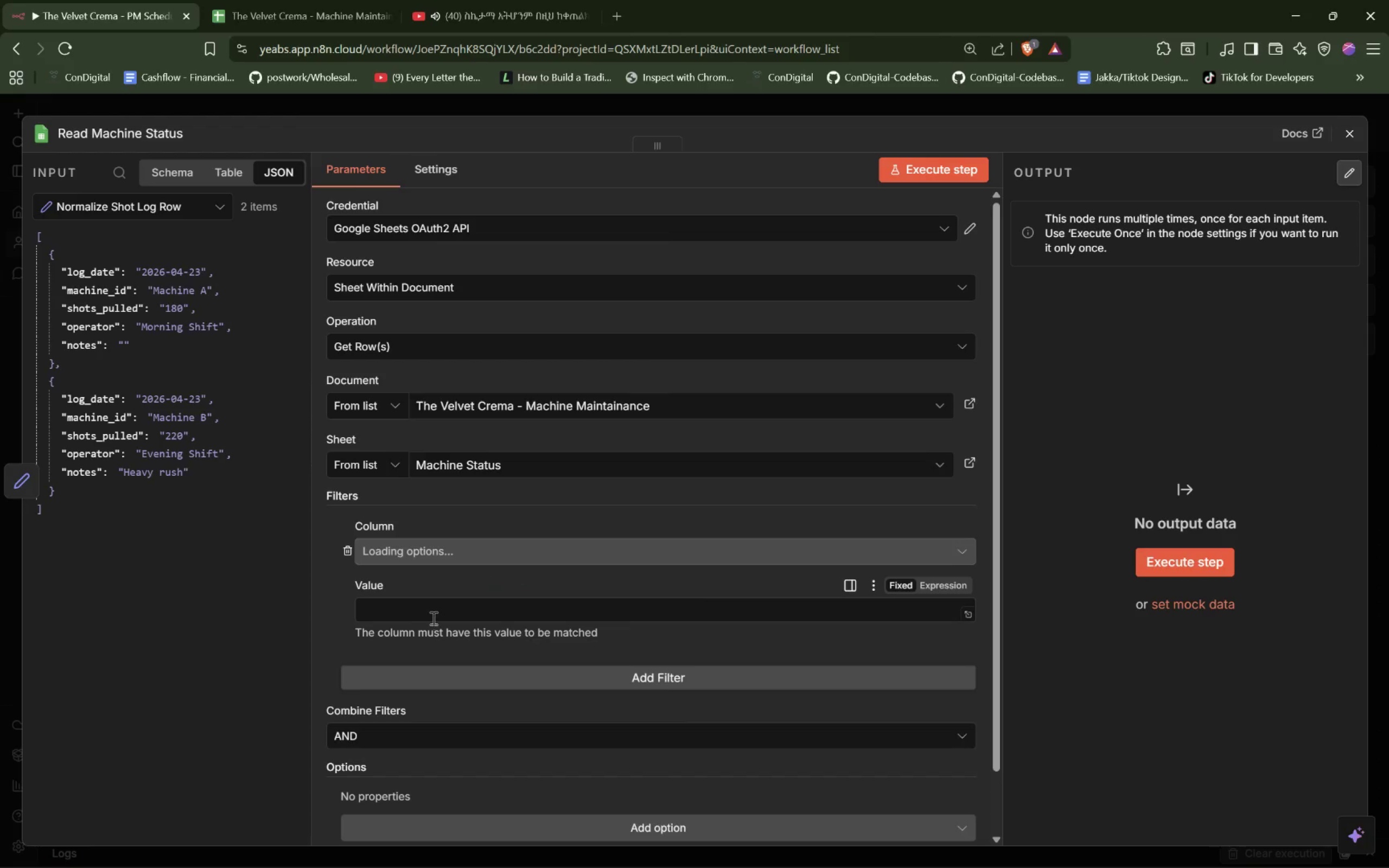 
left_click([430, 616])
 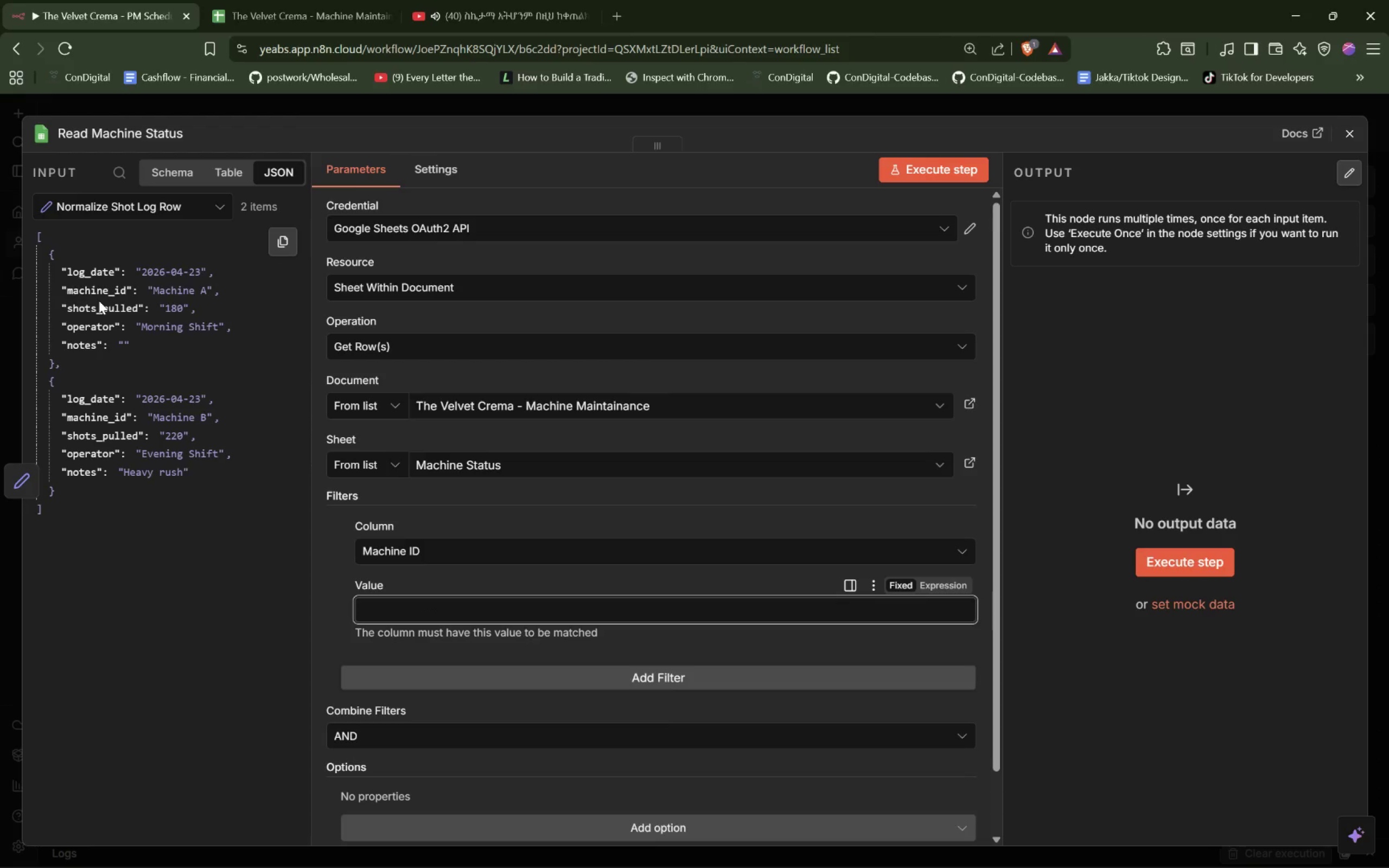 
left_click_drag(start_coordinate=[103, 295], to_coordinate=[412, 630])
 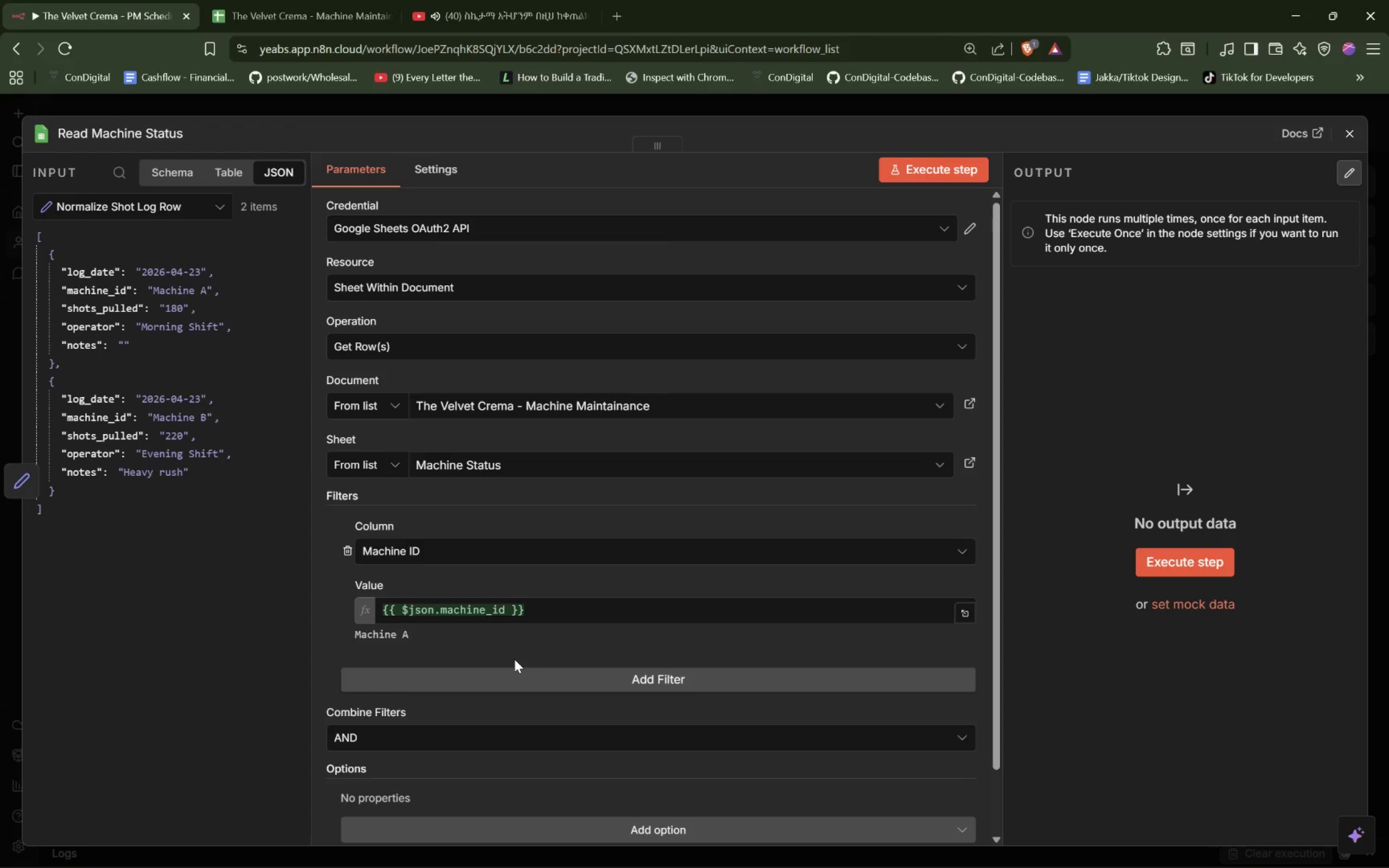 
wait(31.25)
 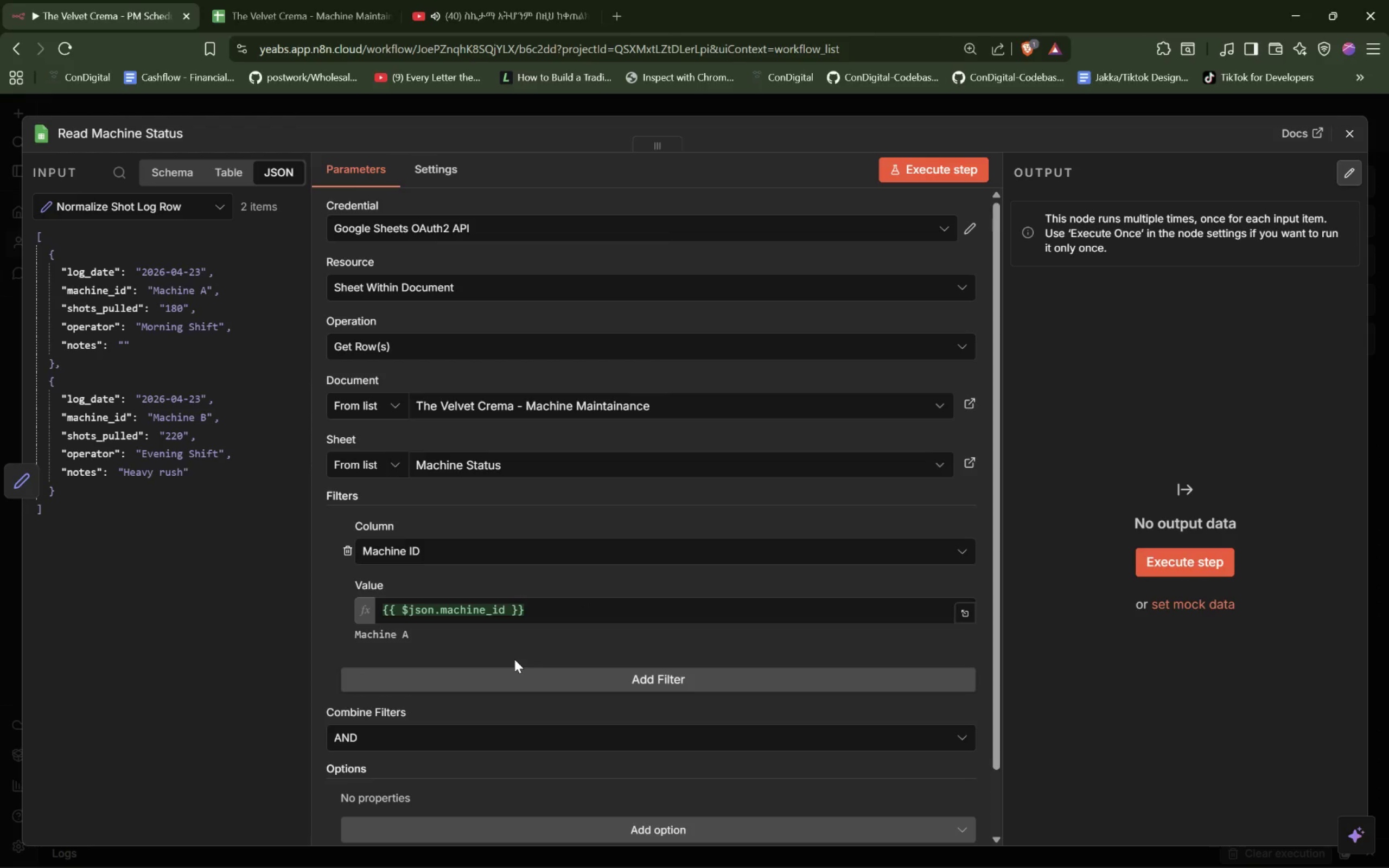 
left_click([574, 111])
 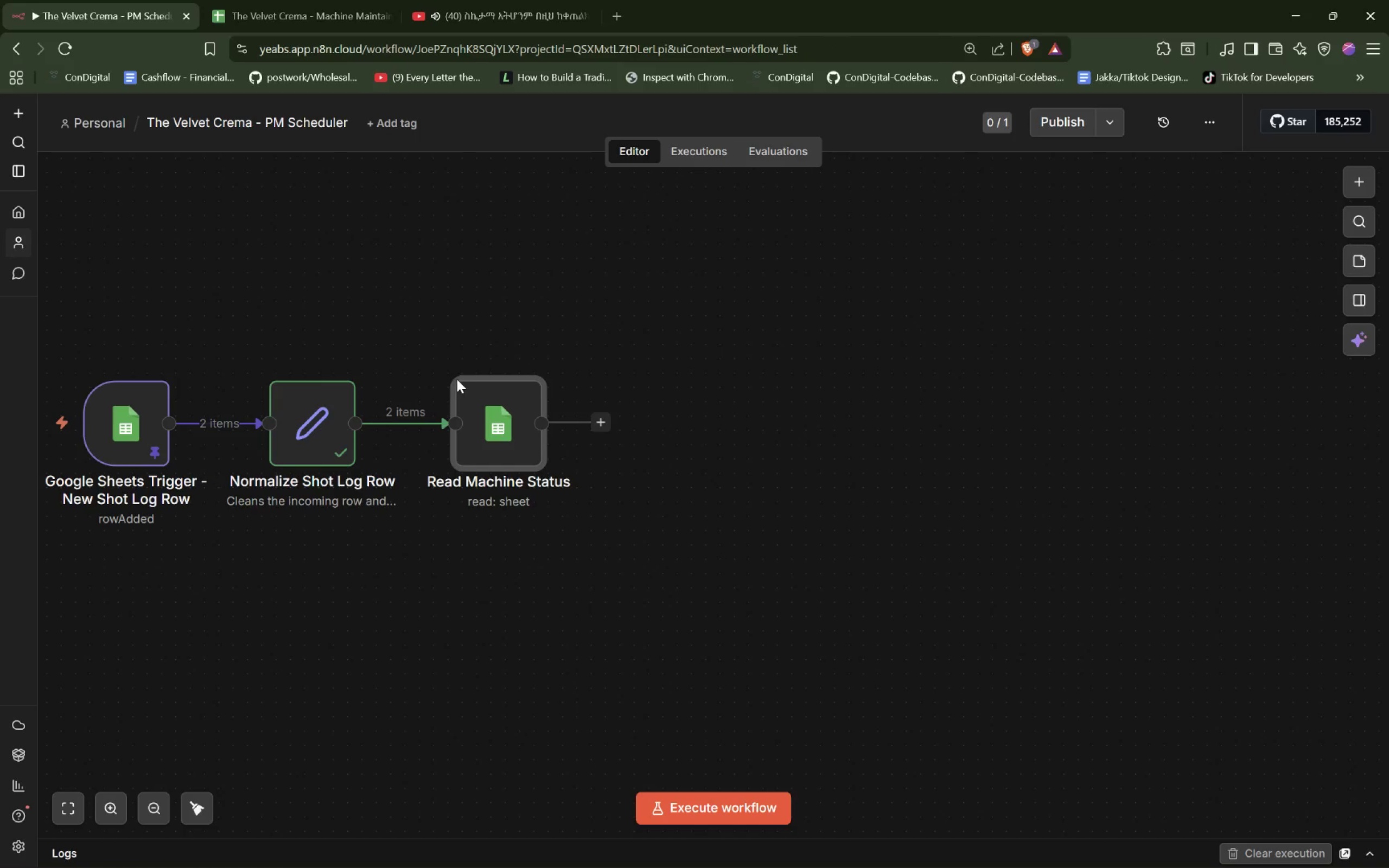 
left_click([455, 354])
 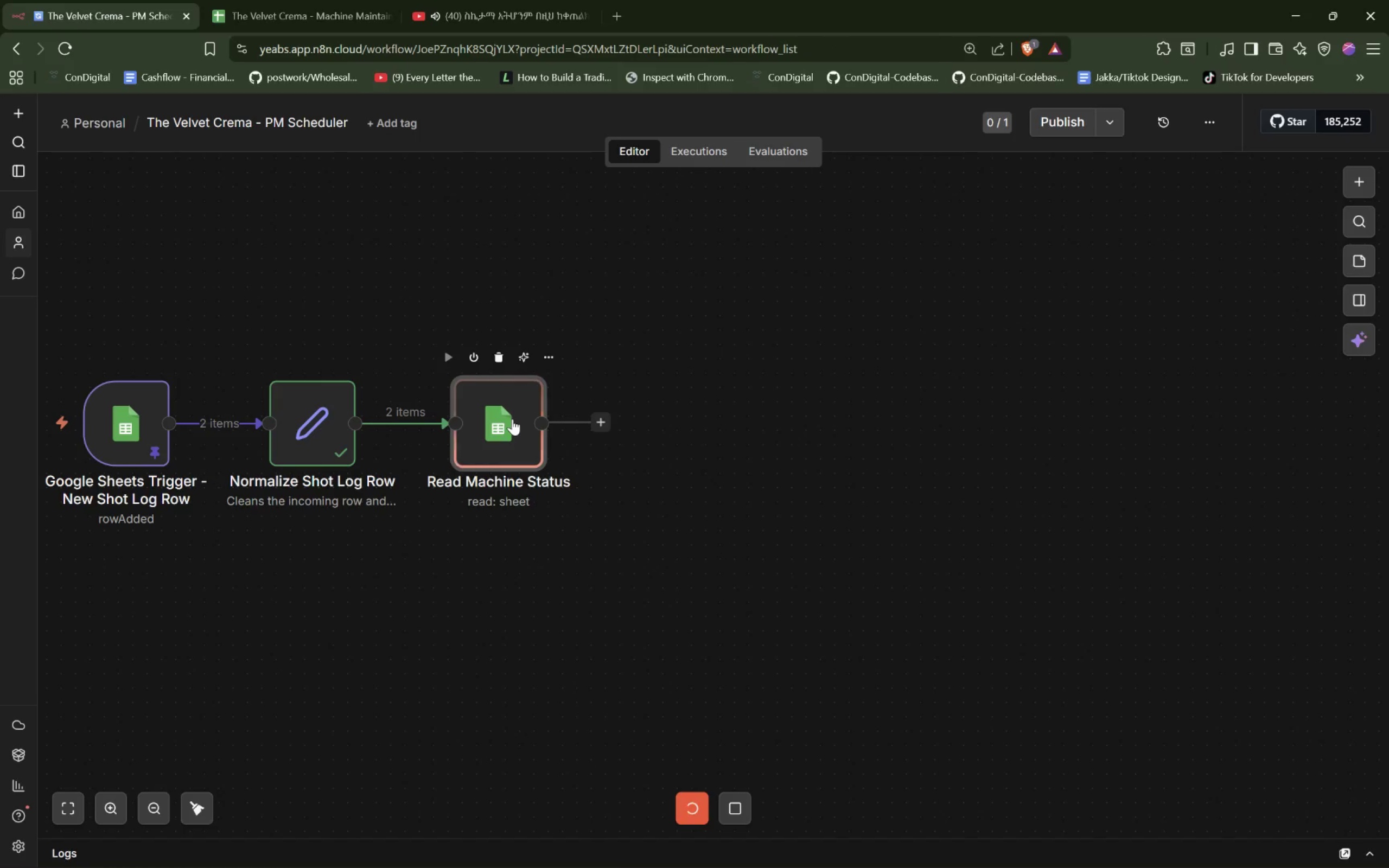 
double_click([512, 419])
 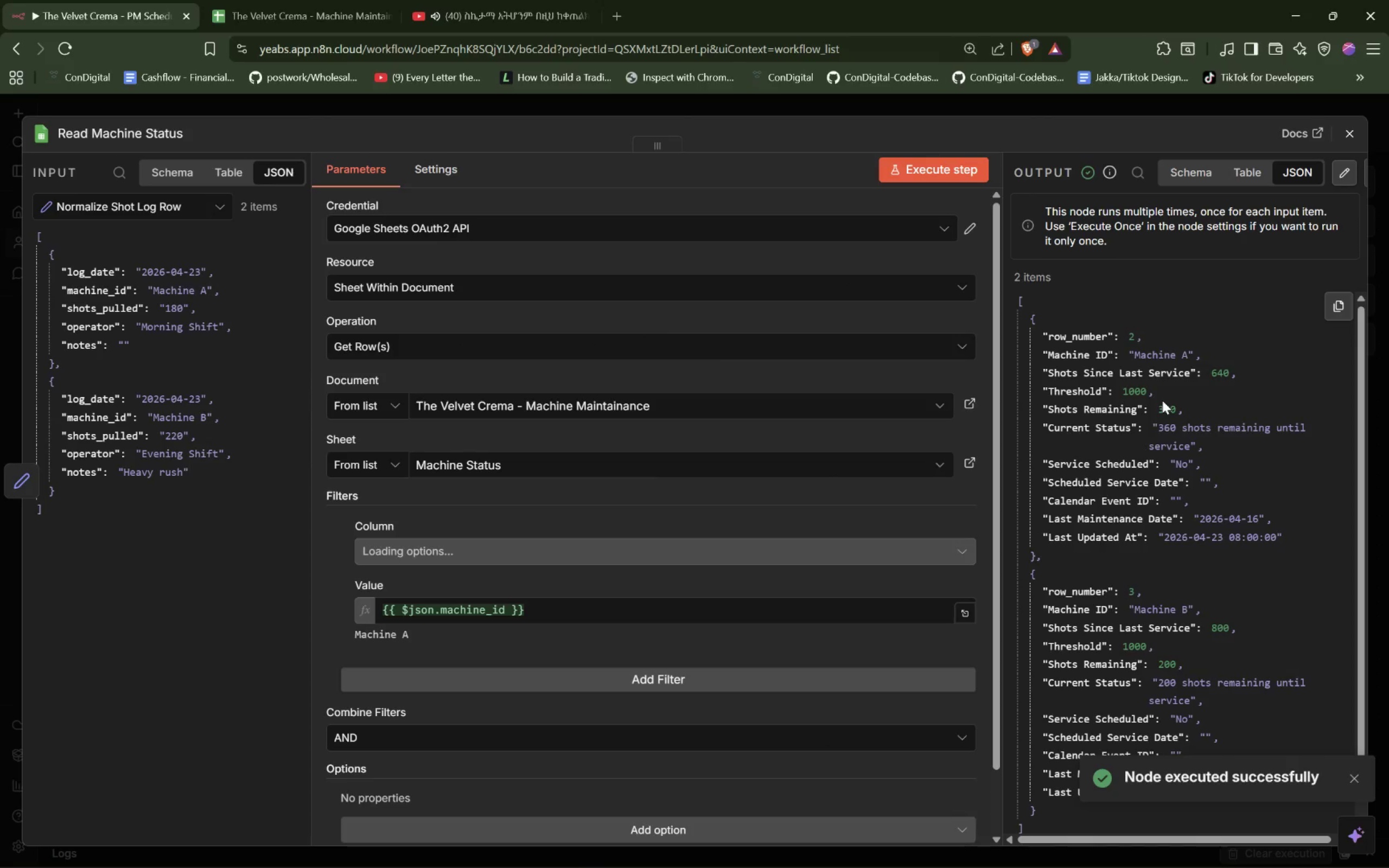 
scroll: coordinate [1162, 400], scroll_direction: down, amount: 2.0
 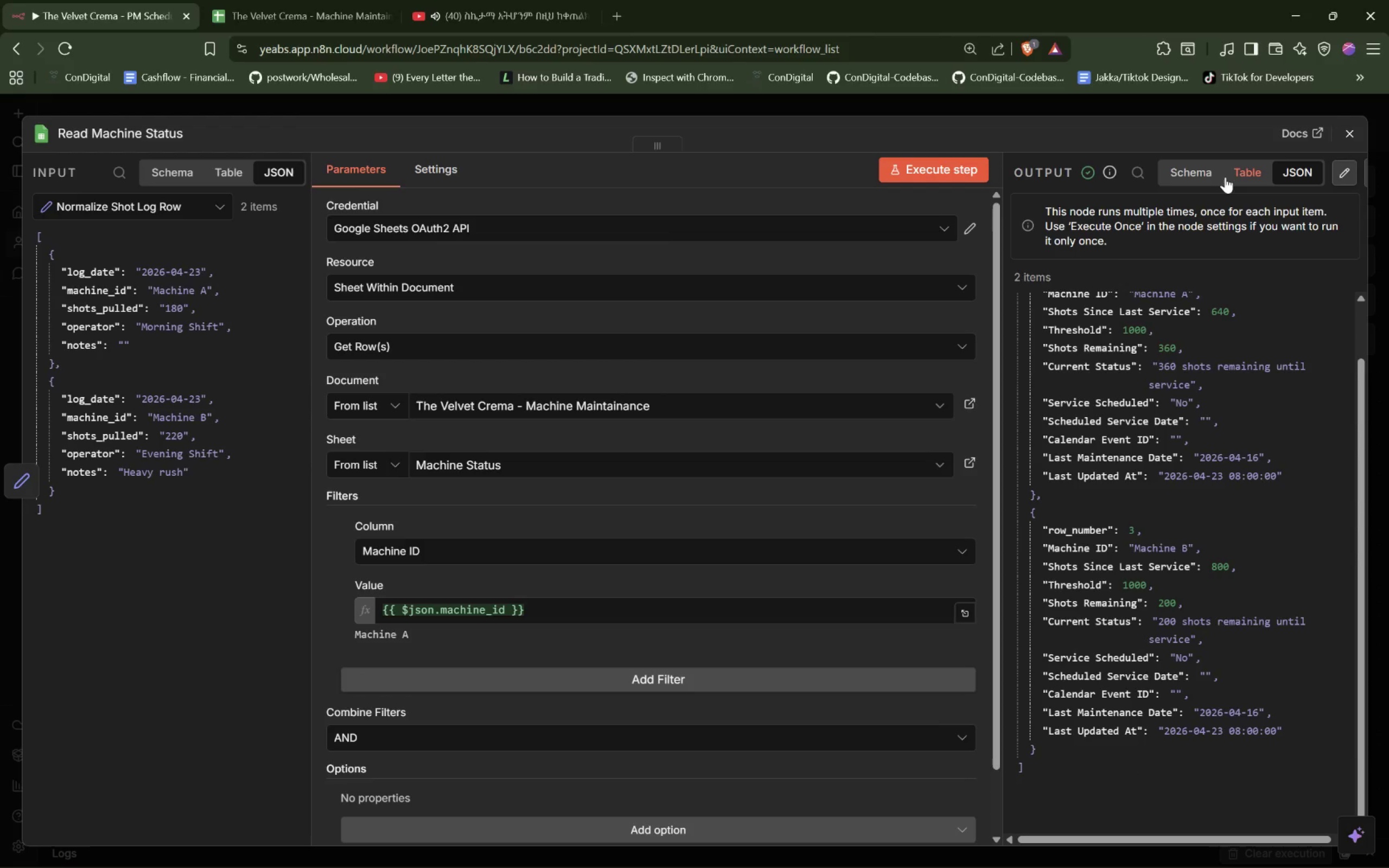 
left_click([1349, 170])
 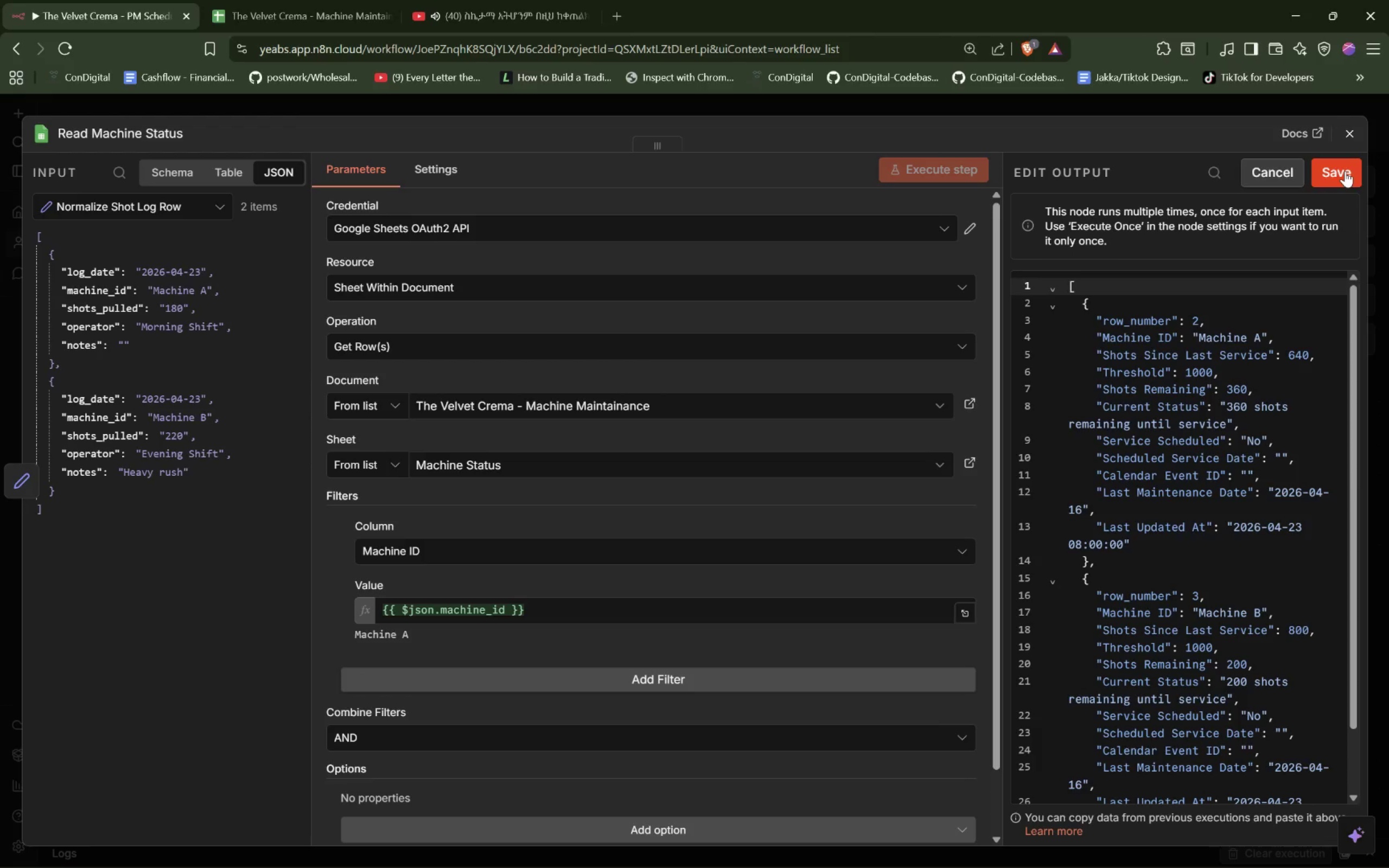 
left_click([1279, 175])
 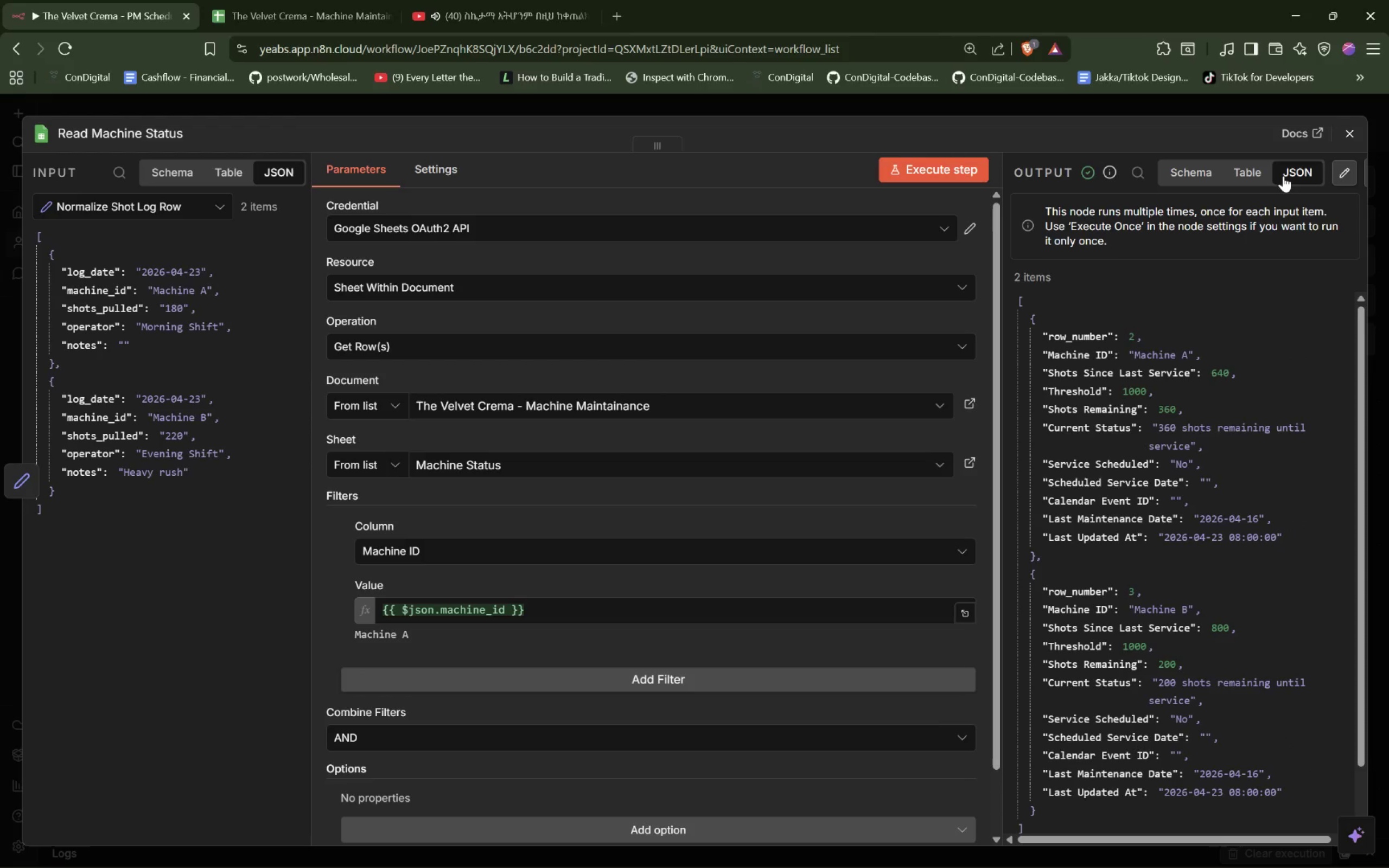 
hold_key(key=ShiftLeft, duration=0.36)
scroll: coordinate [1284, 175], scroll_direction: down, amount: 3.0
 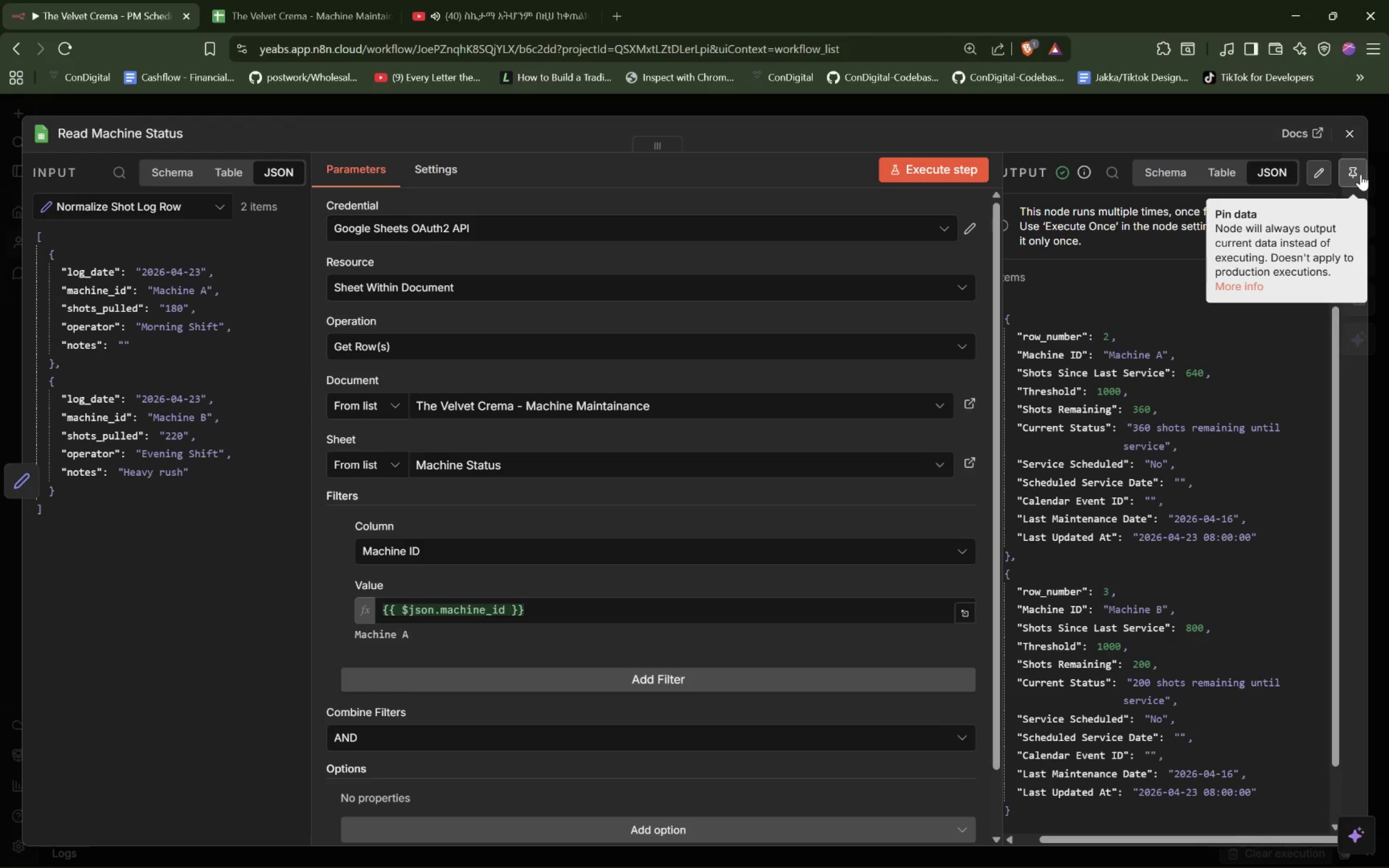 
left_click([1361, 174])
 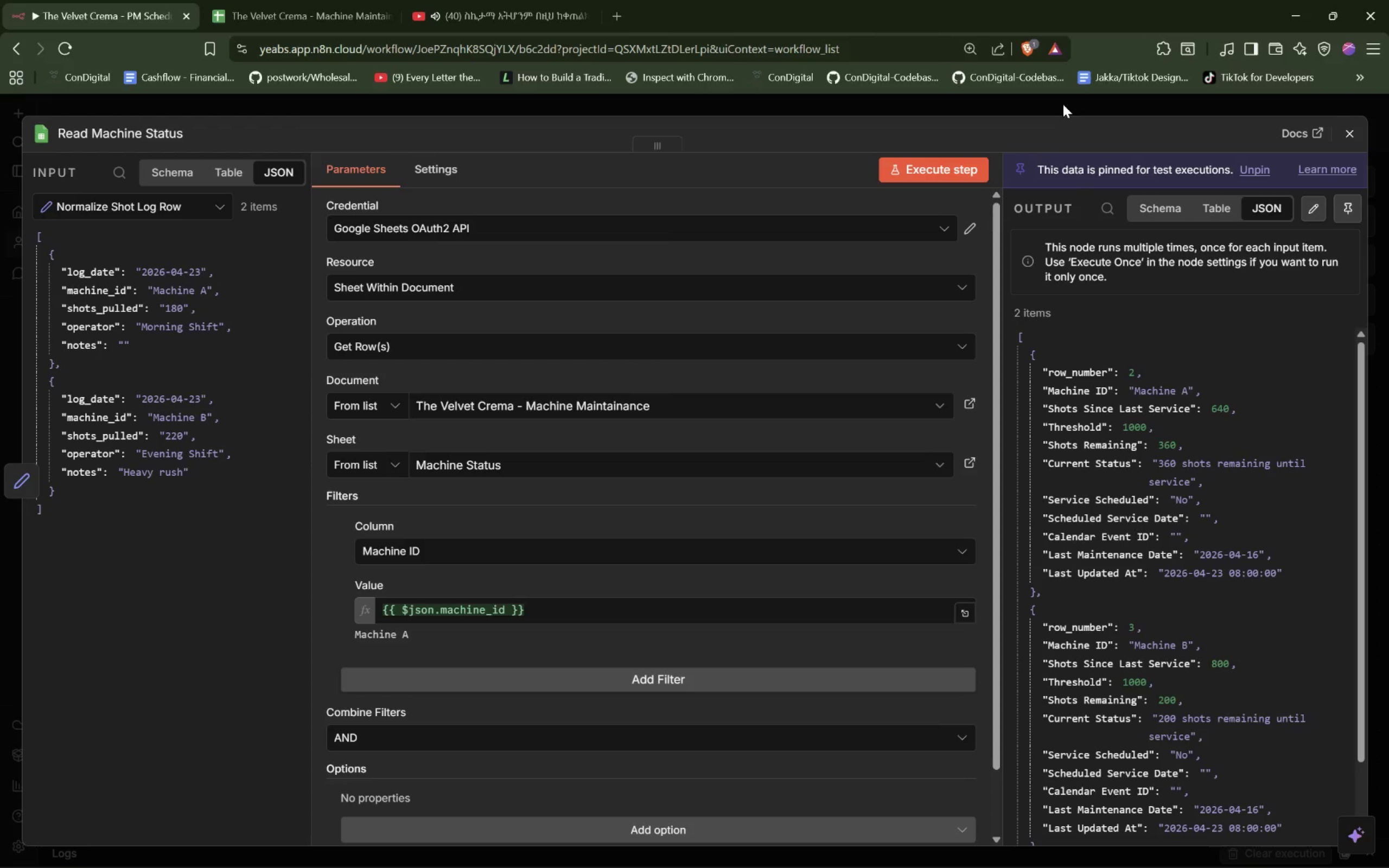 
left_click([1063, 104])
 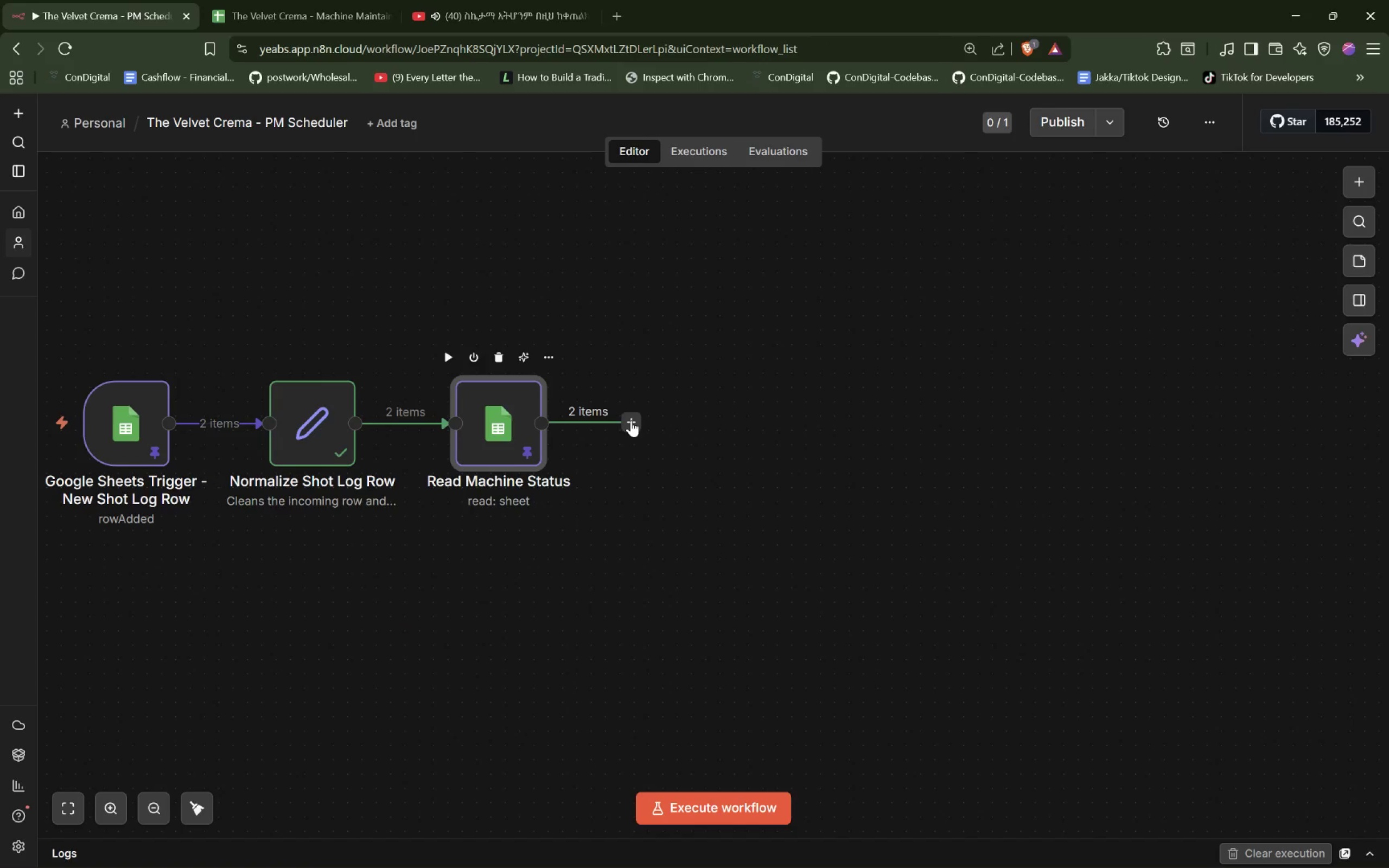 
left_click([630, 420])
 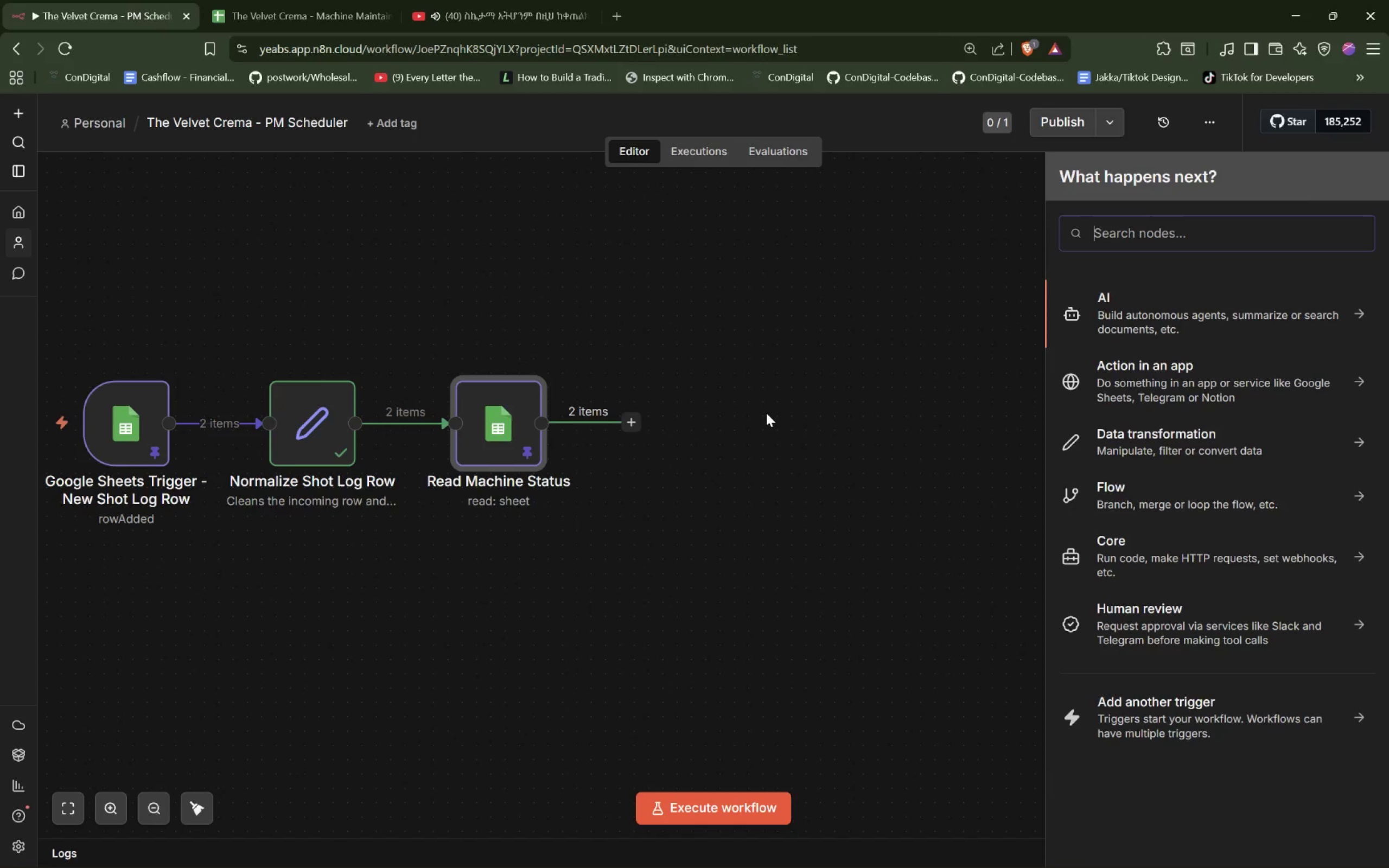 
type(Code)
 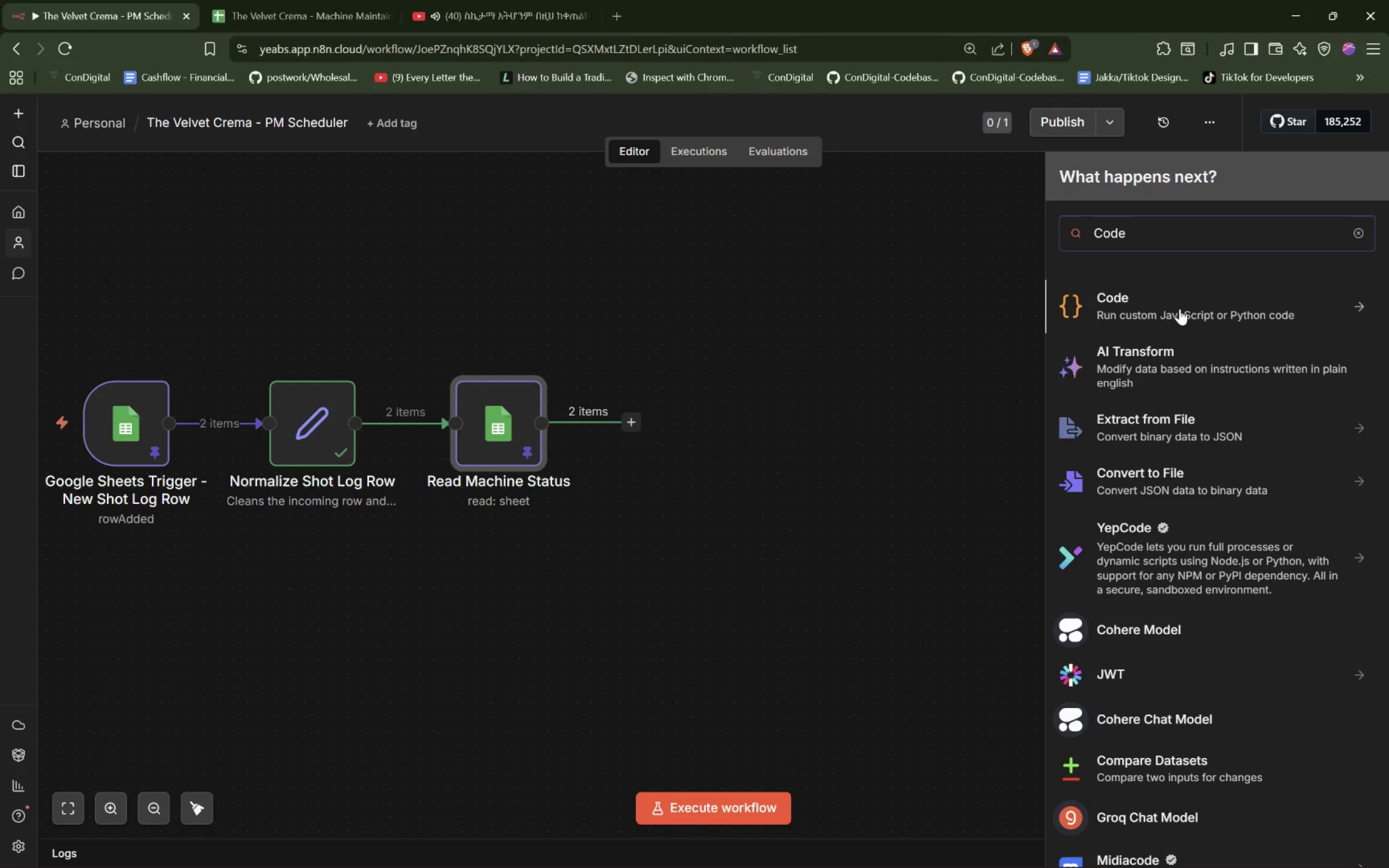 
left_click([1180, 309])
 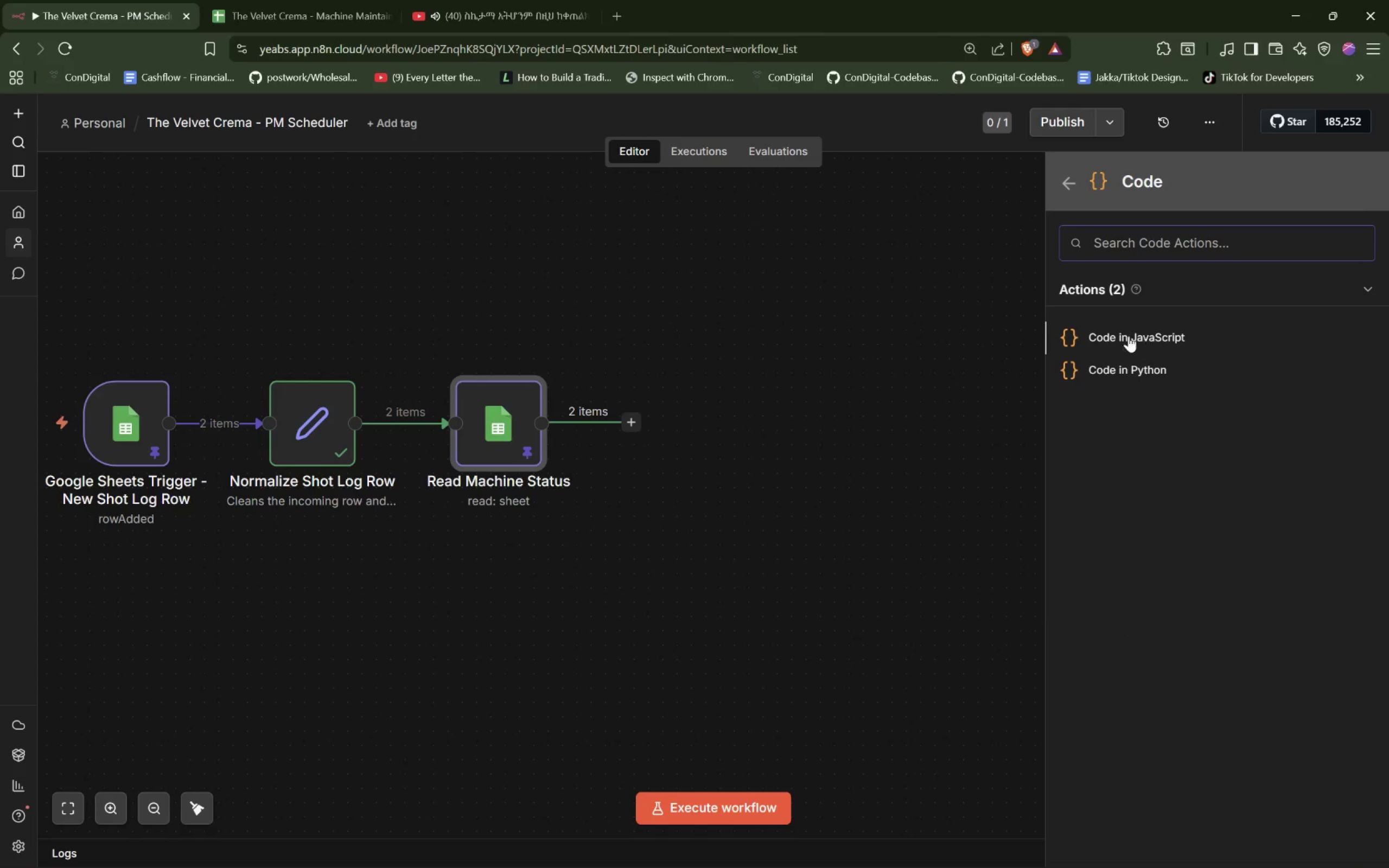 
left_click([1129, 336])
 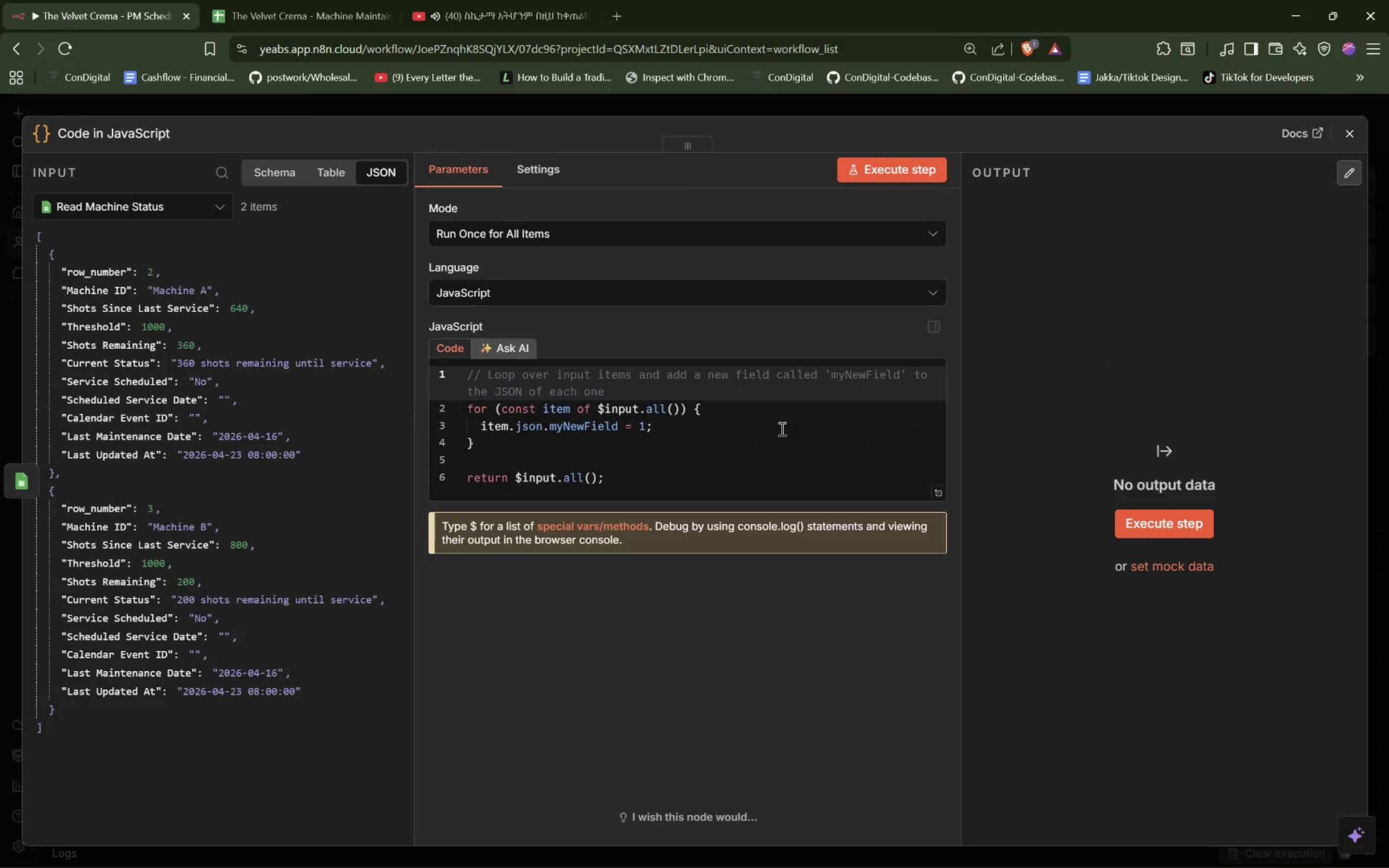 
left_click_drag(start_coordinate=[654, 482], to_coordinate=[453, 360])
 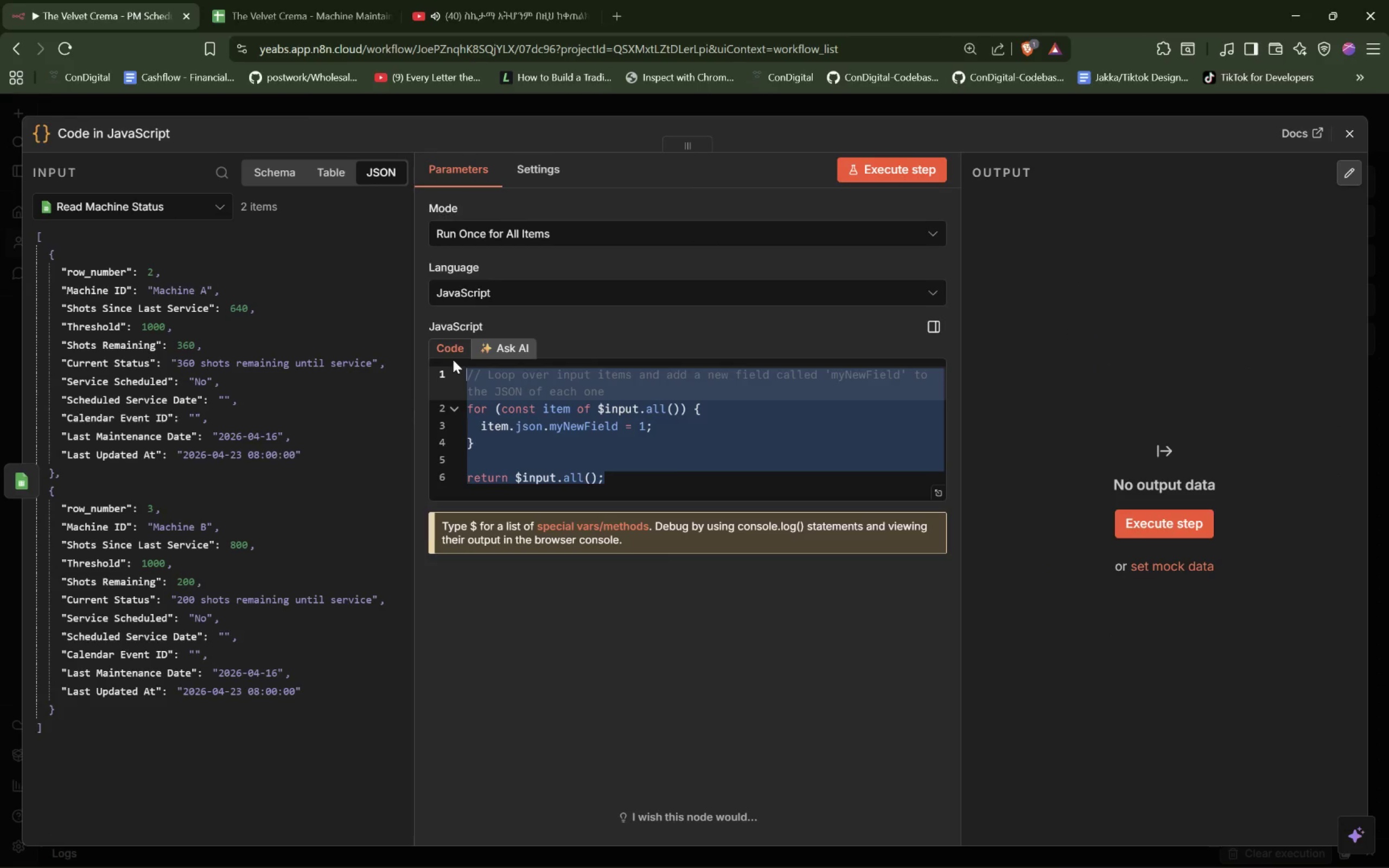 
key(Backspace)
 